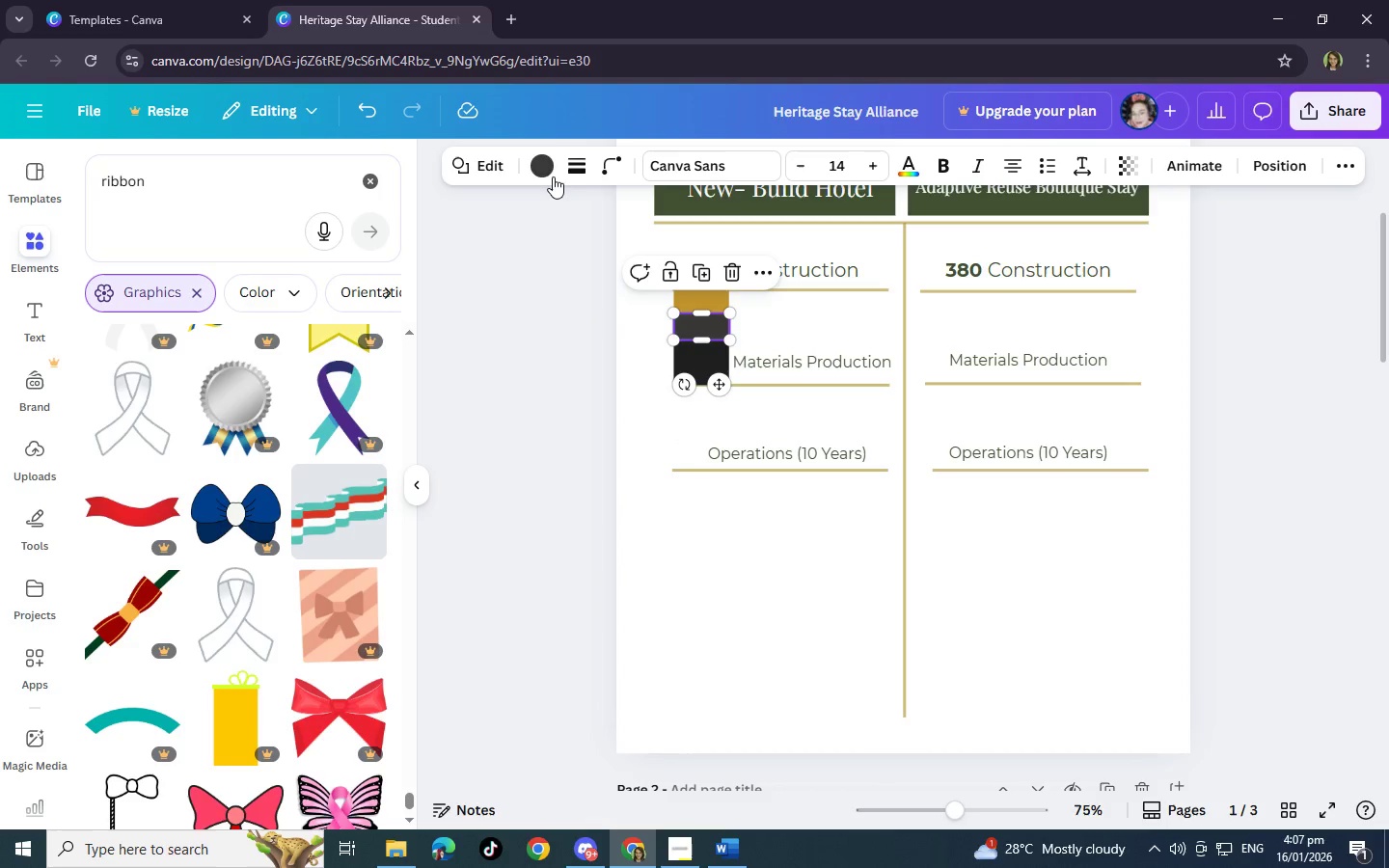 
left_click([539, 161])
 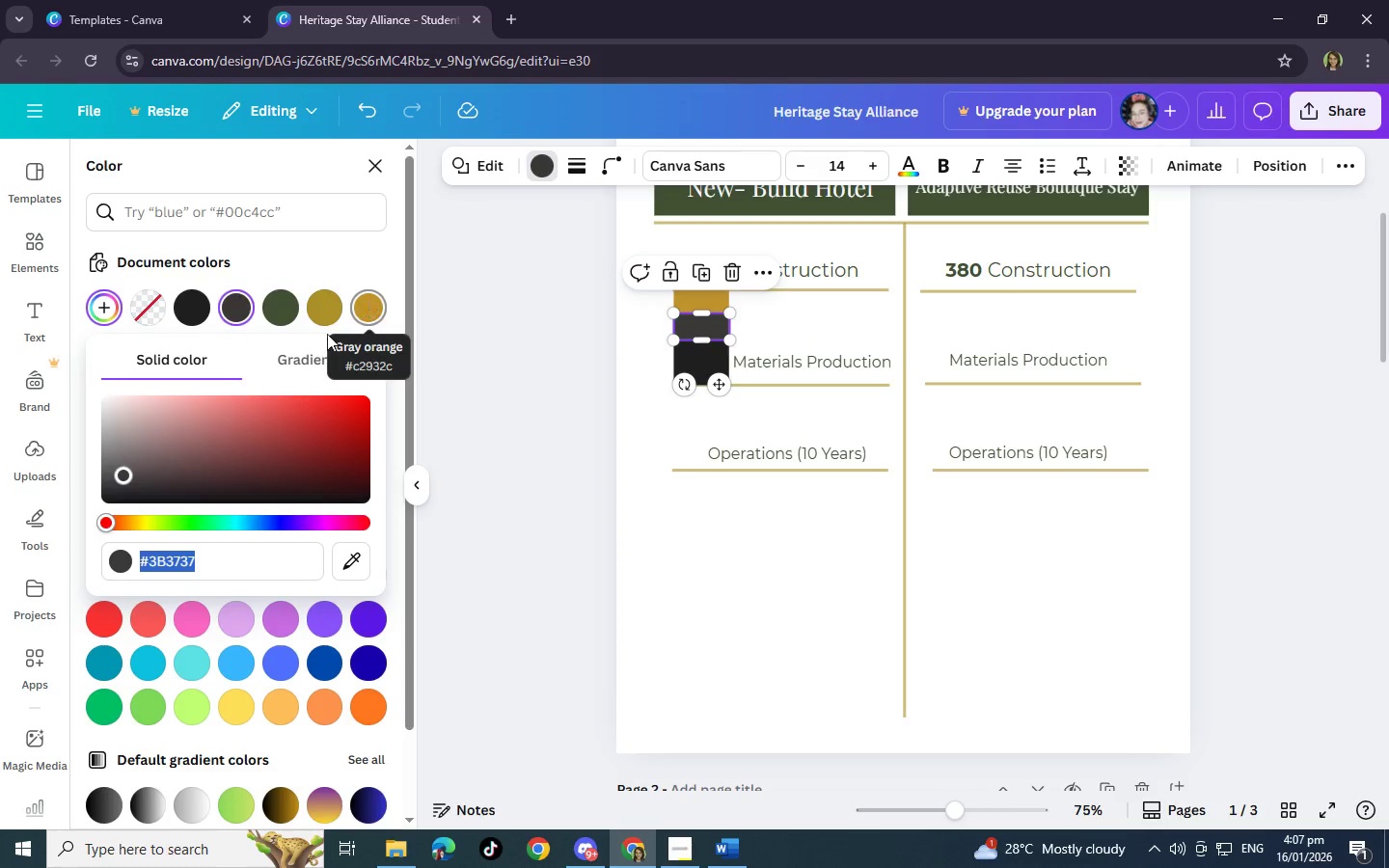 
left_click_drag(start_coordinate=[117, 475], to_coordinate=[272, 448])
 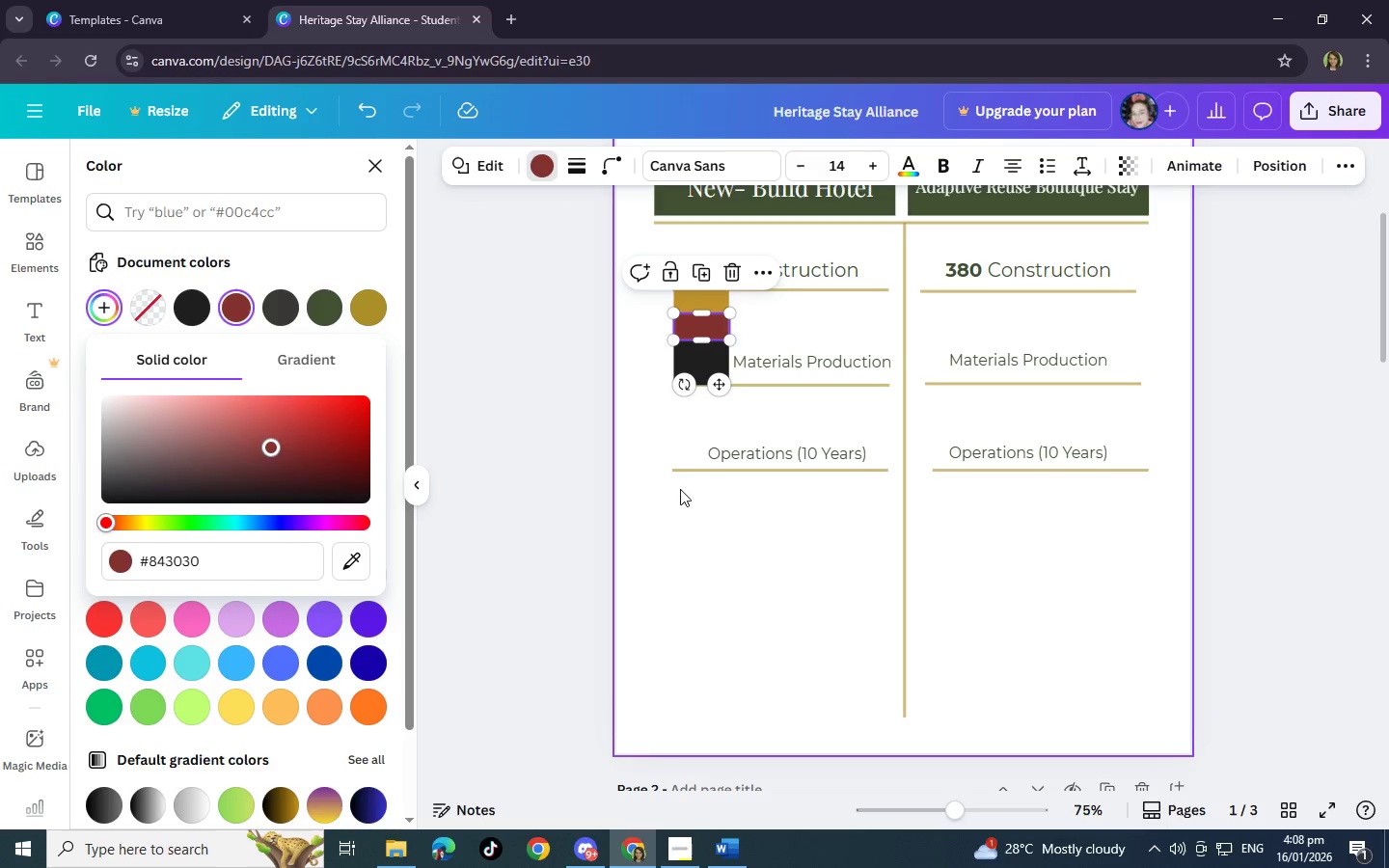 
left_click([691, 493])
 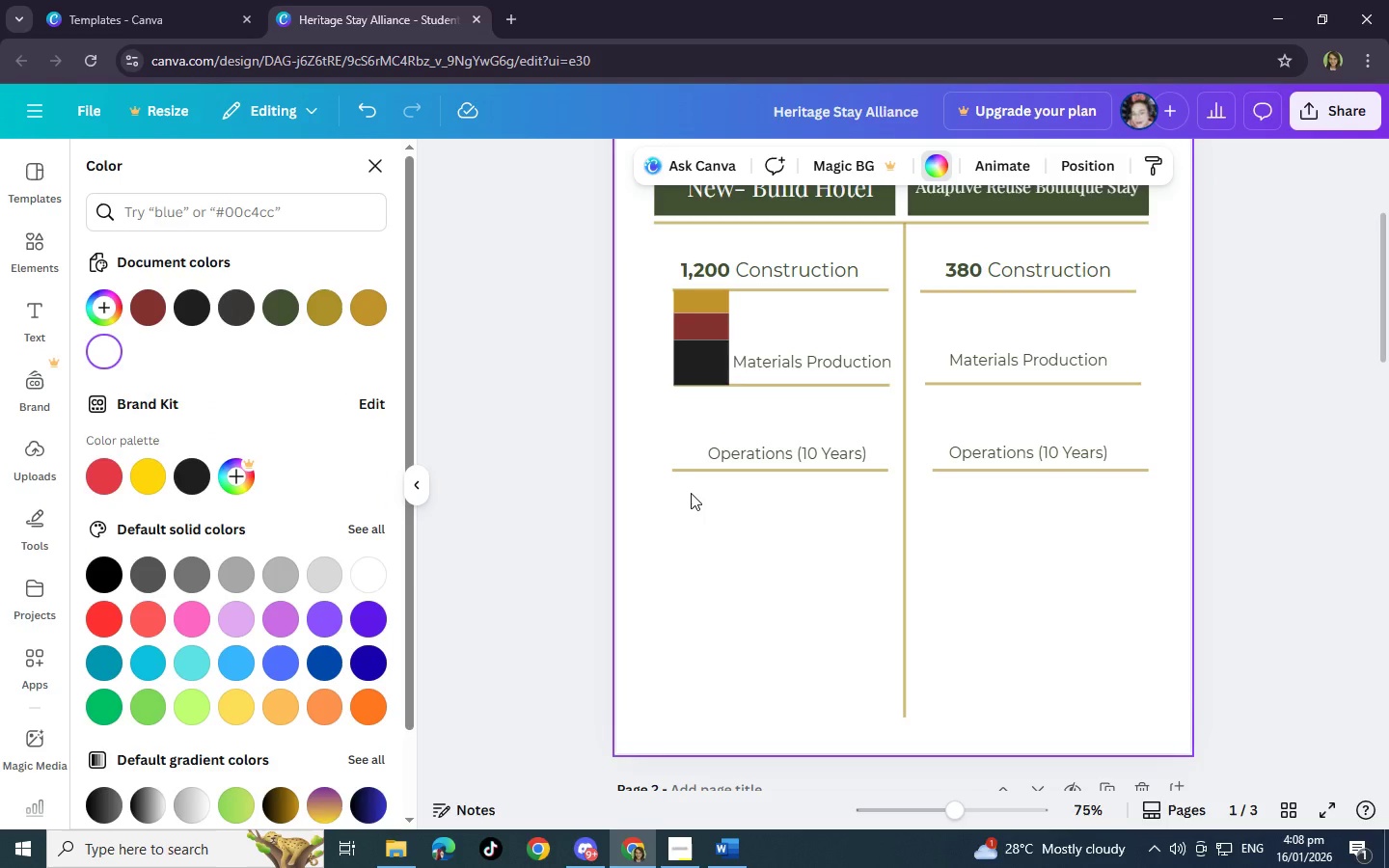 
left_click([709, 360])
 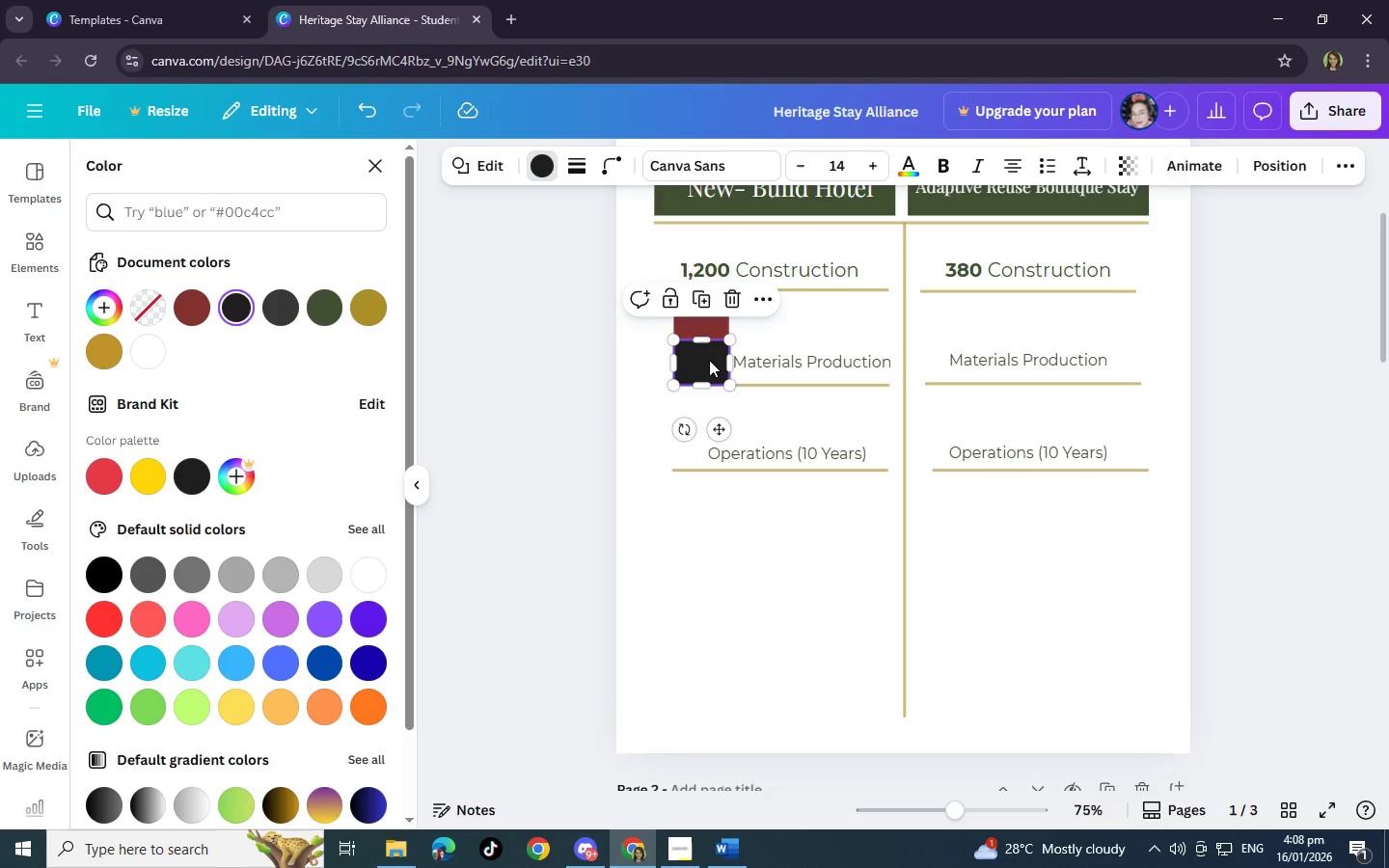 
wait(5.06)
 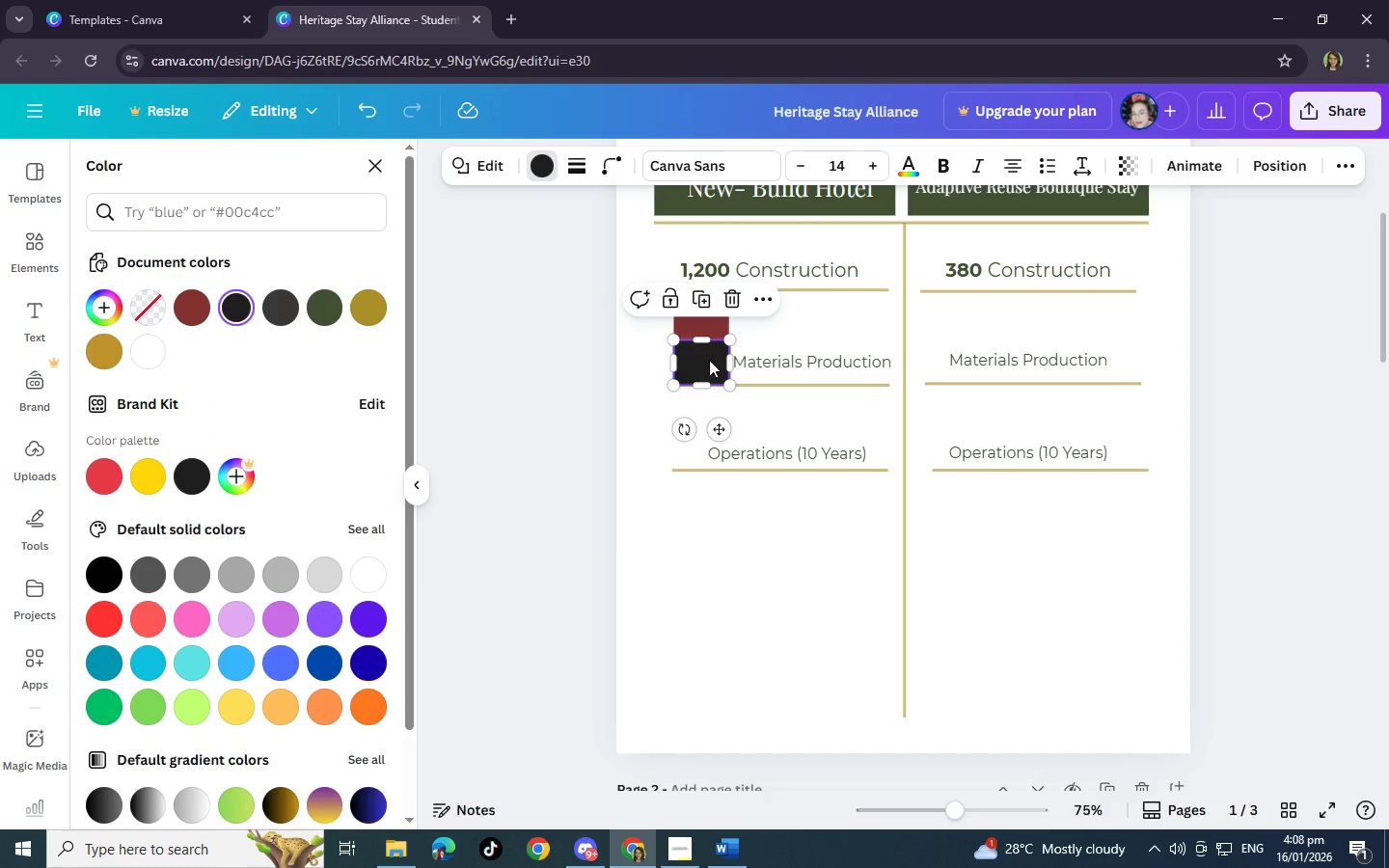 
left_click([321, 311])
 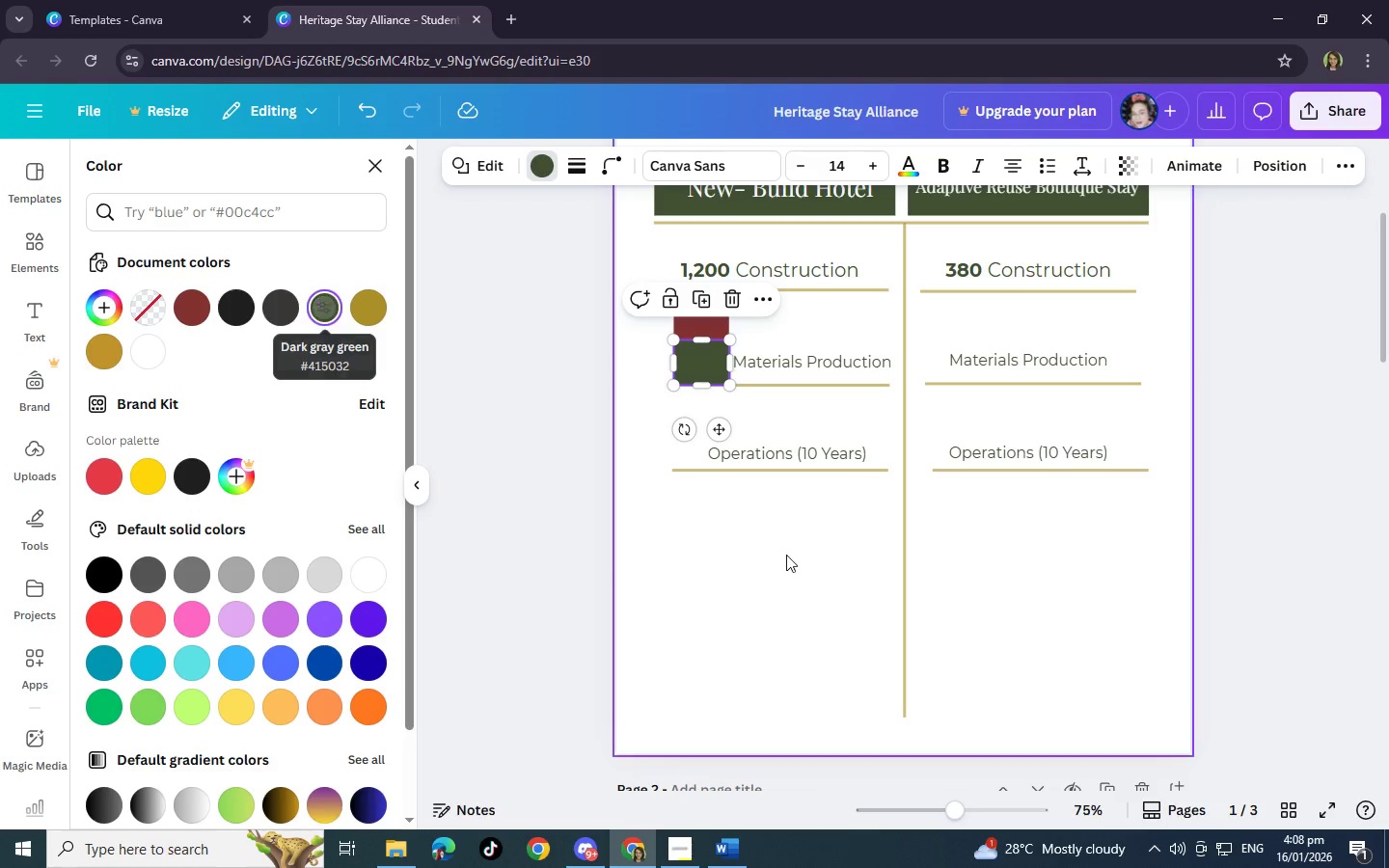 
left_click([786, 555])
 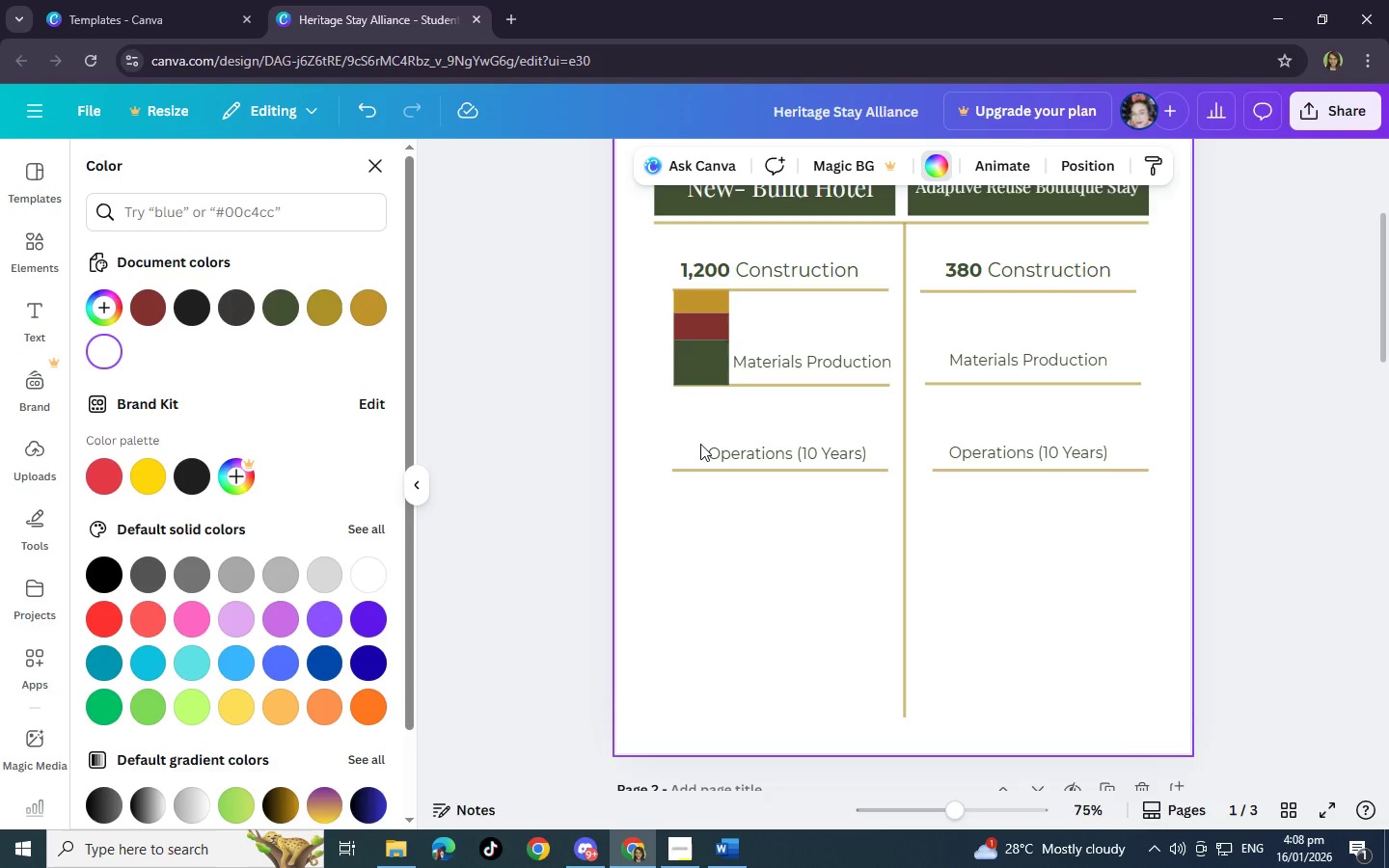 
left_click([706, 367])
 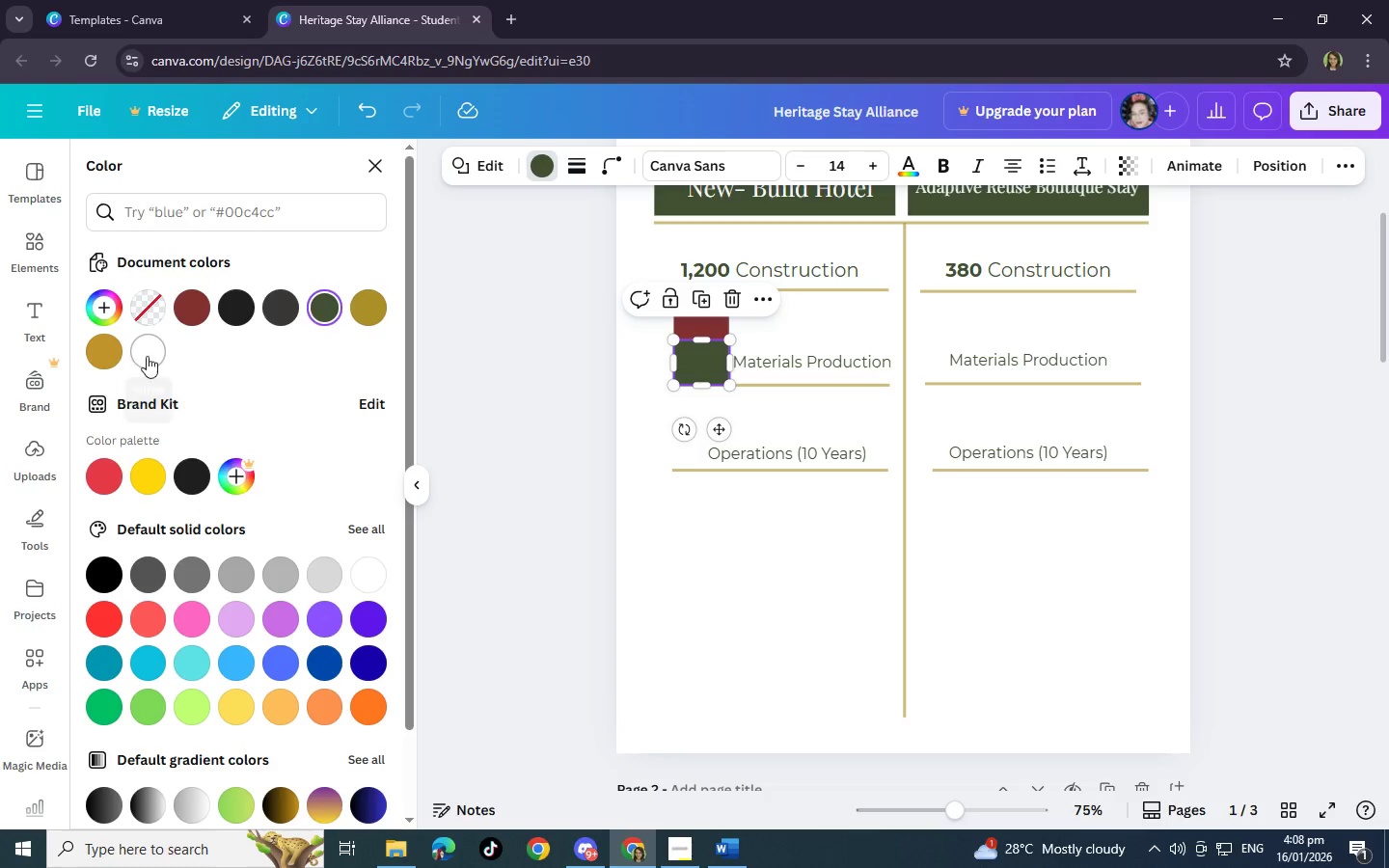 
left_click([105, 308])
 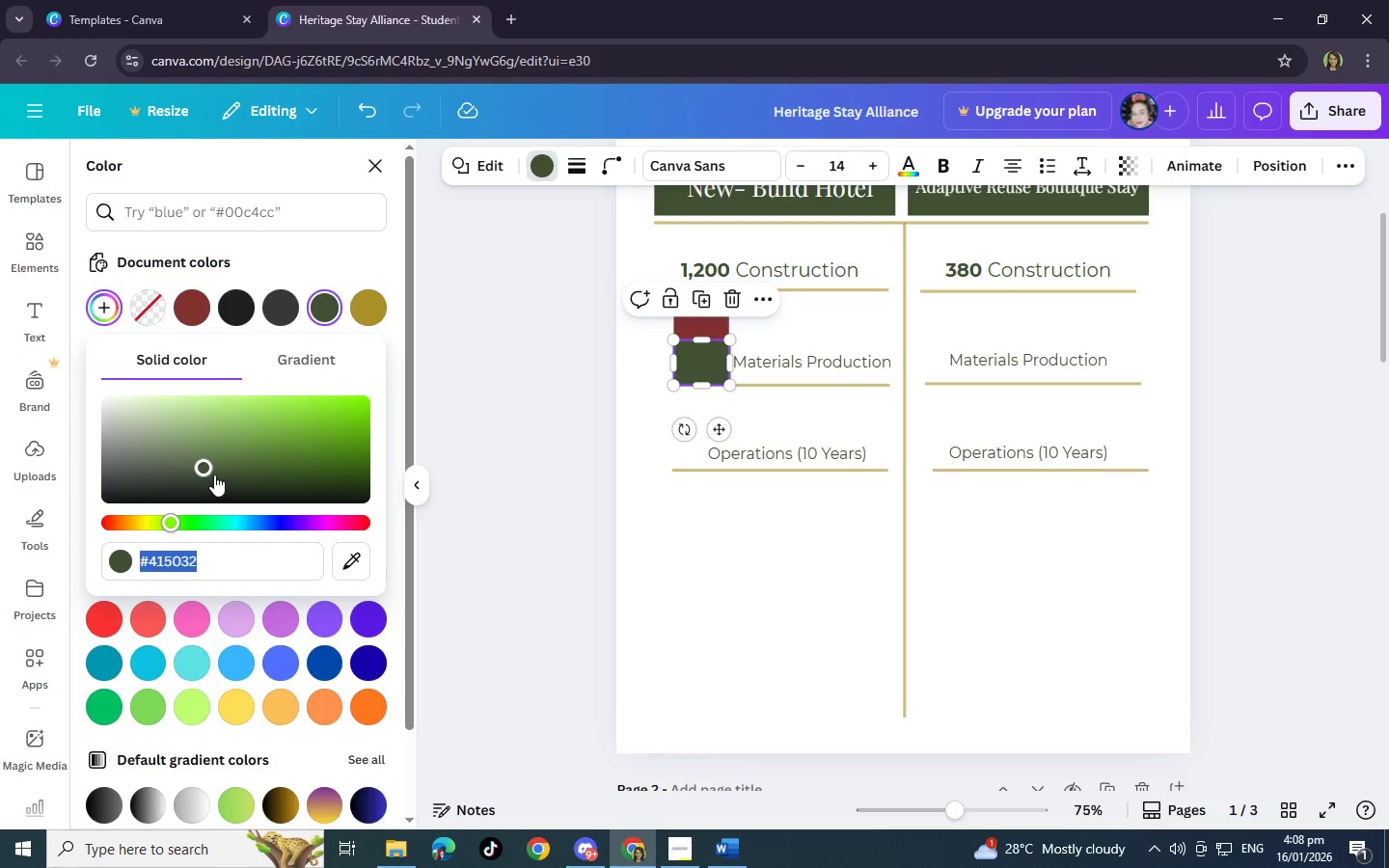 
left_click_drag(start_coordinate=[203, 467], to_coordinate=[239, 480])
 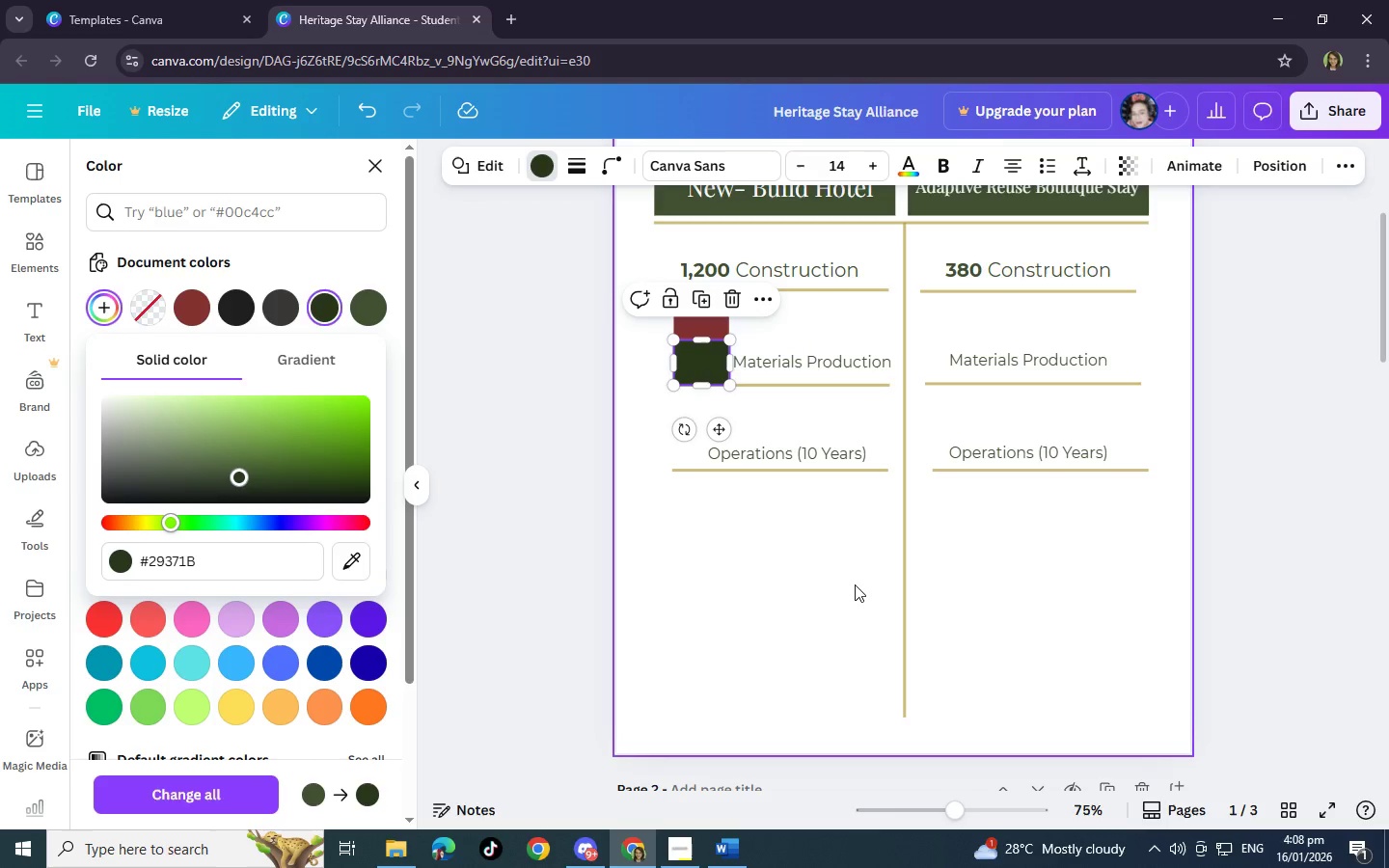 
left_click([852, 586])
 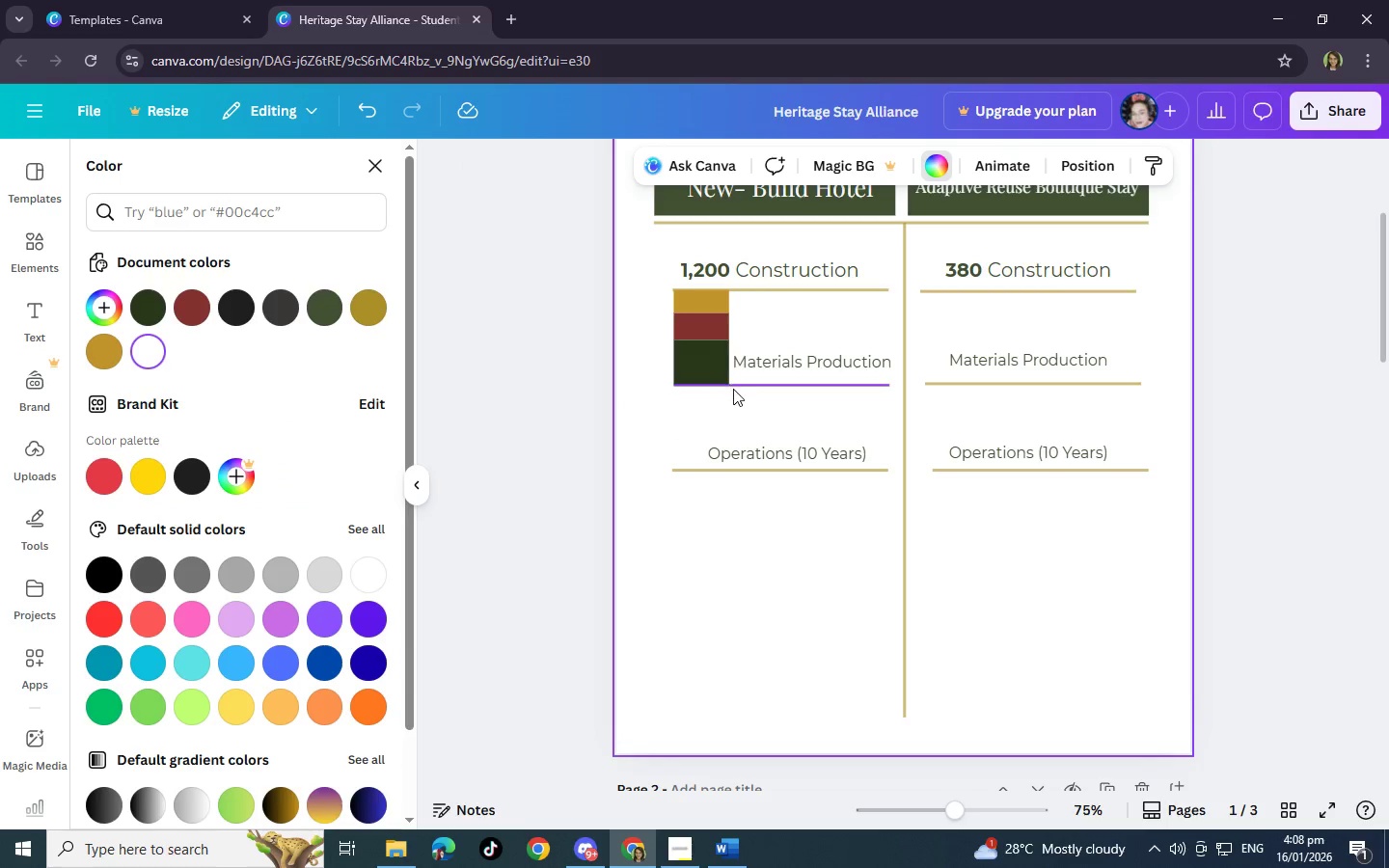 
left_click([700, 359])
 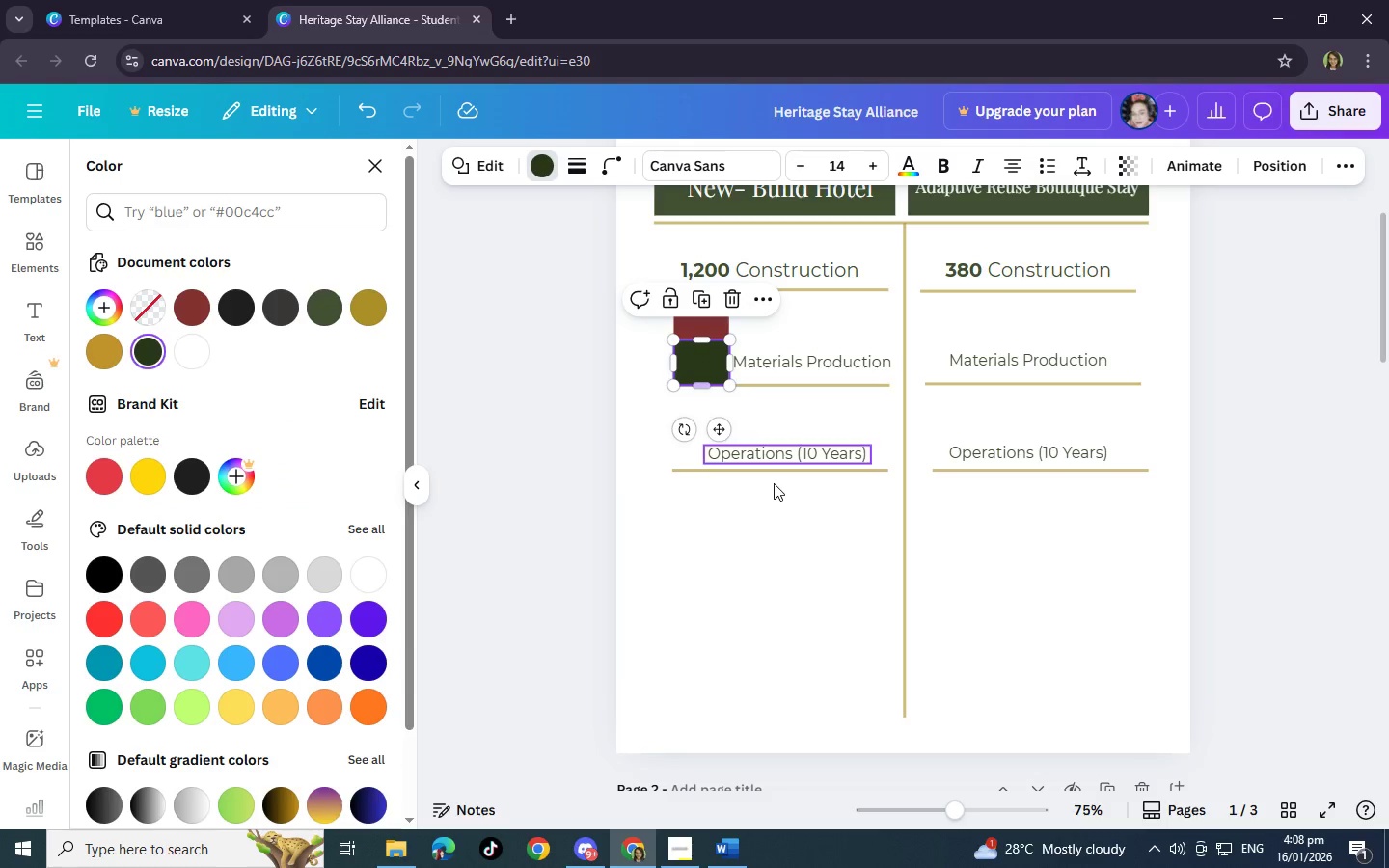 
left_click_drag(start_coordinate=[804, 457], to_coordinate=[814, 459])
 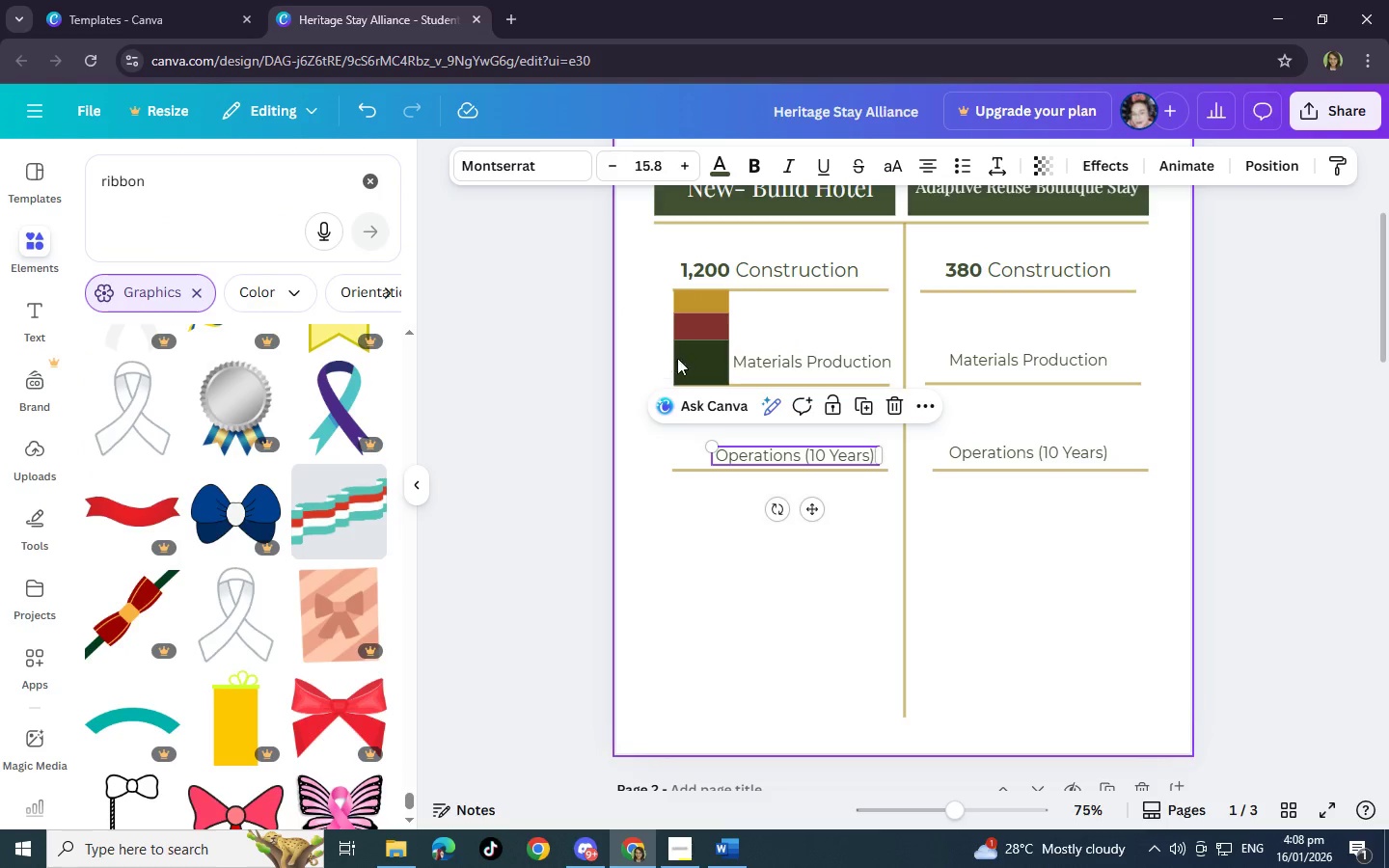 
left_click([699, 366])
 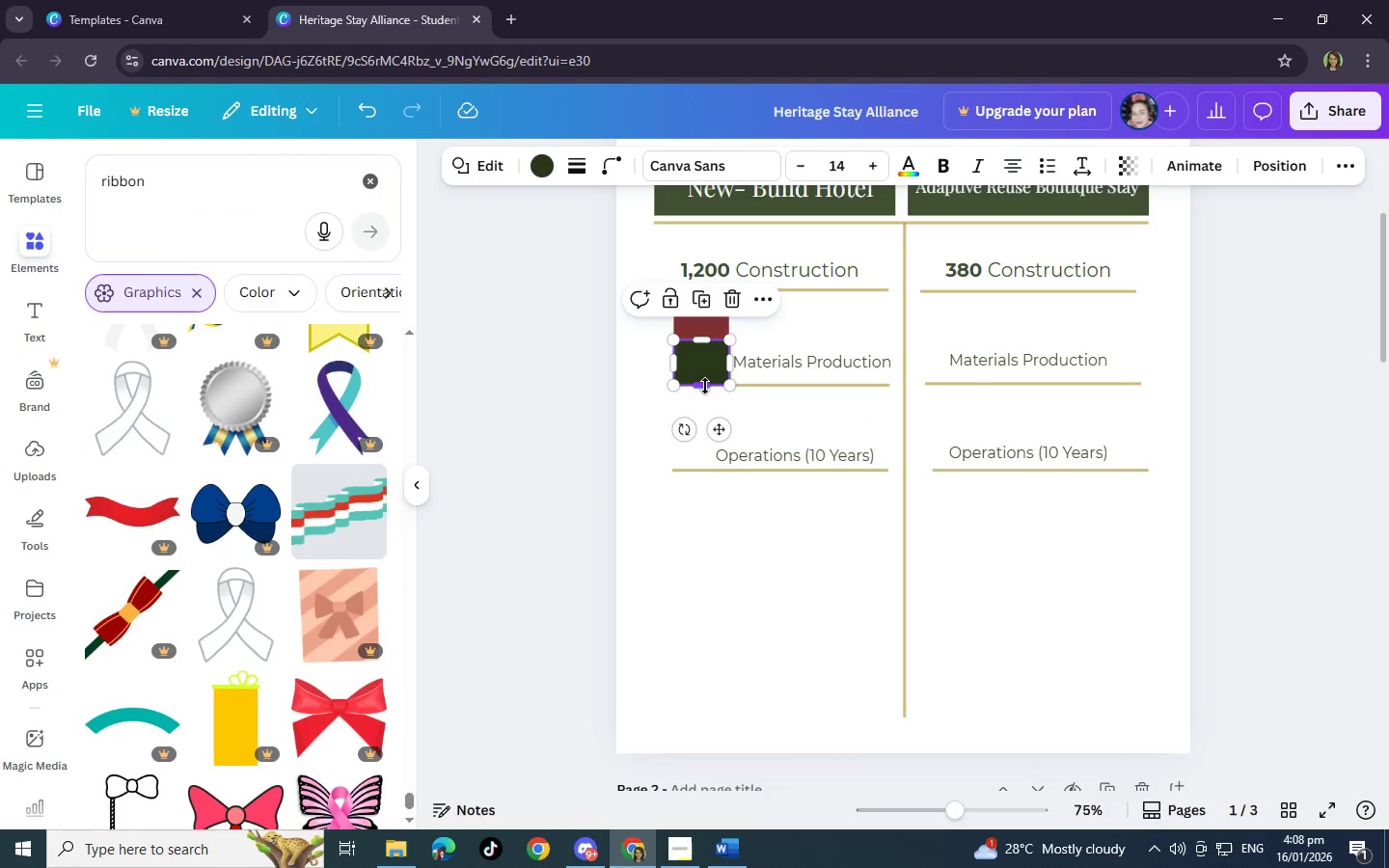 
left_click_drag(start_coordinate=[705, 386], to_coordinate=[699, 440])
 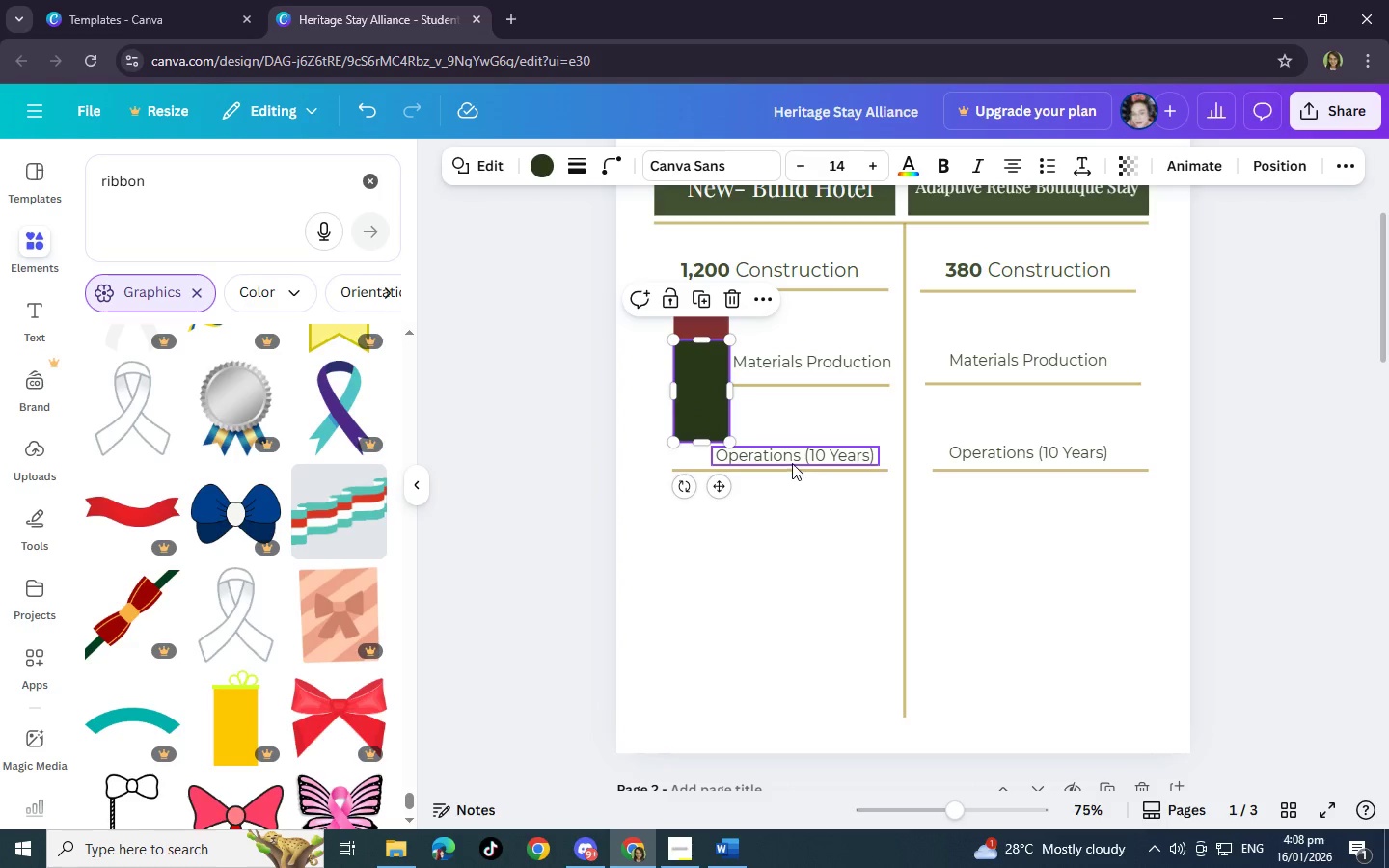 
left_click_drag(start_coordinate=[797, 454], to_coordinate=[814, 451])
 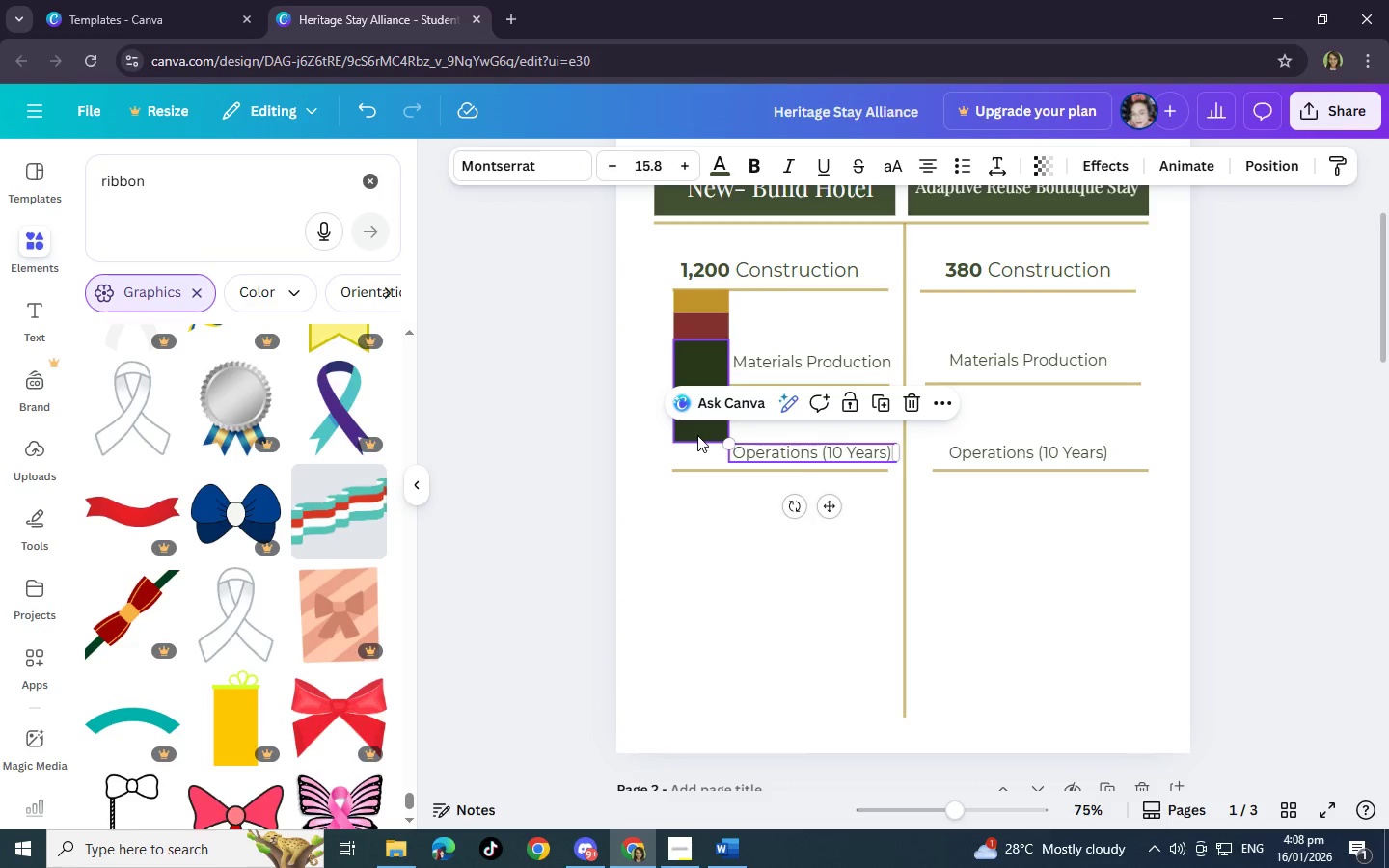 
left_click([697, 435])
 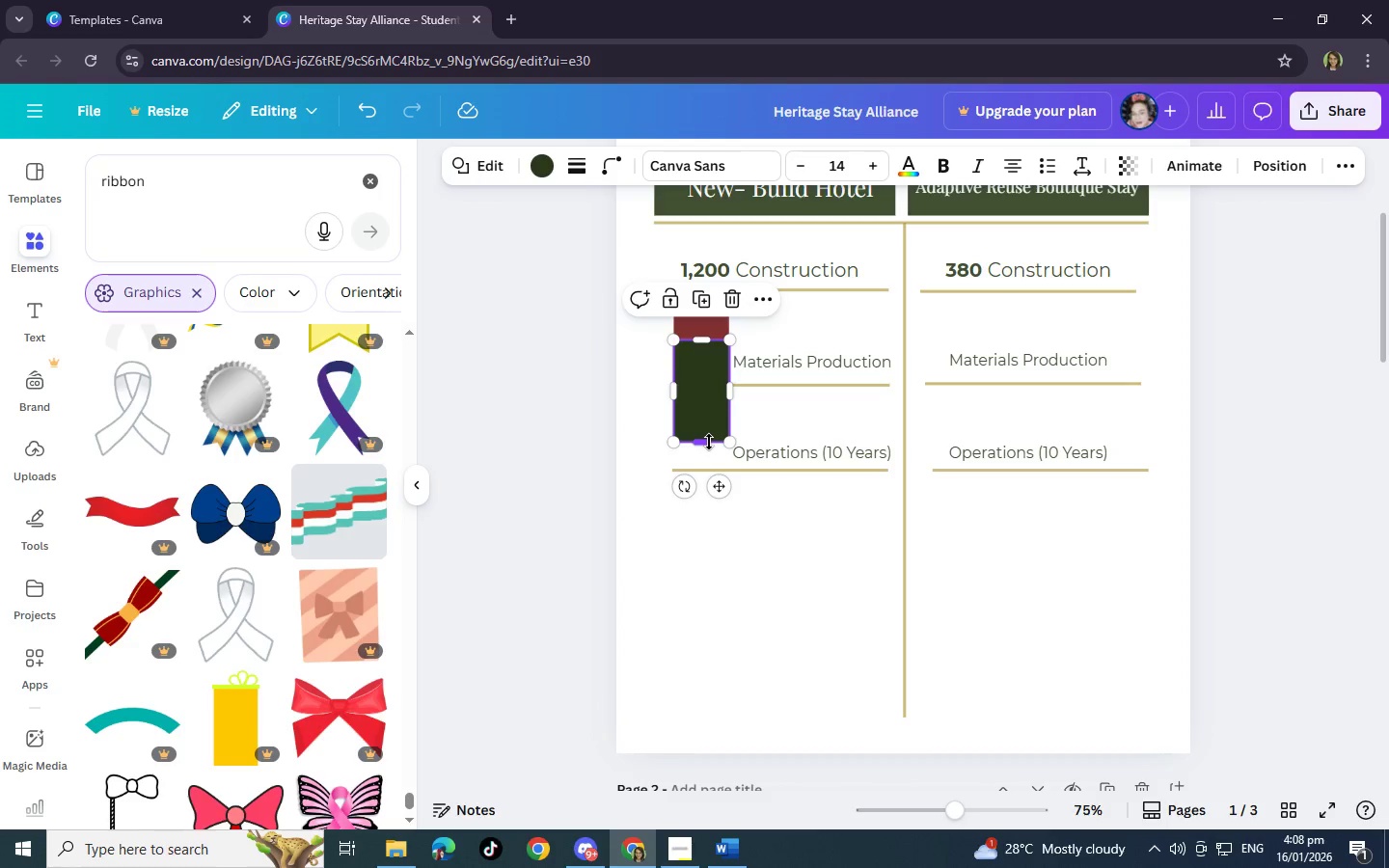 
left_click_drag(start_coordinate=[709, 442], to_coordinate=[710, 465])
 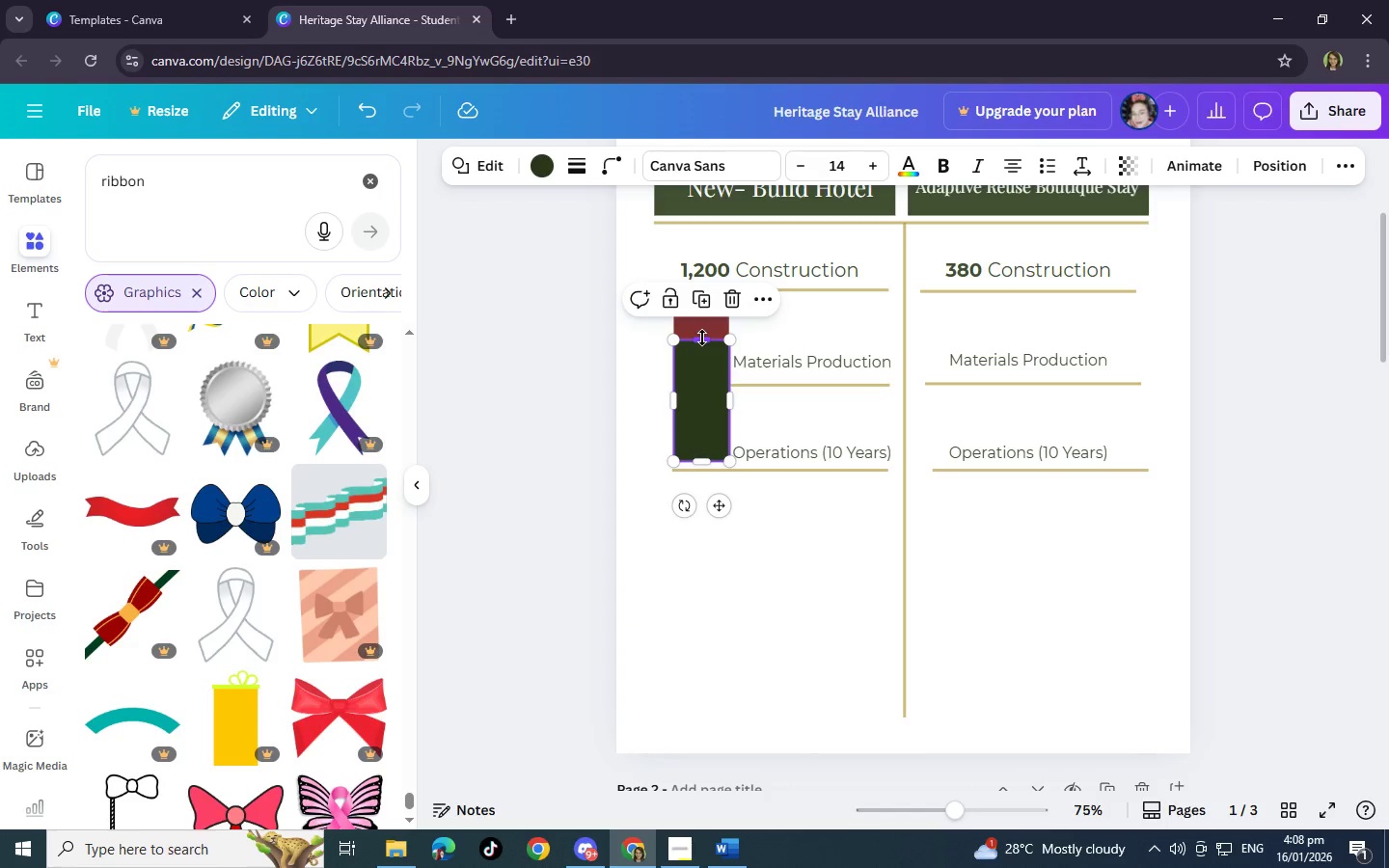 
left_click_drag(start_coordinate=[702, 340], to_coordinate=[703, 354])
 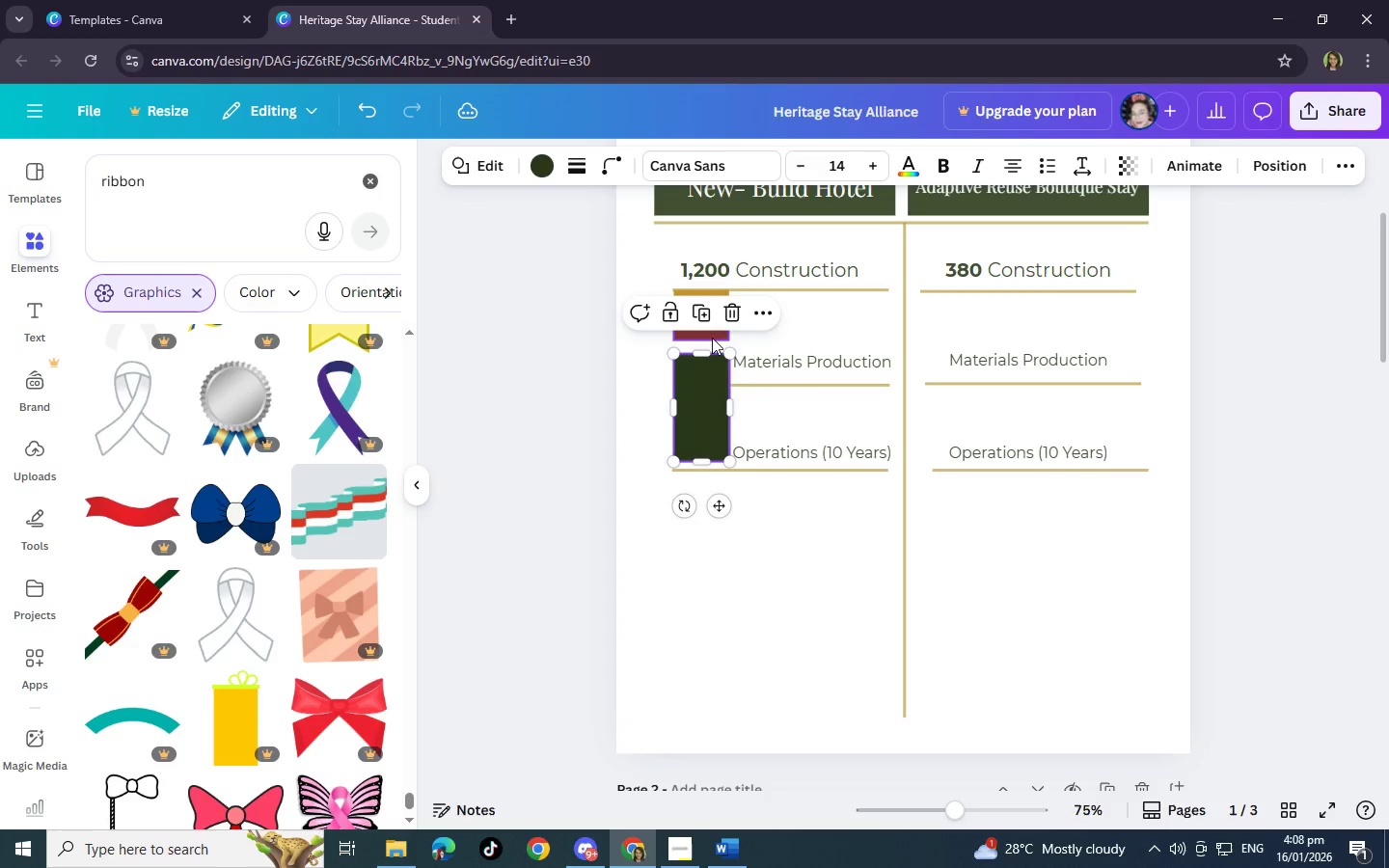 
left_click([712, 335])
 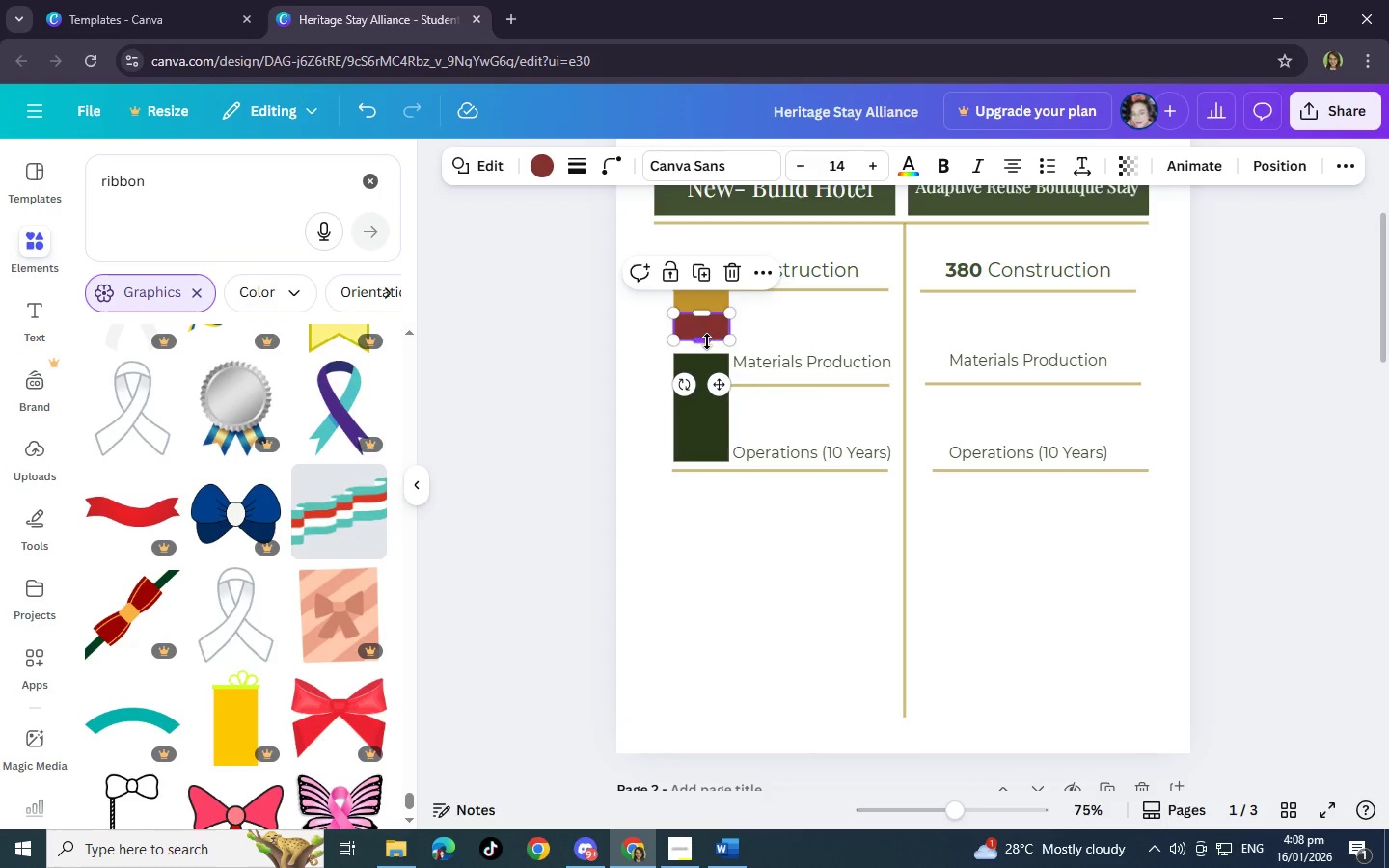 
left_click_drag(start_coordinate=[707, 342], to_coordinate=[710, 357])
 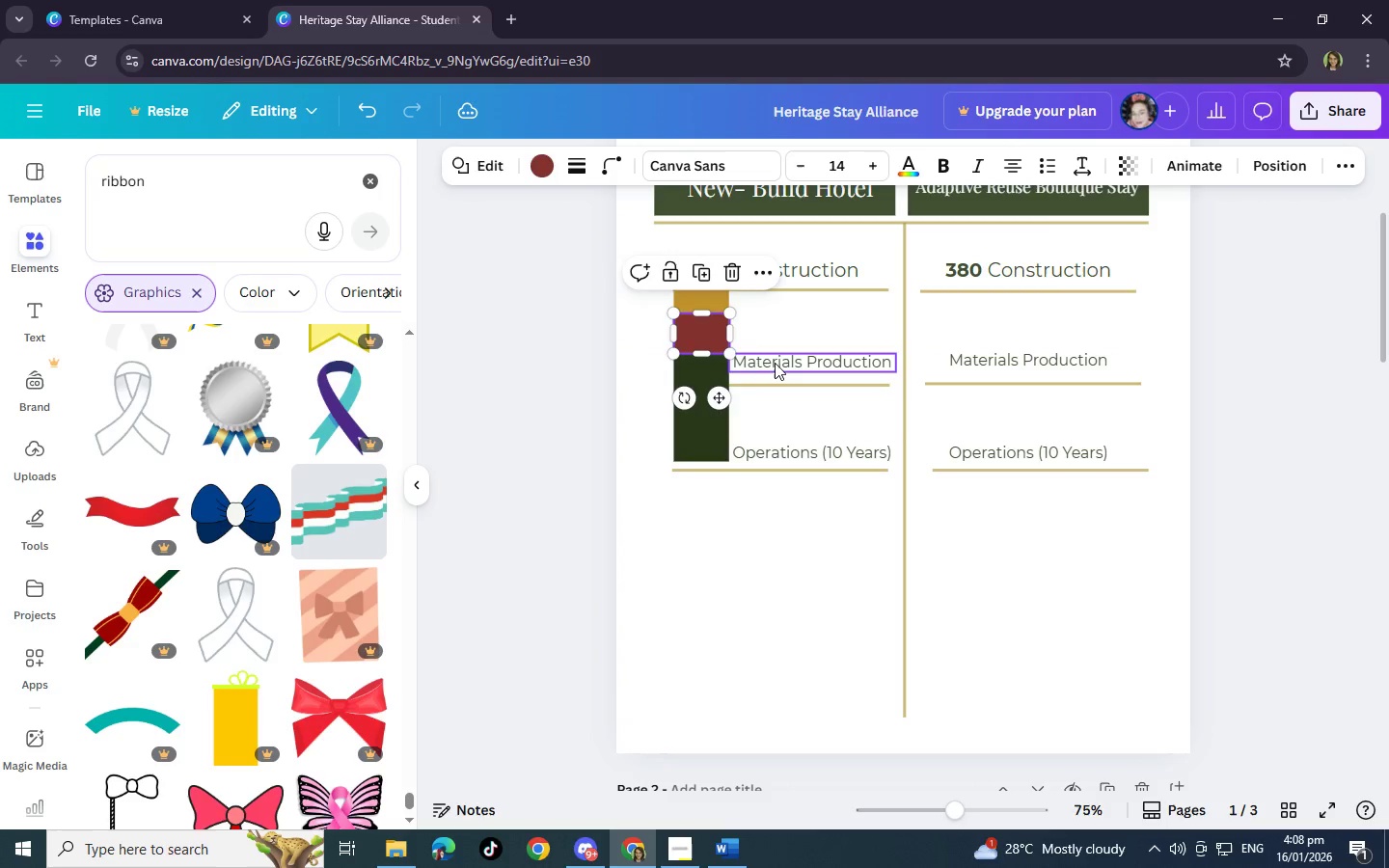 
left_click([775, 363])
 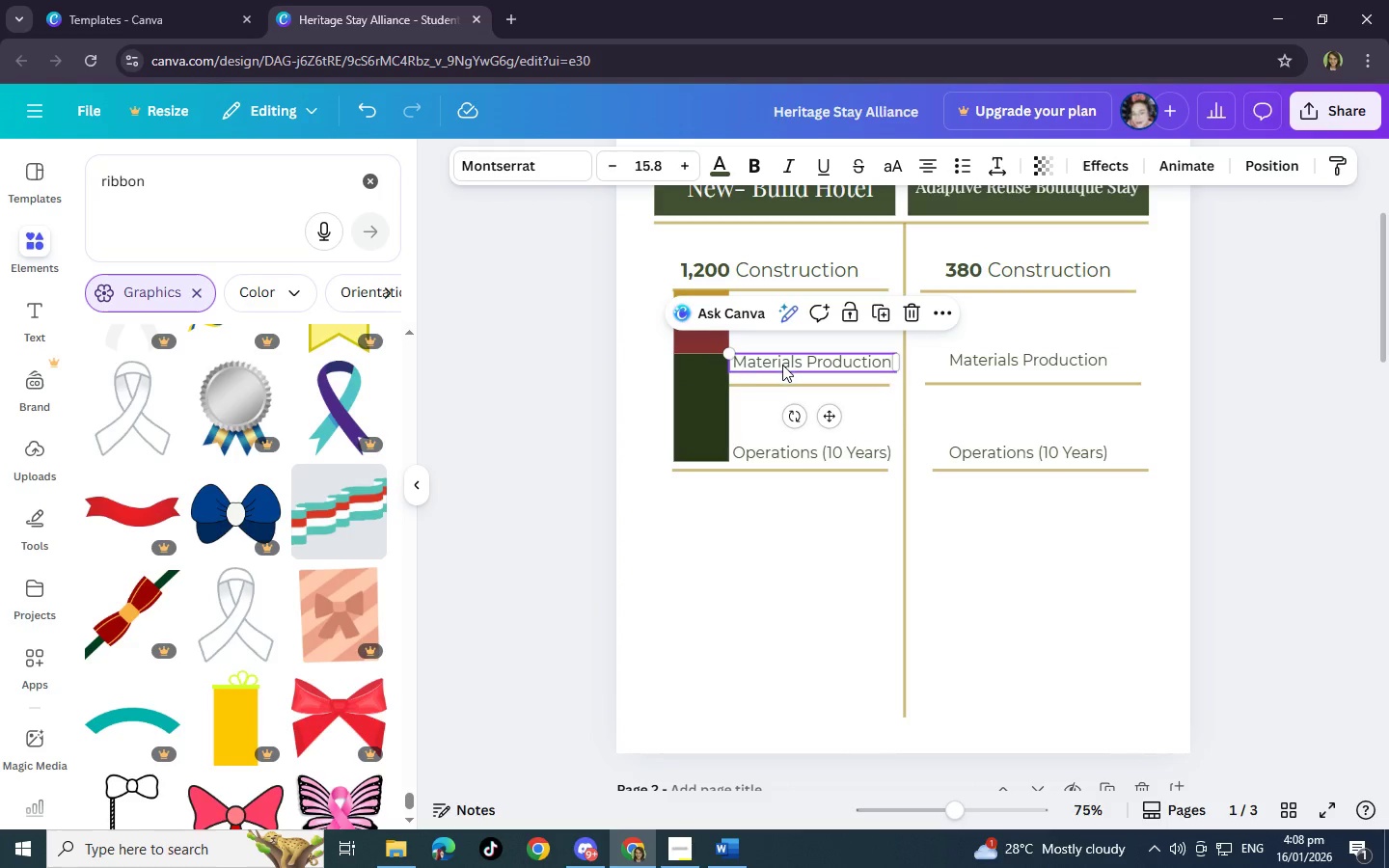 
left_click_drag(start_coordinate=[793, 366], to_coordinate=[795, 362])
 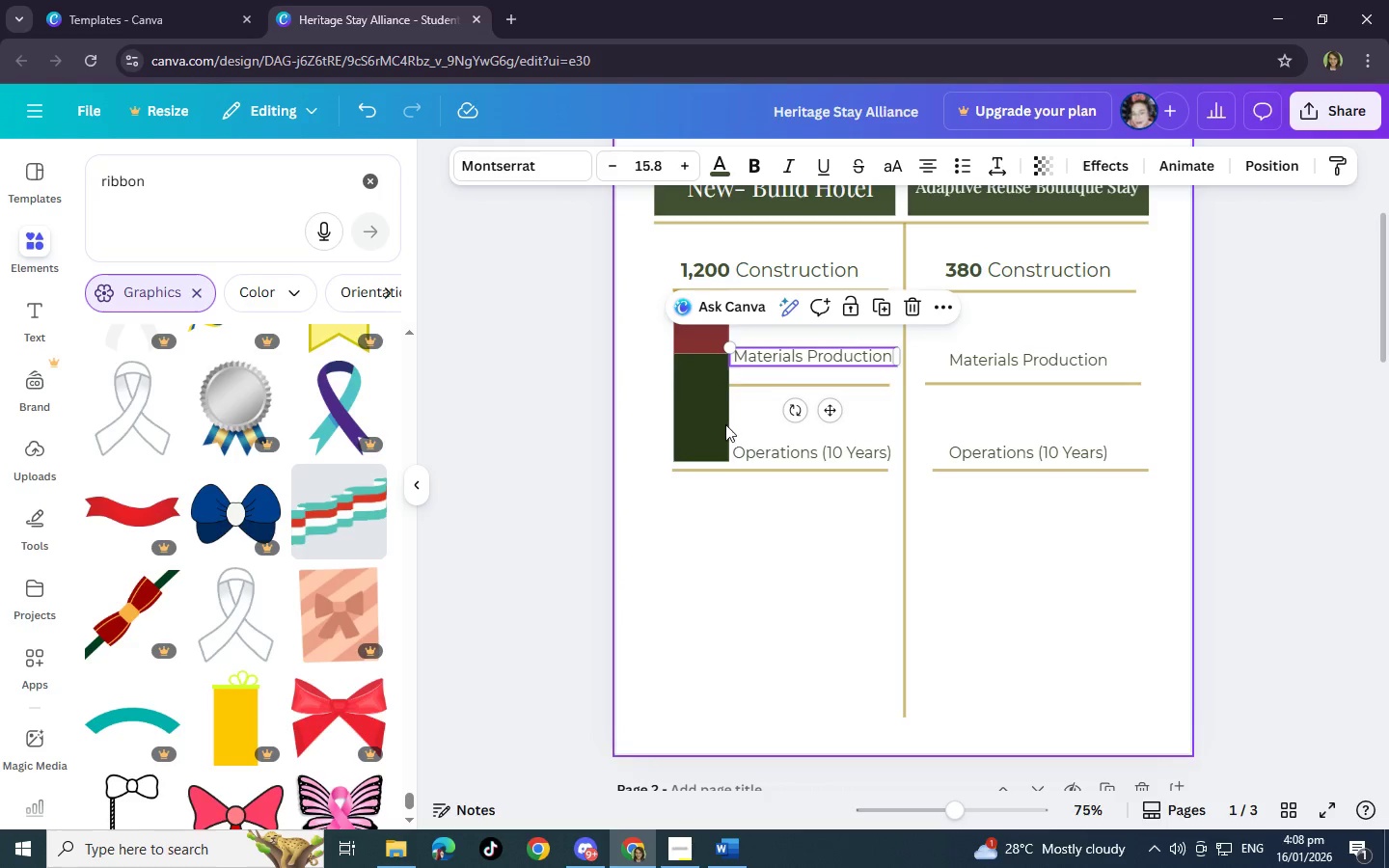 
left_click_drag(start_coordinate=[721, 425], to_coordinate=[721, 432])
 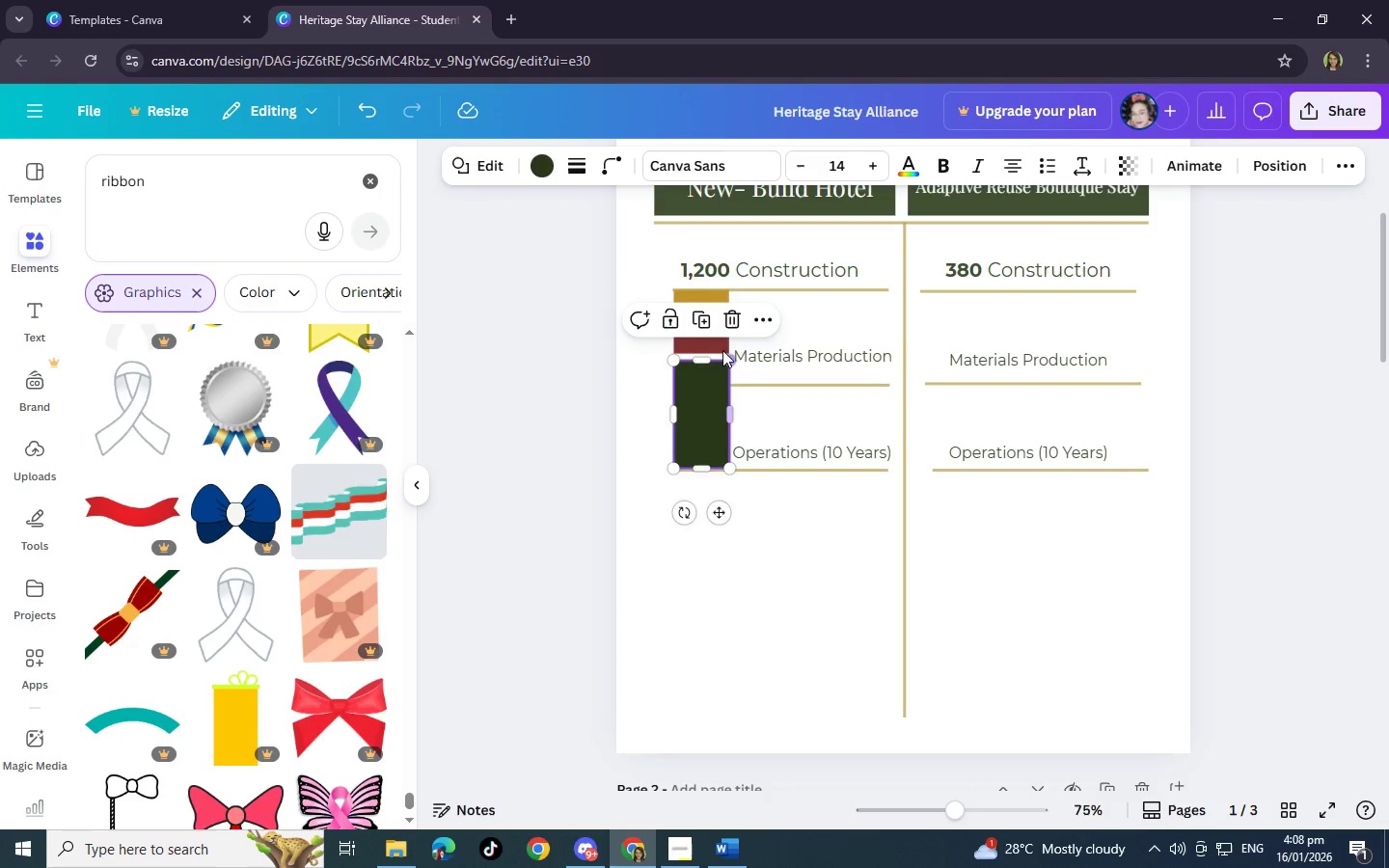 
left_click([719, 349])
 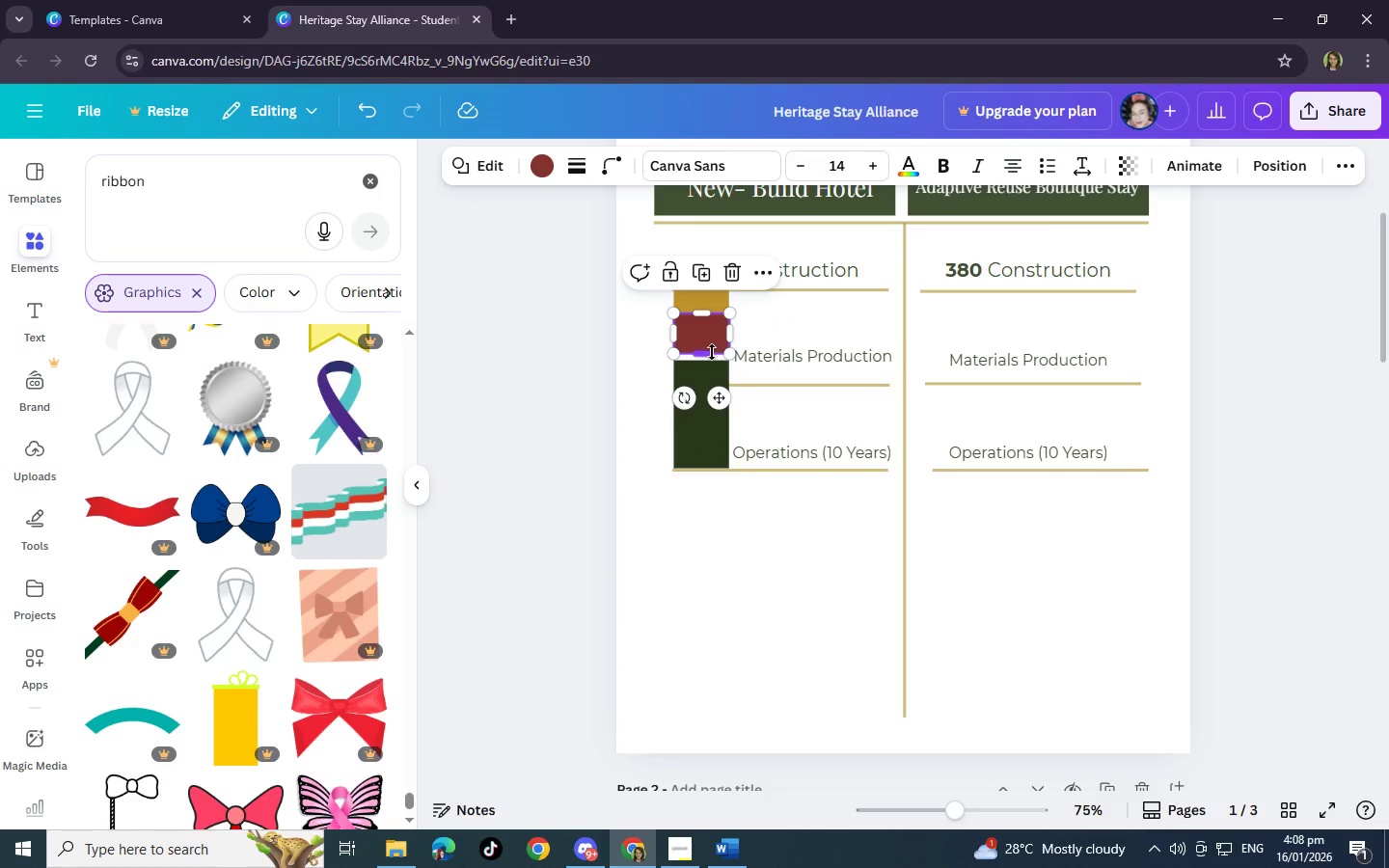 
left_click_drag(start_coordinate=[710, 354], to_coordinate=[710, 363])
 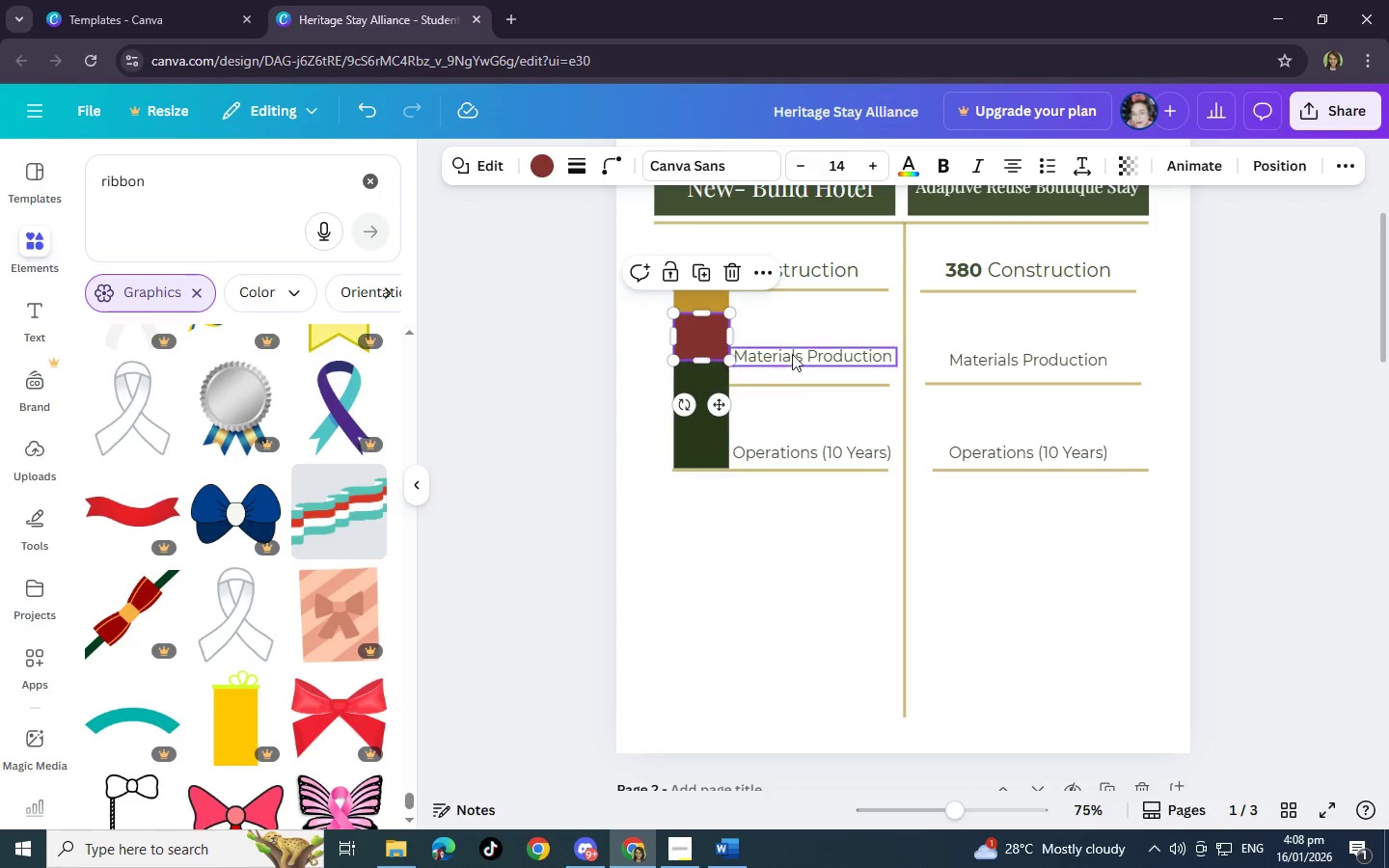 
left_click([799, 352])
 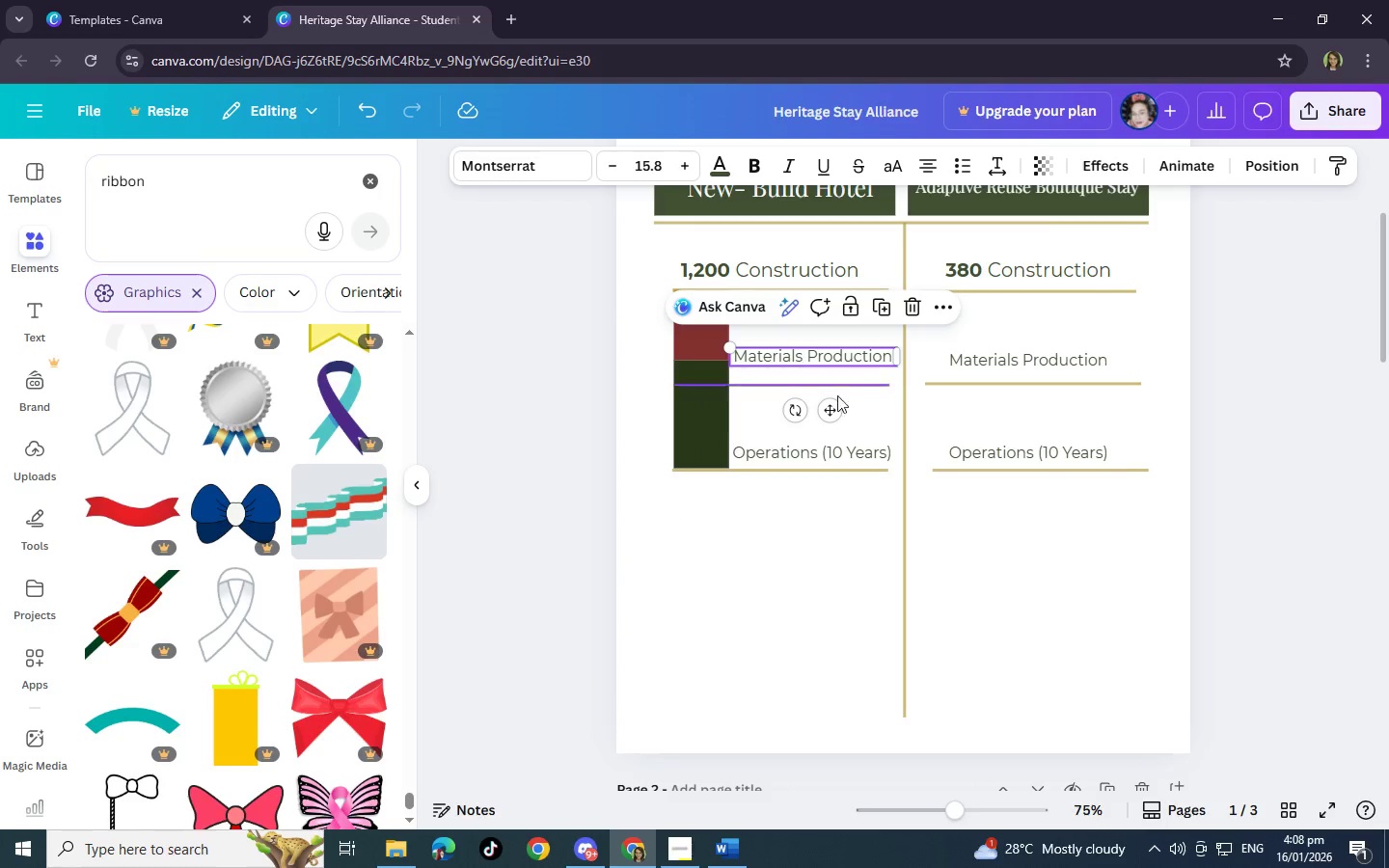 
left_click([919, 431])
 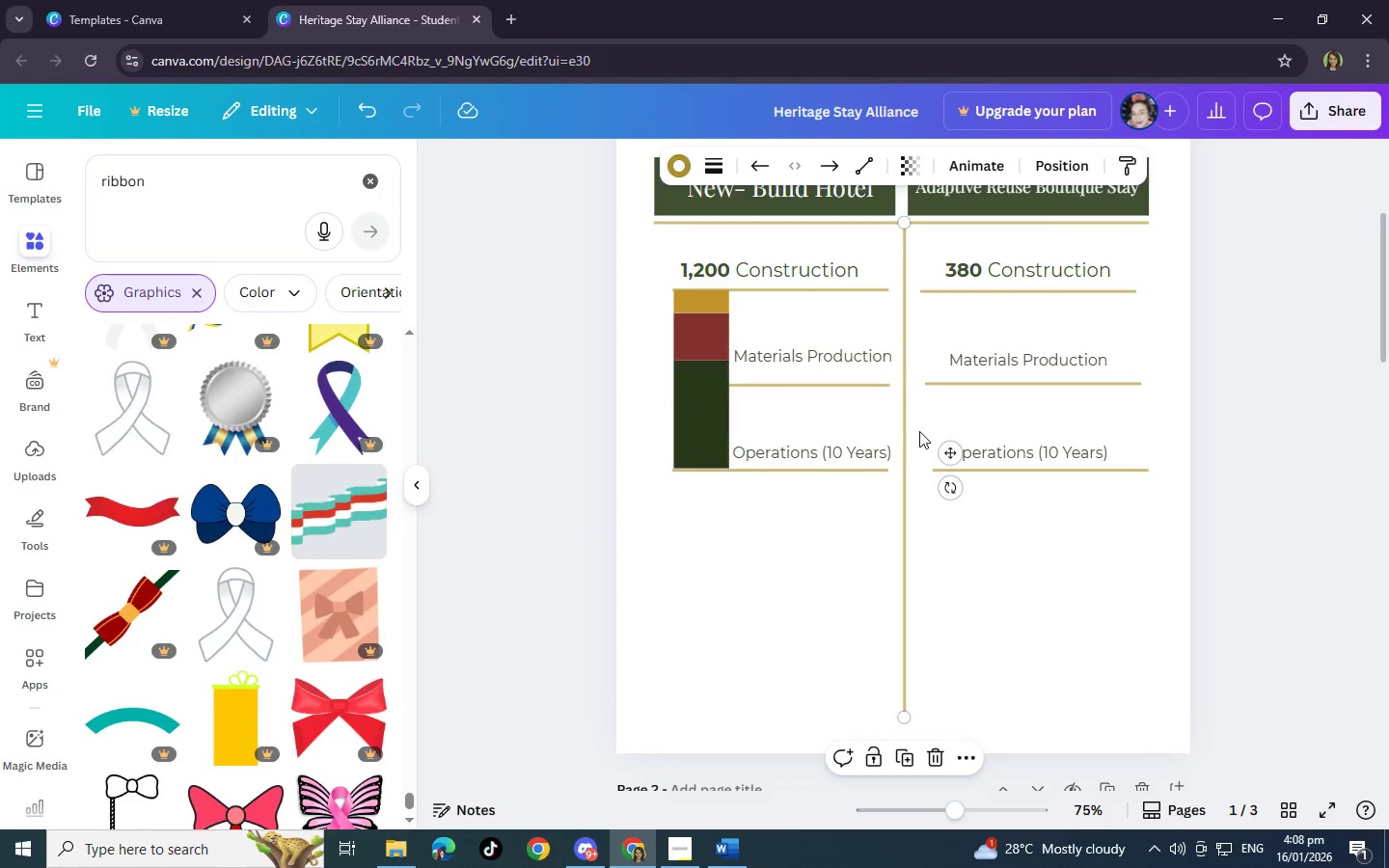 
left_click([815, 361])
 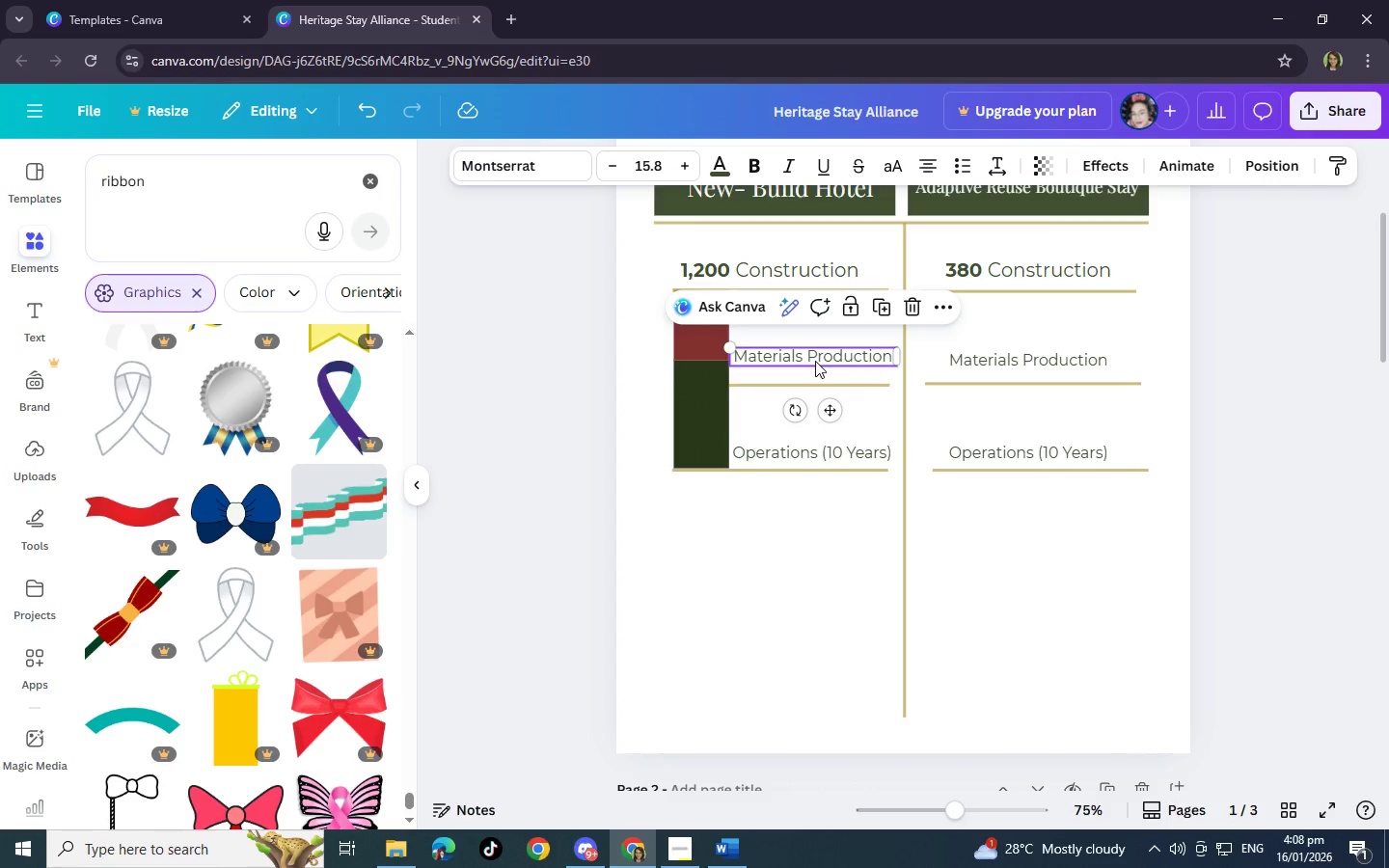 
key(ArrowUp)
 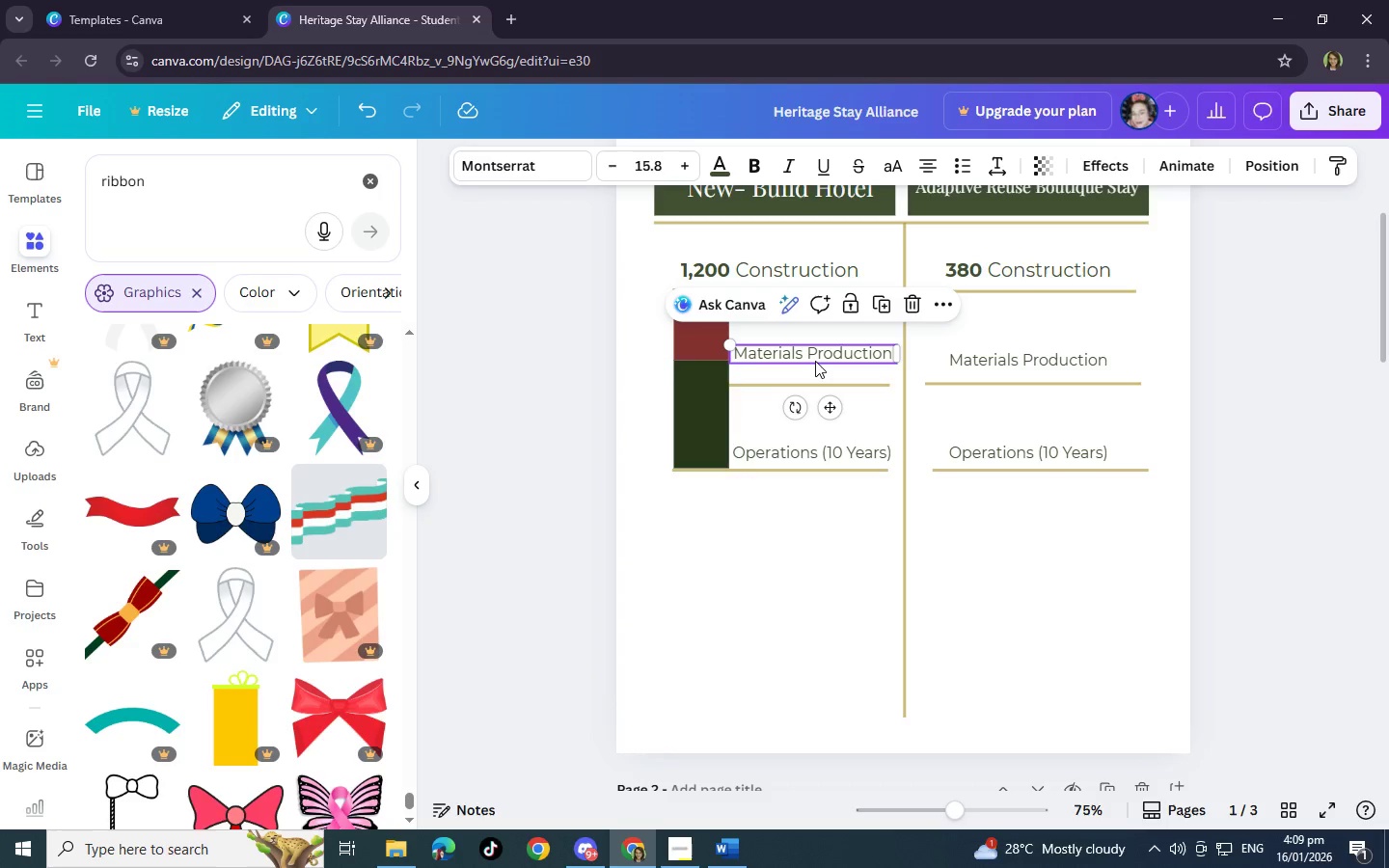 
key(ArrowUp)
 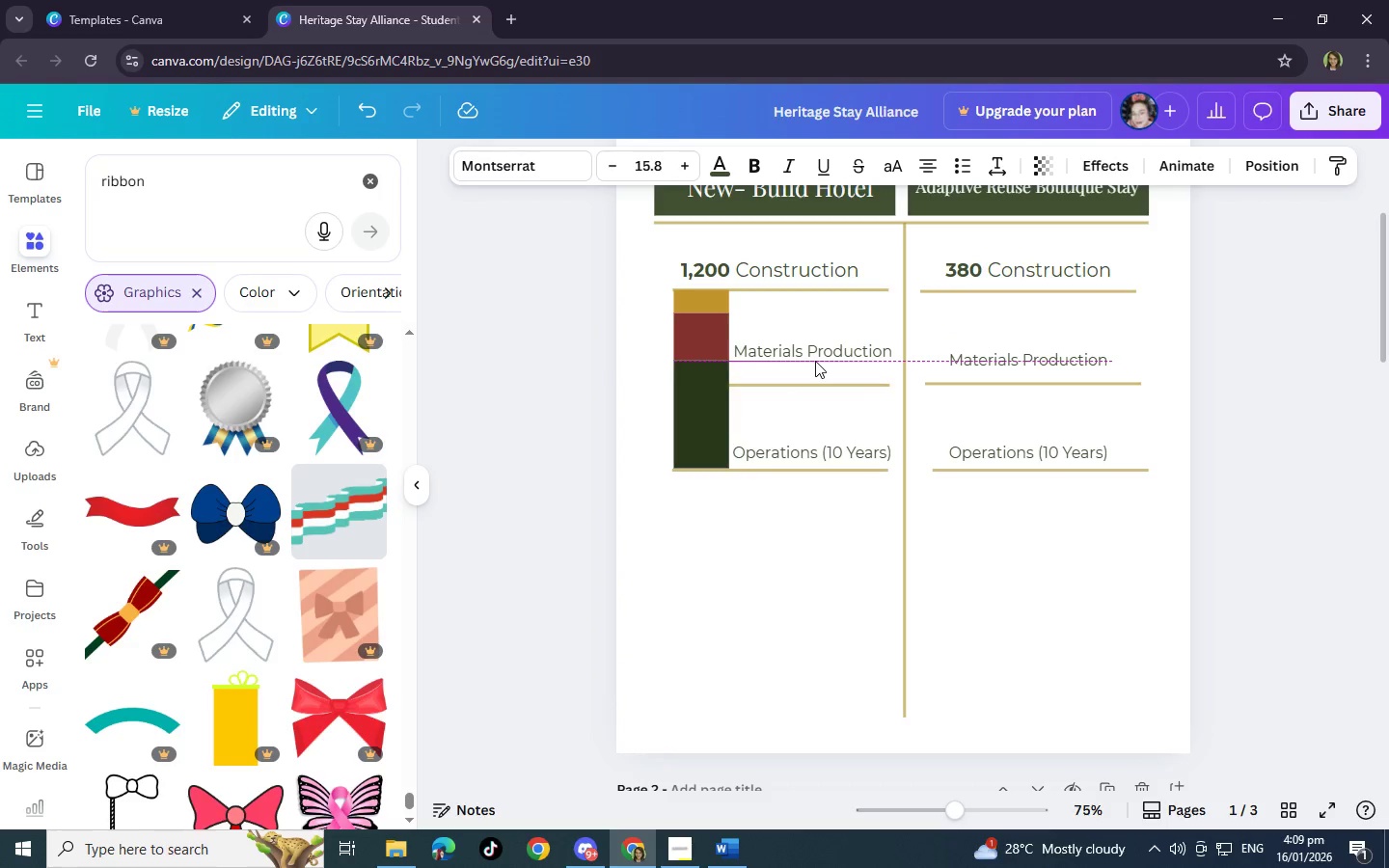 
key(ArrowUp)
 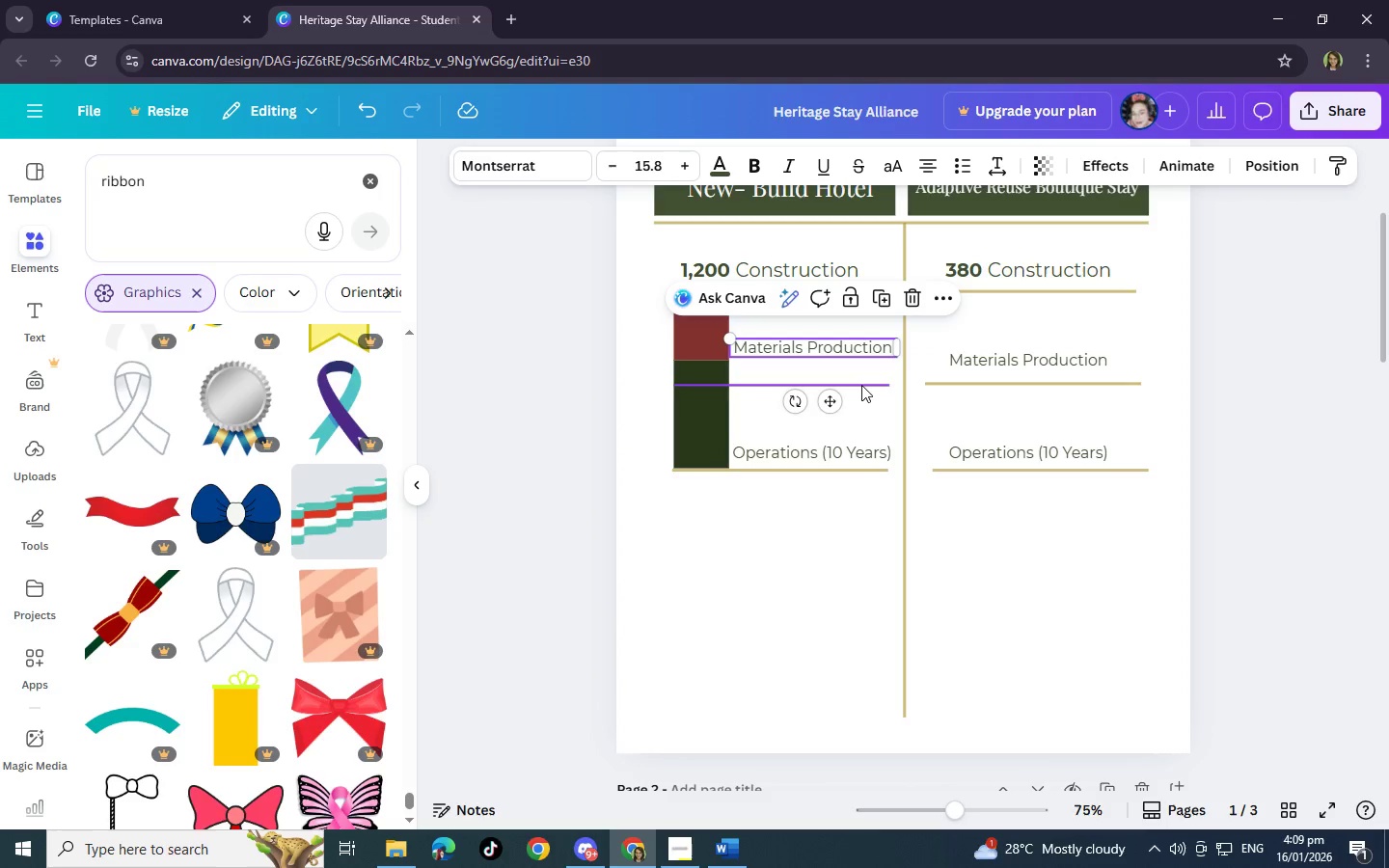 
left_click_drag(start_coordinate=[861, 385], to_coordinate=[858, 362])
 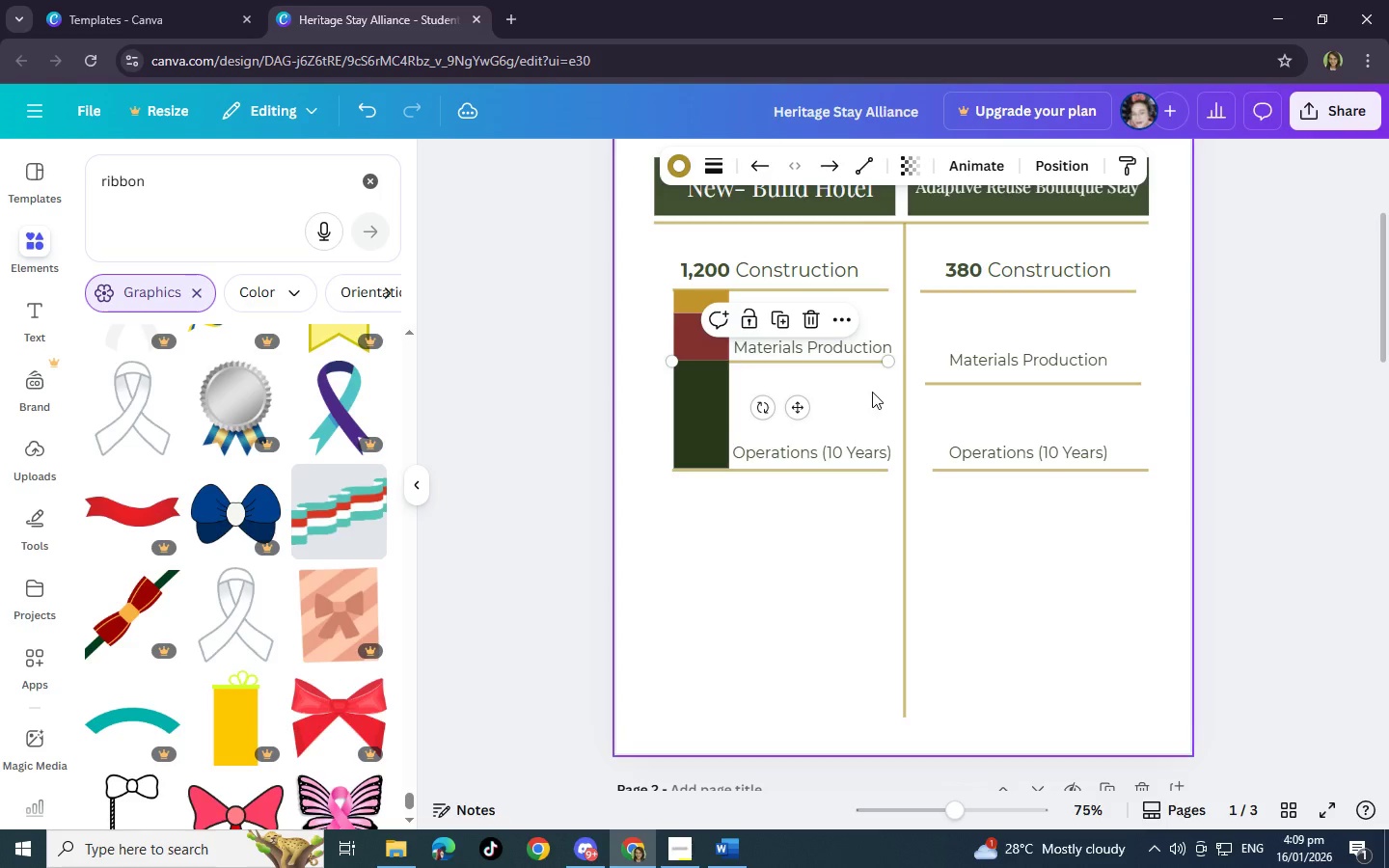 
left_click([873, 392])
 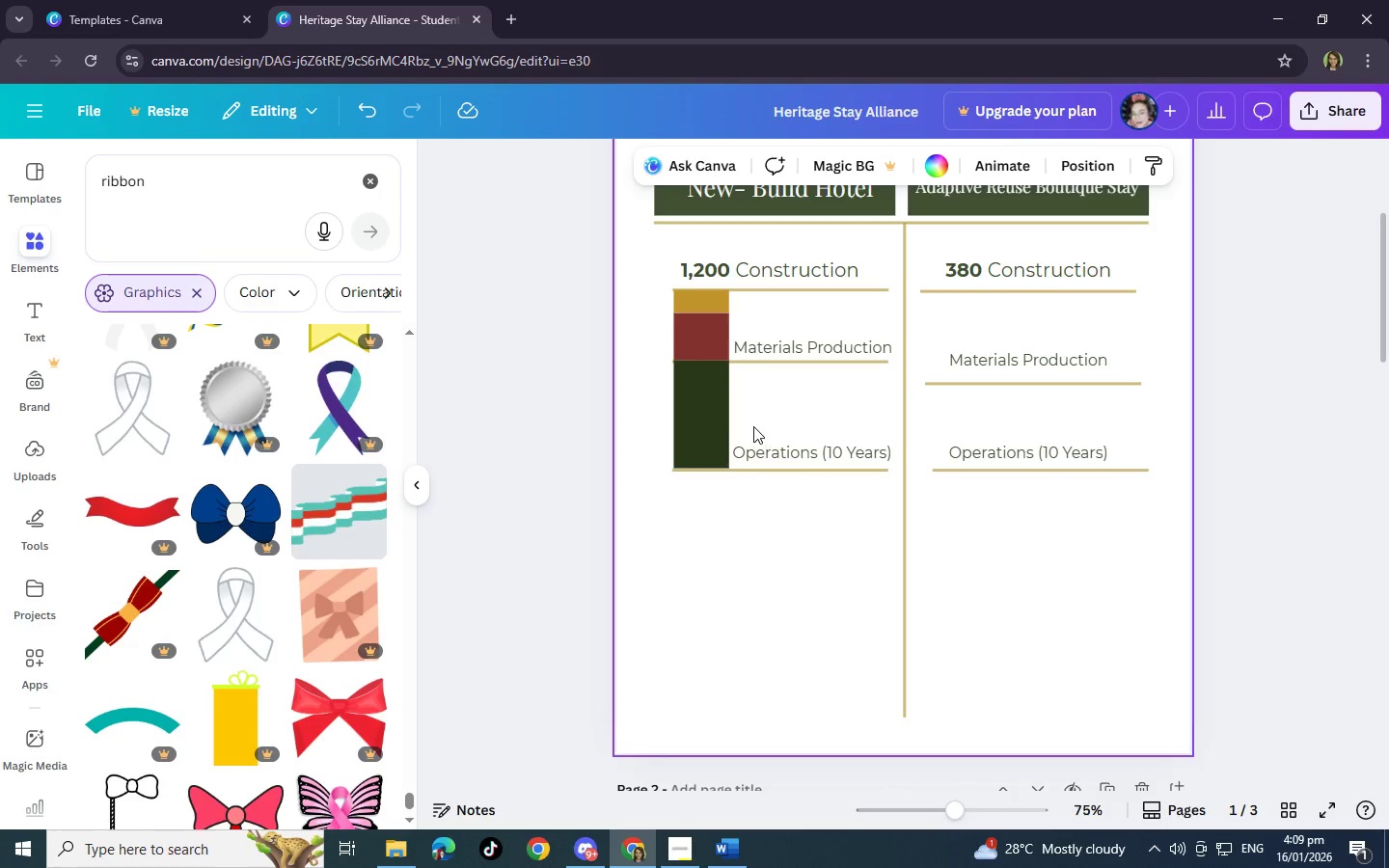 
left_click([709, 423])
 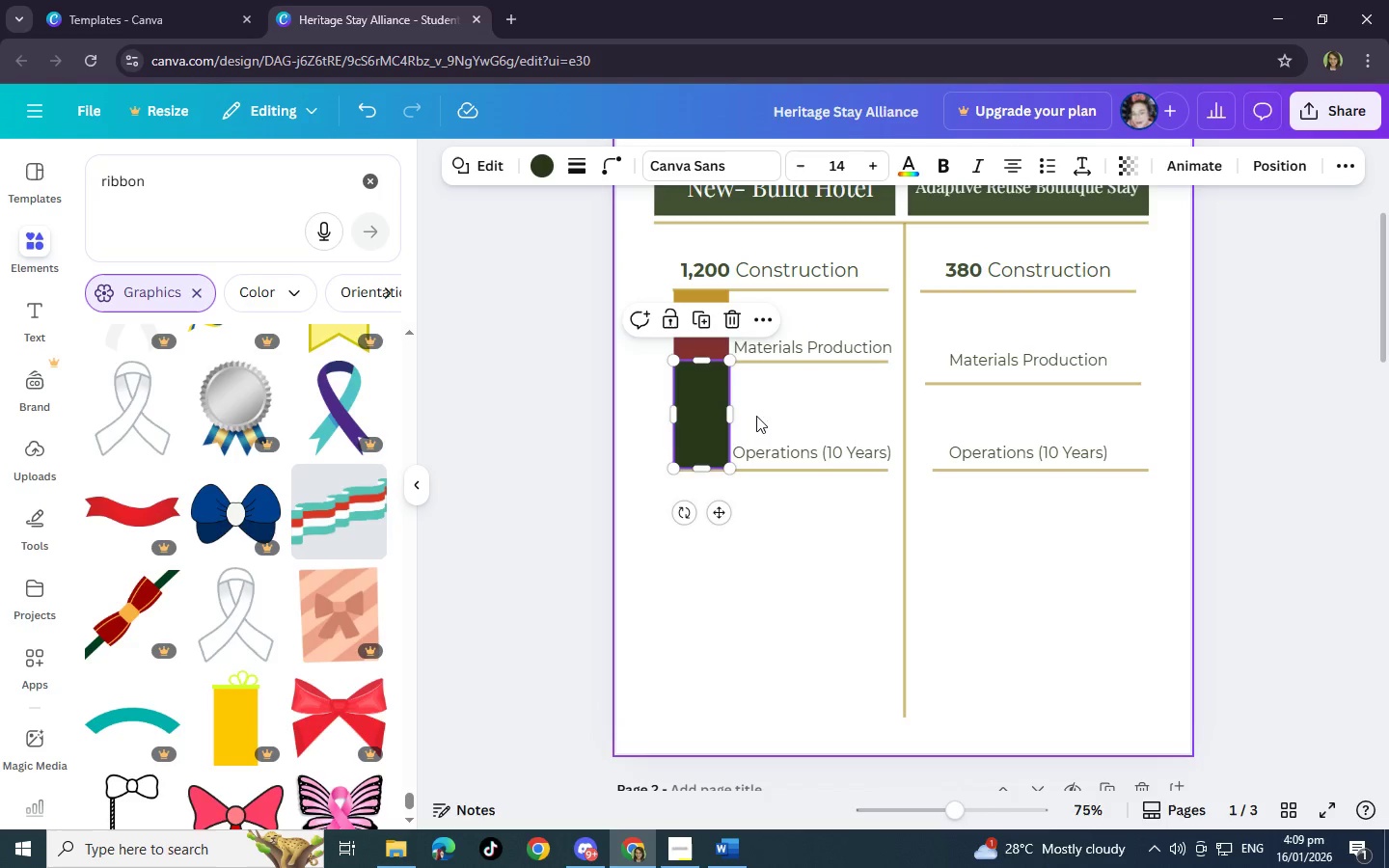 
left_click([800, 420])
 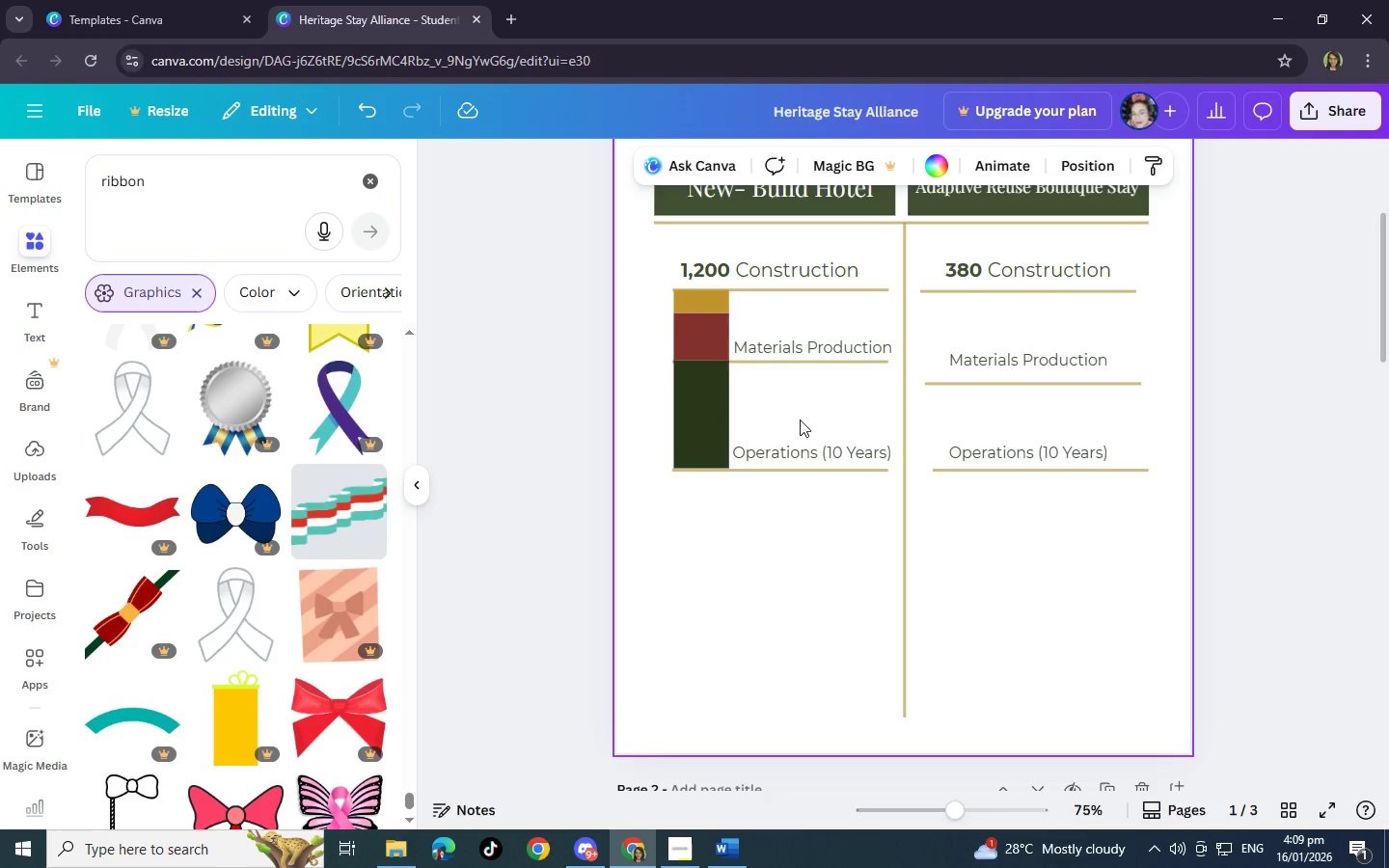 
mouse_move([777, 371])
 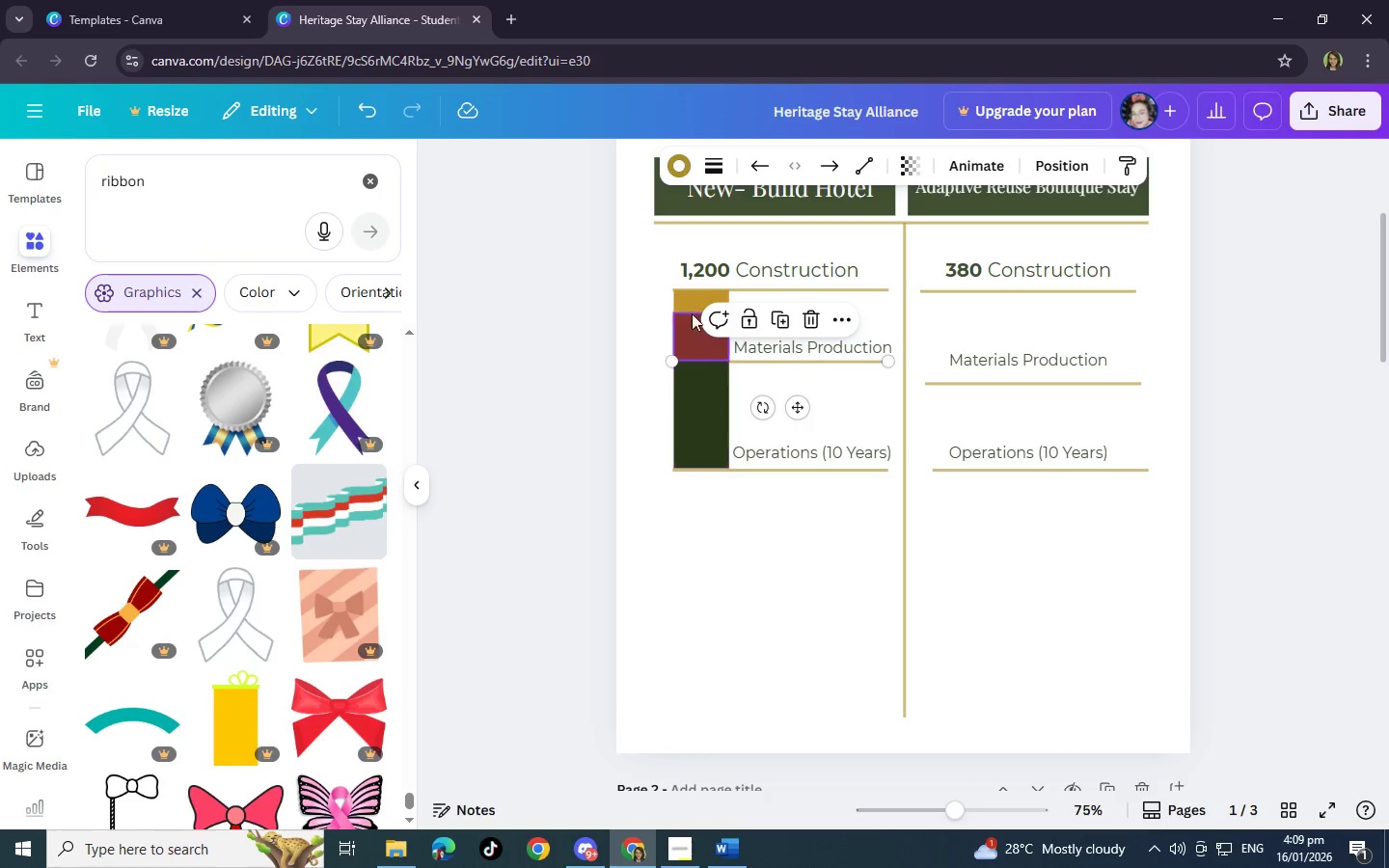 
left_click([708, 304])
 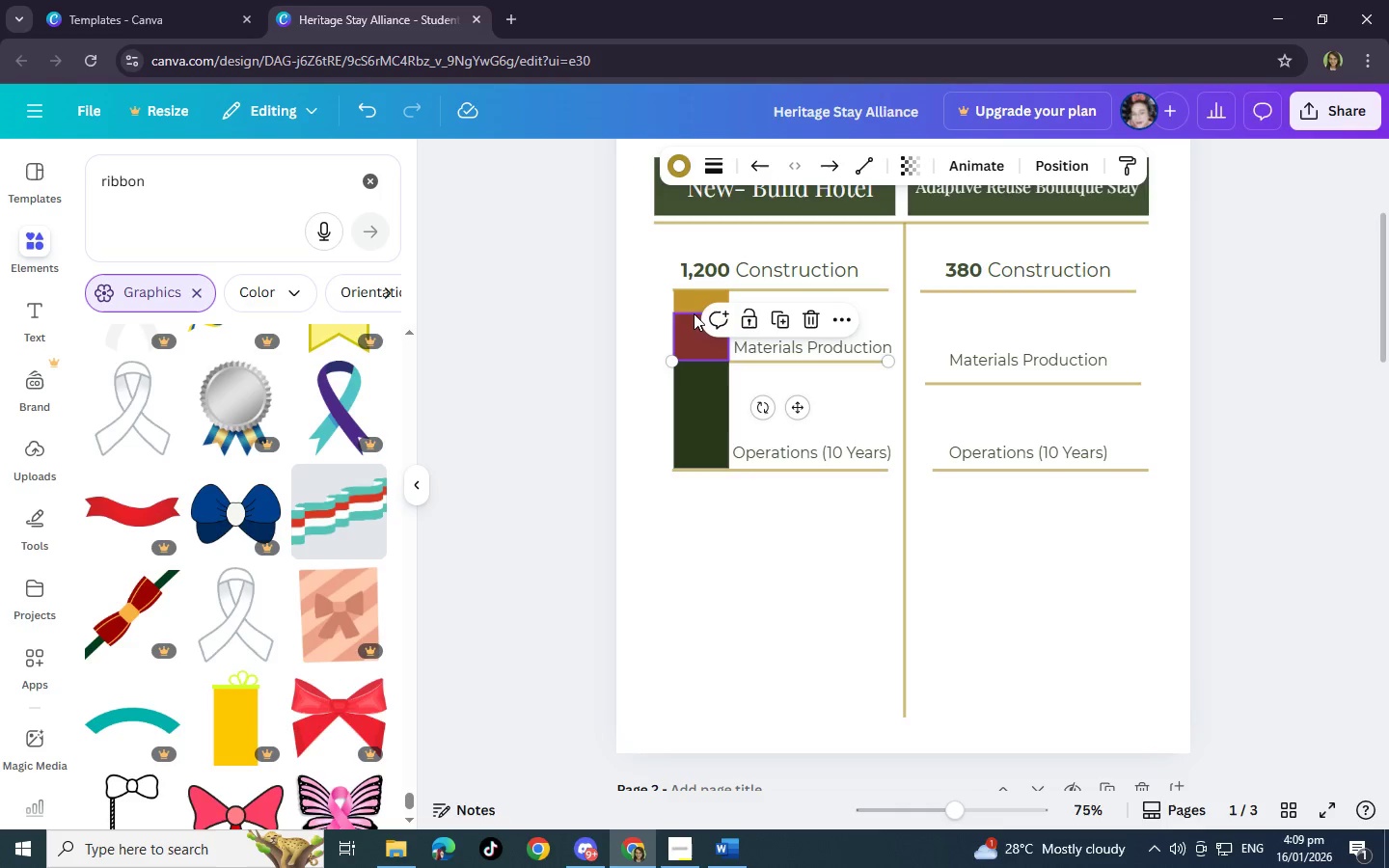 
left_click([694, 313])
 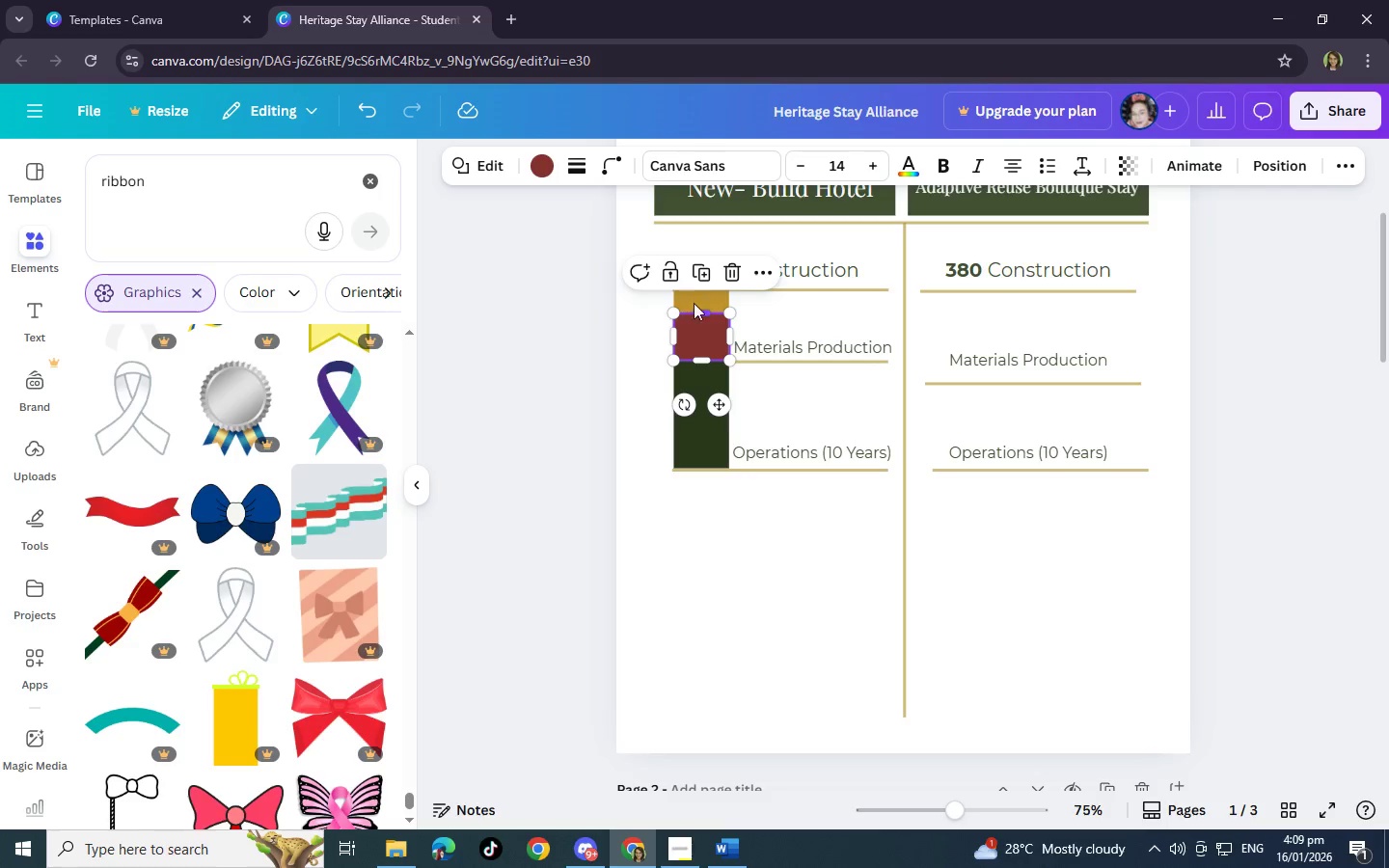 
left_click([694, 302])
 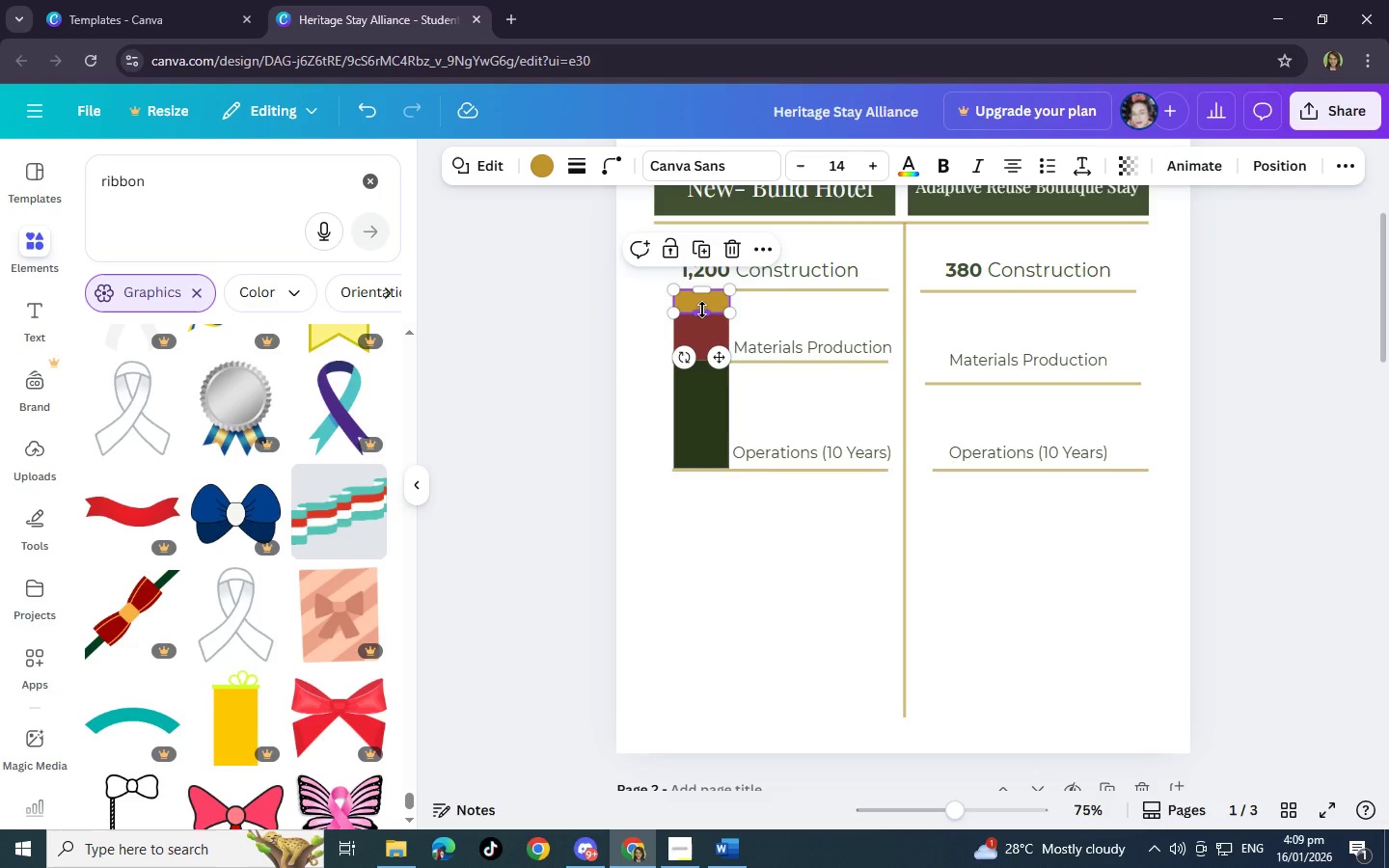 
left_click_drag(start_coordinate=[698, 311], to_coordinate=[698, 316])
 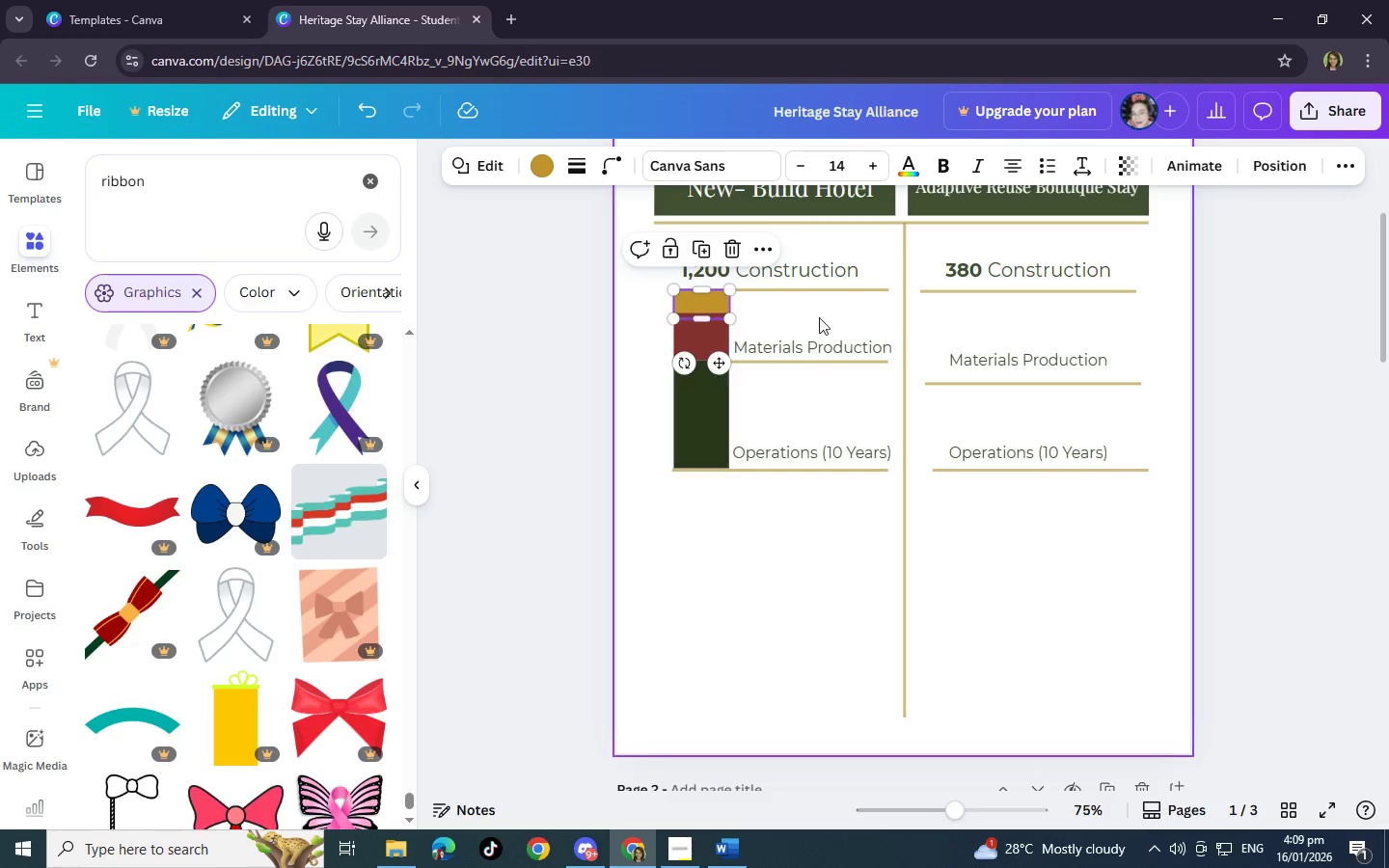 
left_click([819, 317])
 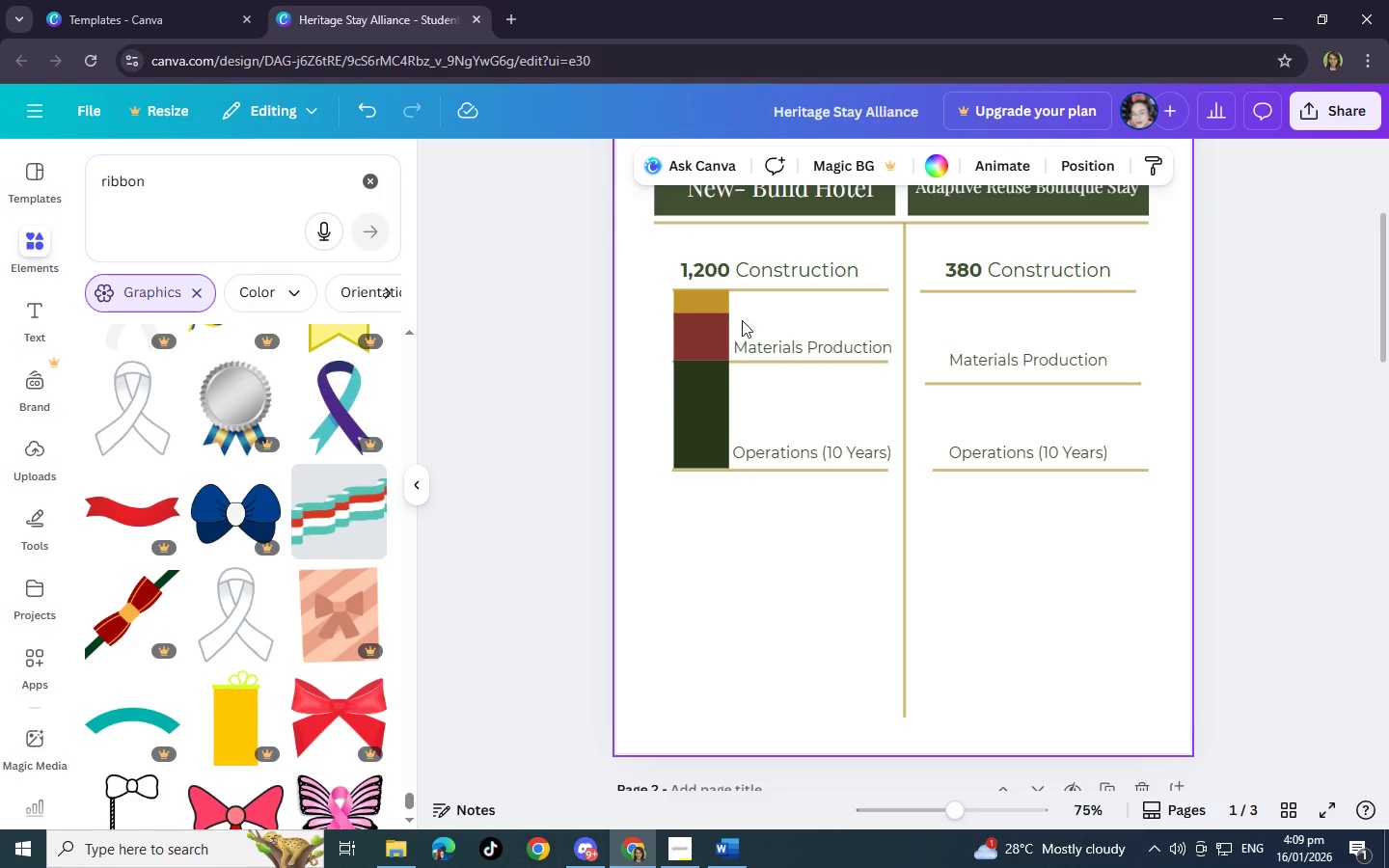 
left_click([699, 312])
 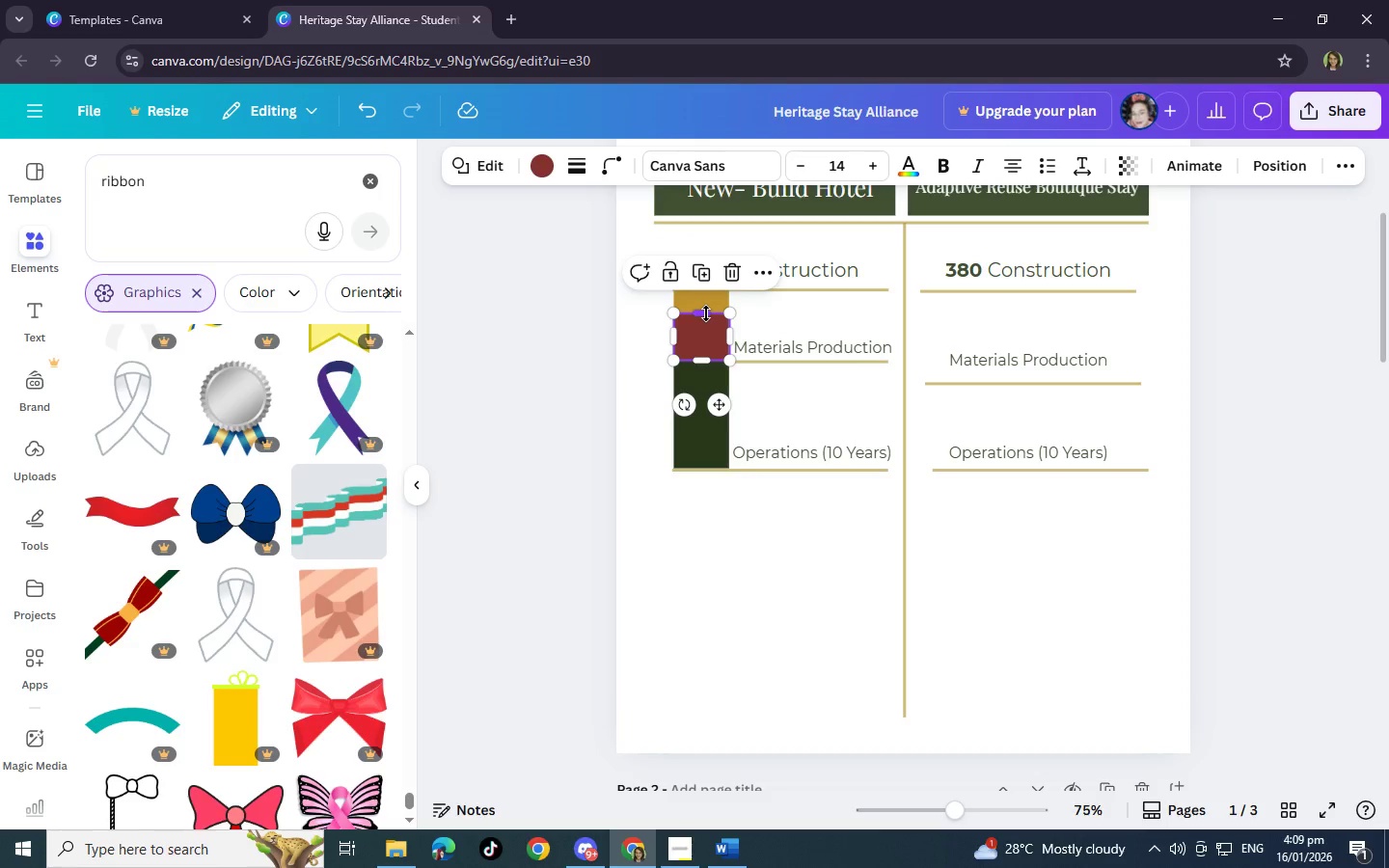 
left_click_drag(start_coordinate=[706, 313], to_coordinate=[706, 318])
 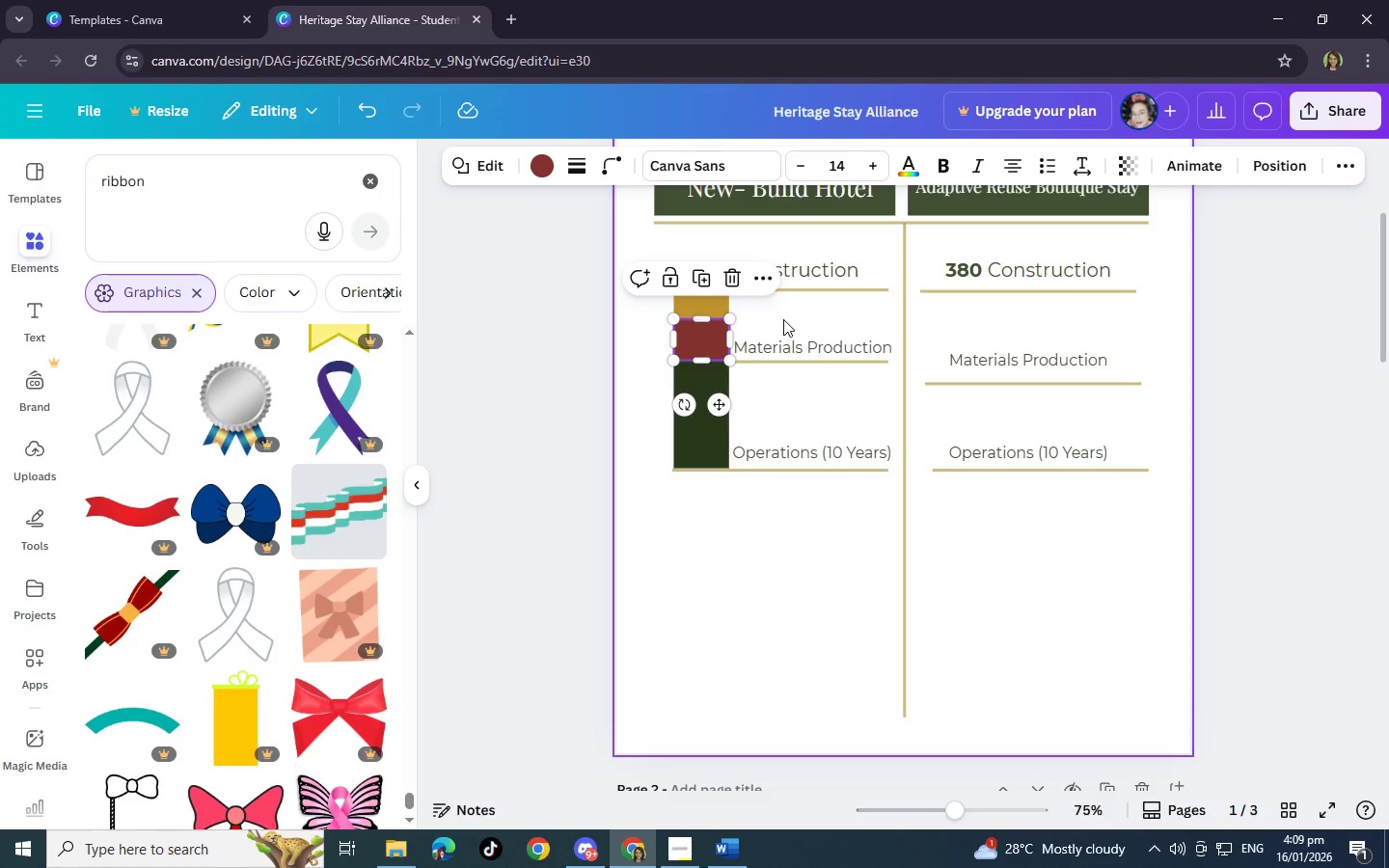 
left_click([783, 319])
 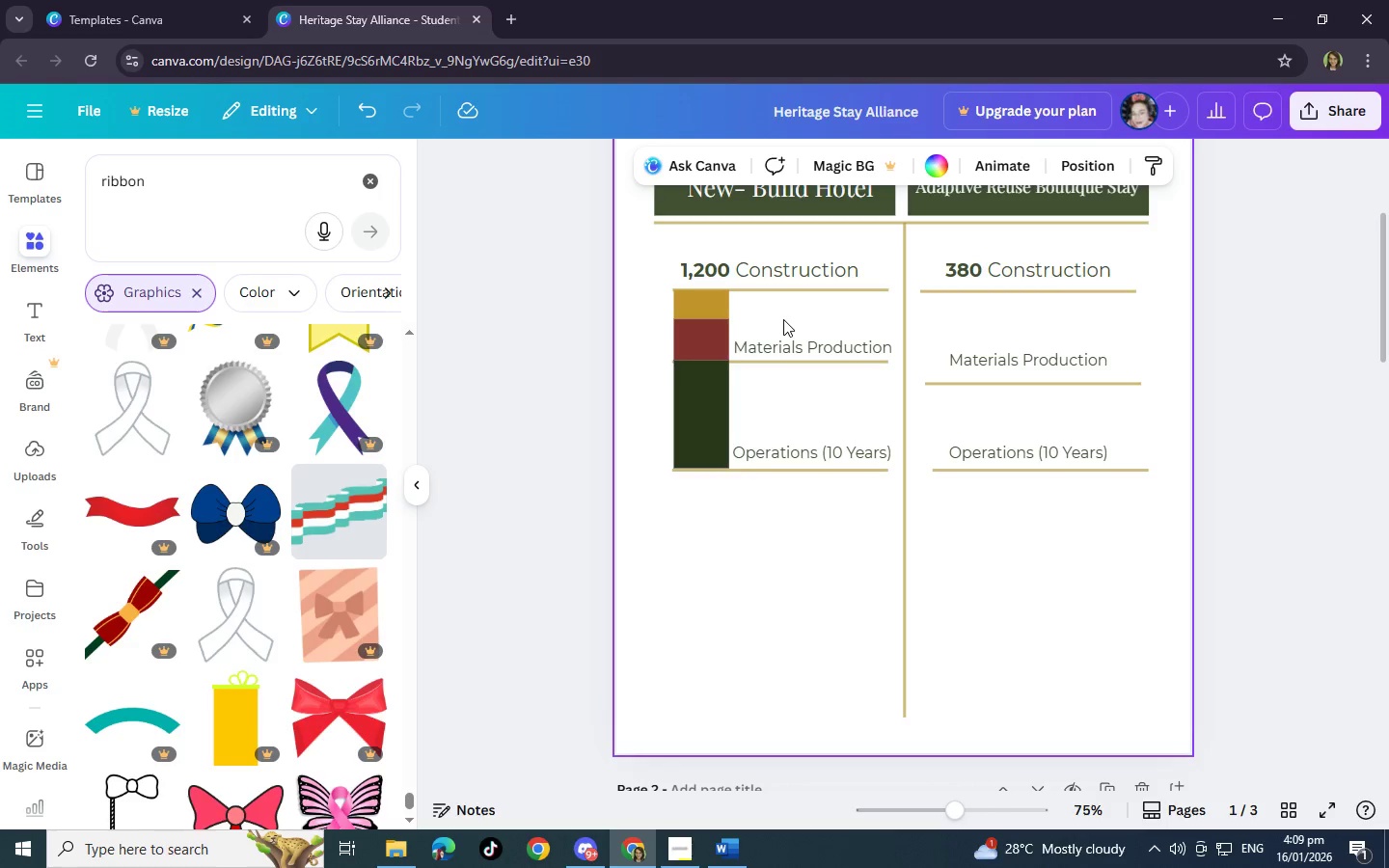 
wait(6.06)
 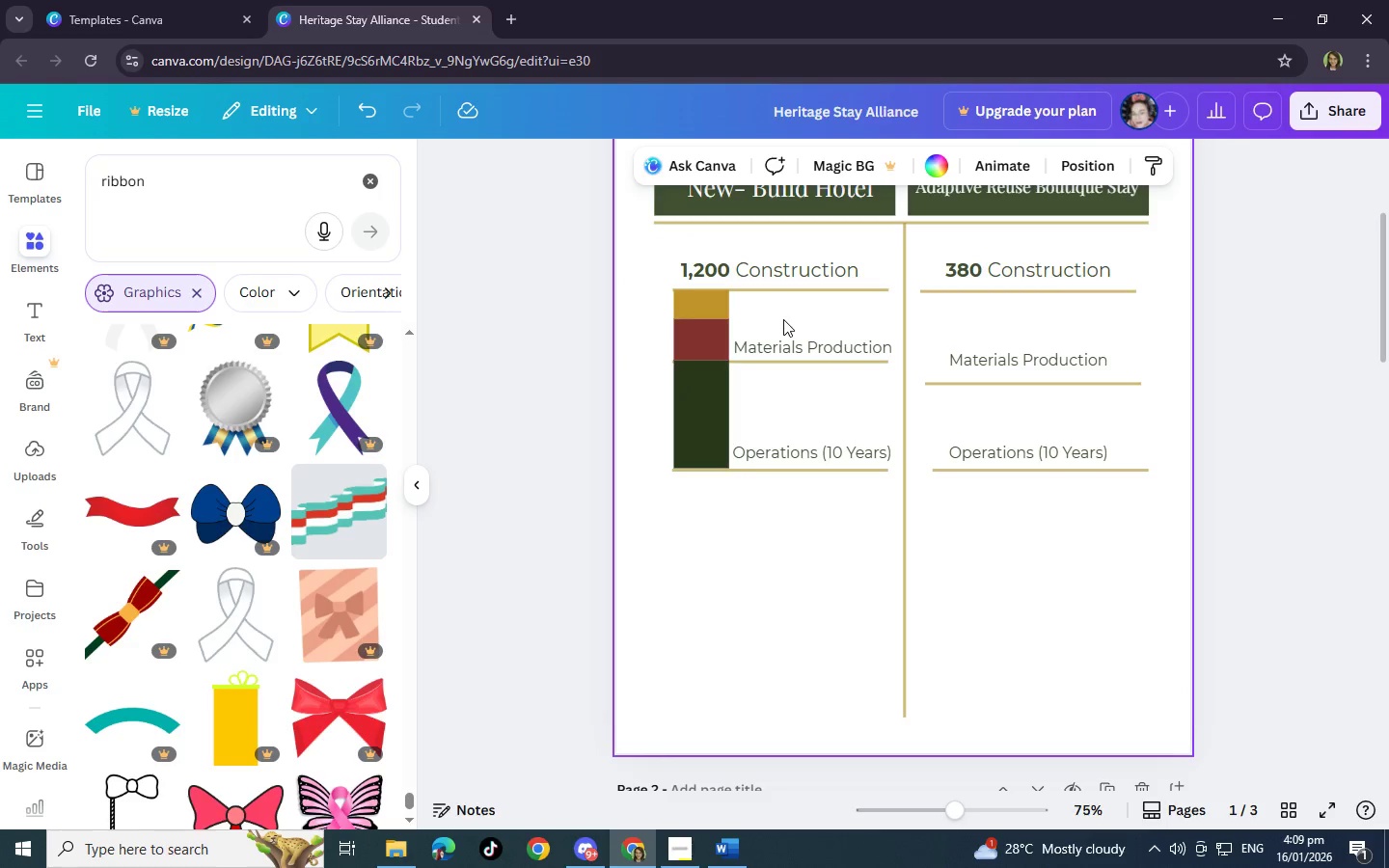 
left_click_drag(start_coordinate=[790, 362], to_coordinate=[790, 368])
 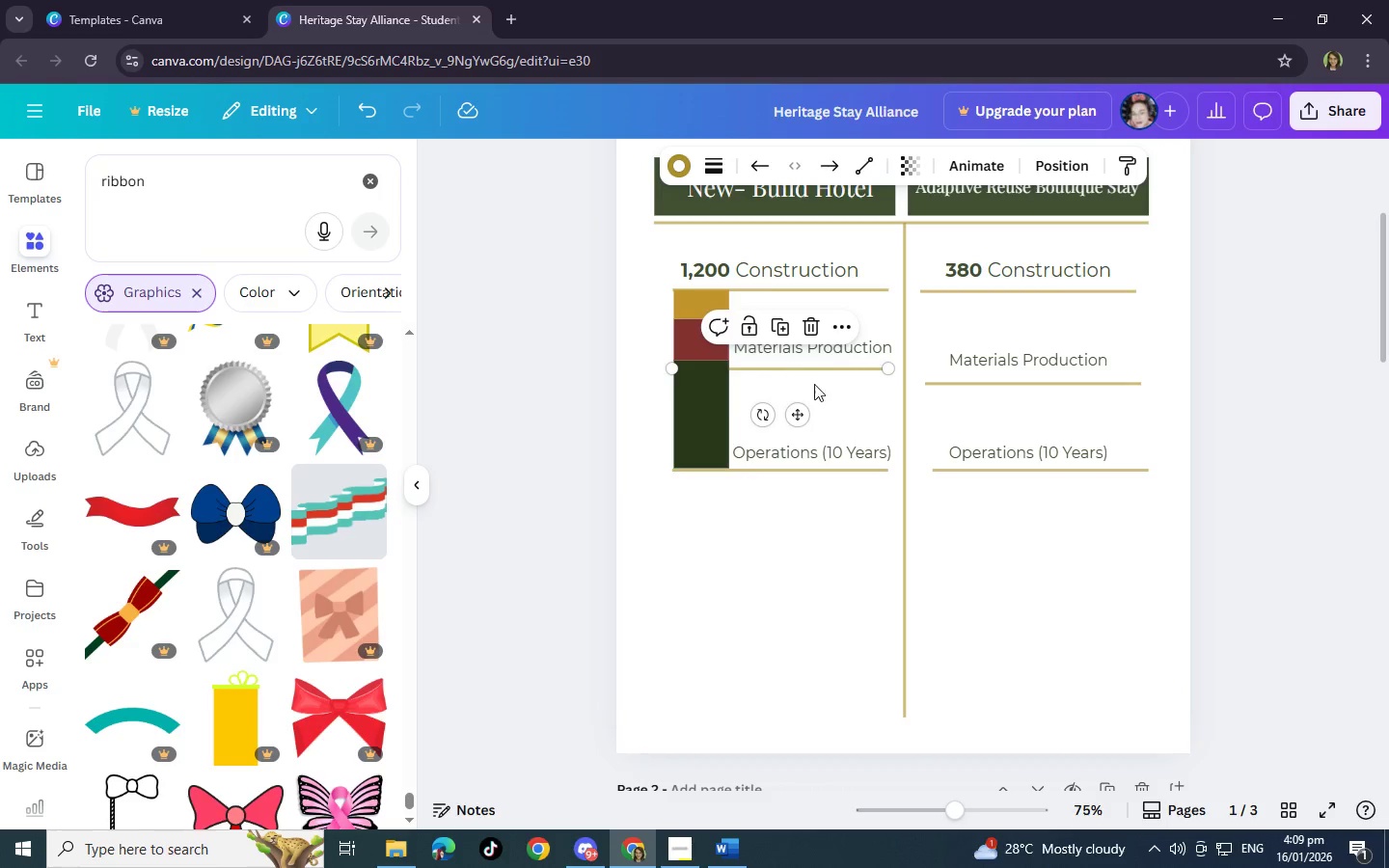 
left_click([823, 386])
 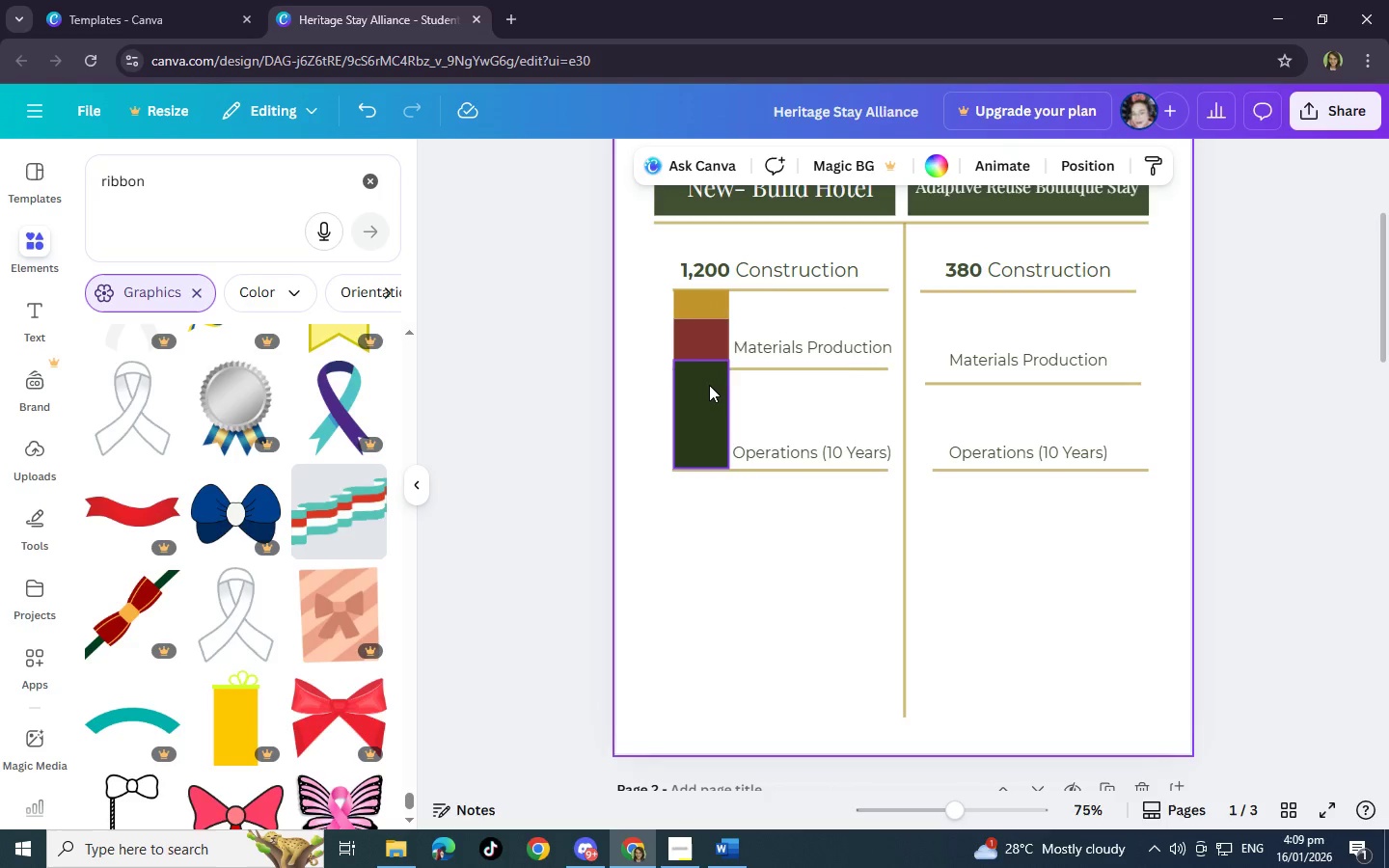 
wait(10.7)
 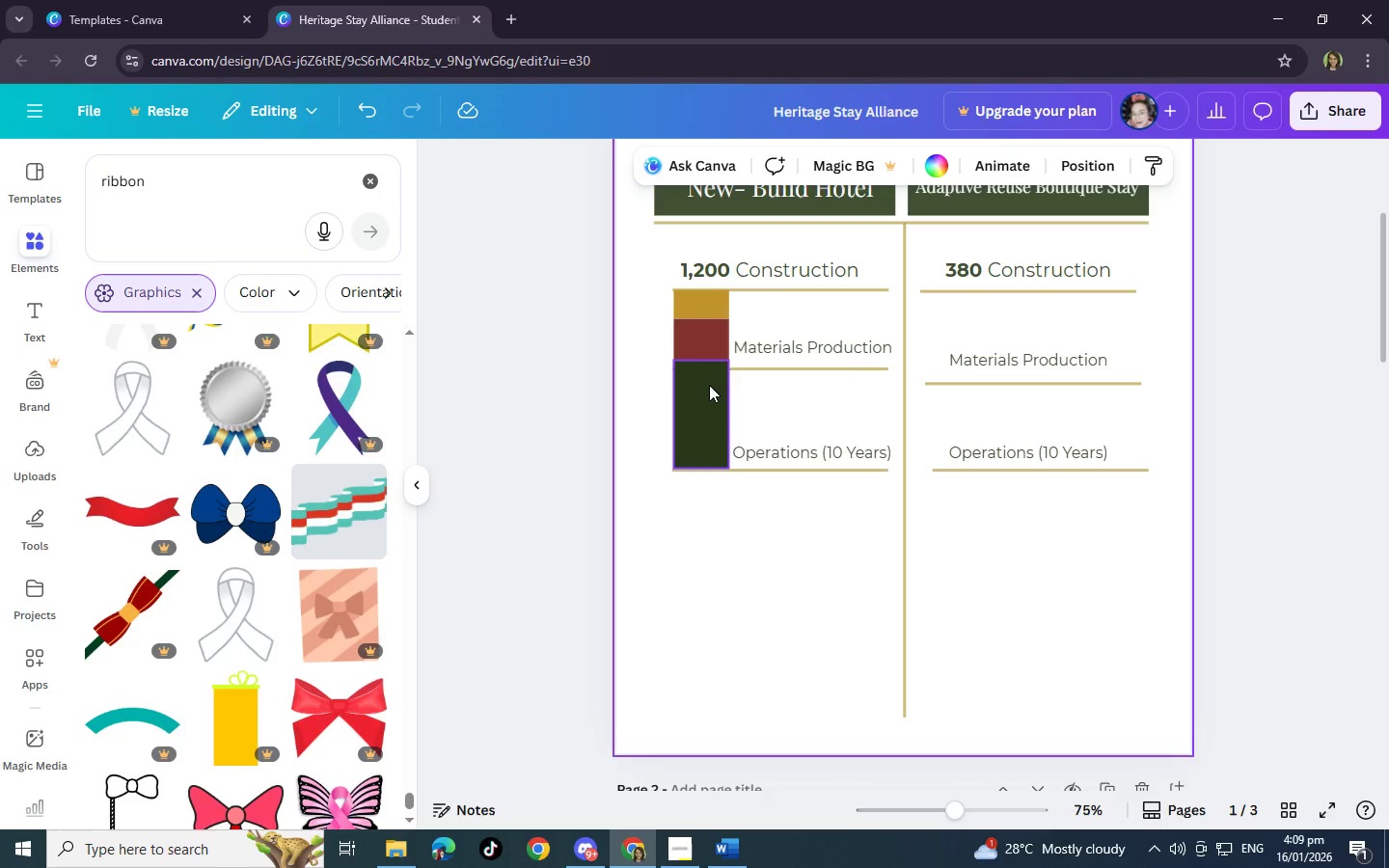 
left_click([698, 356])
 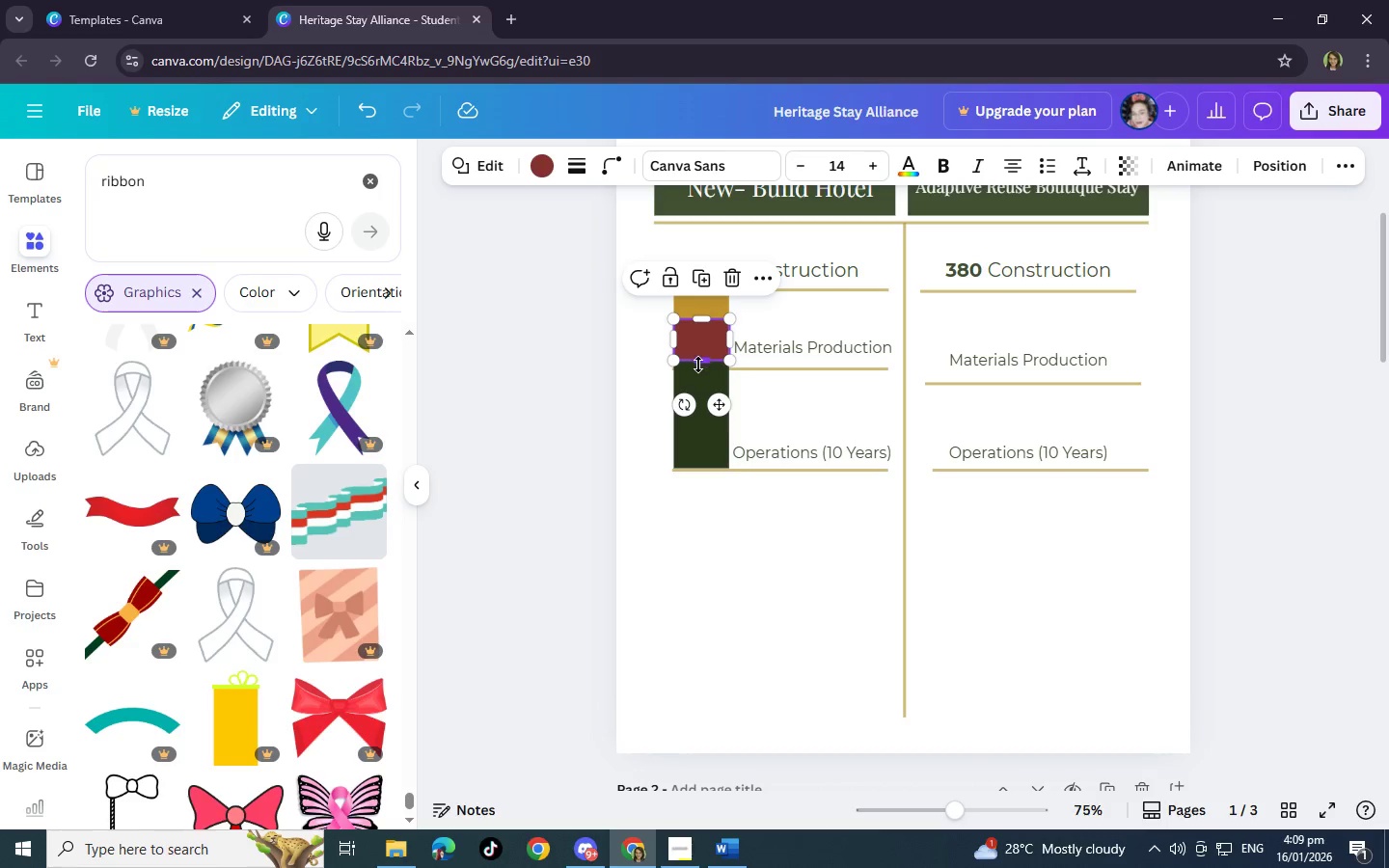 
left_click_drag(start_coordinate=[698, 366], to_coordinate=[700, 370])
 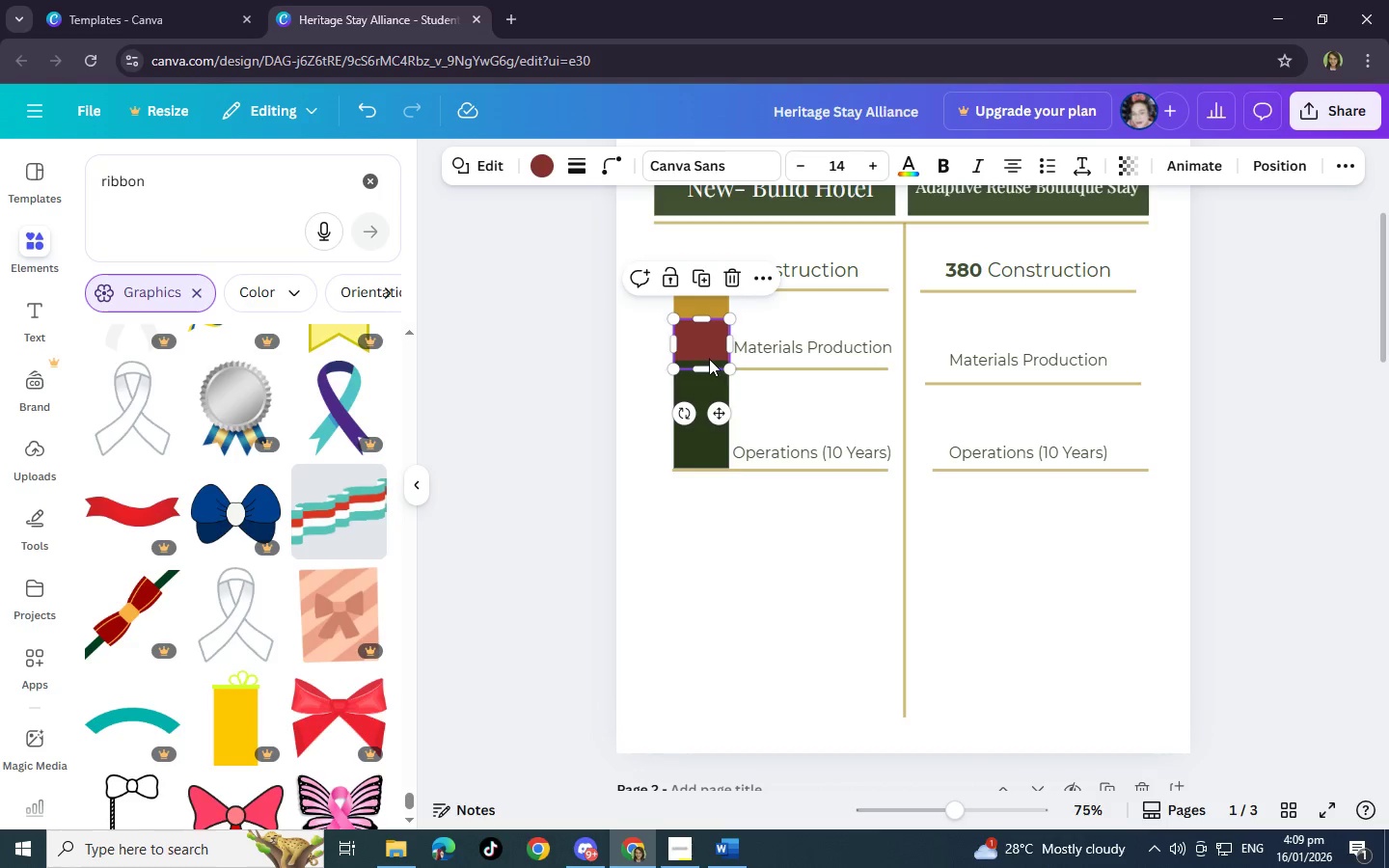 
left_click([711, 361])
 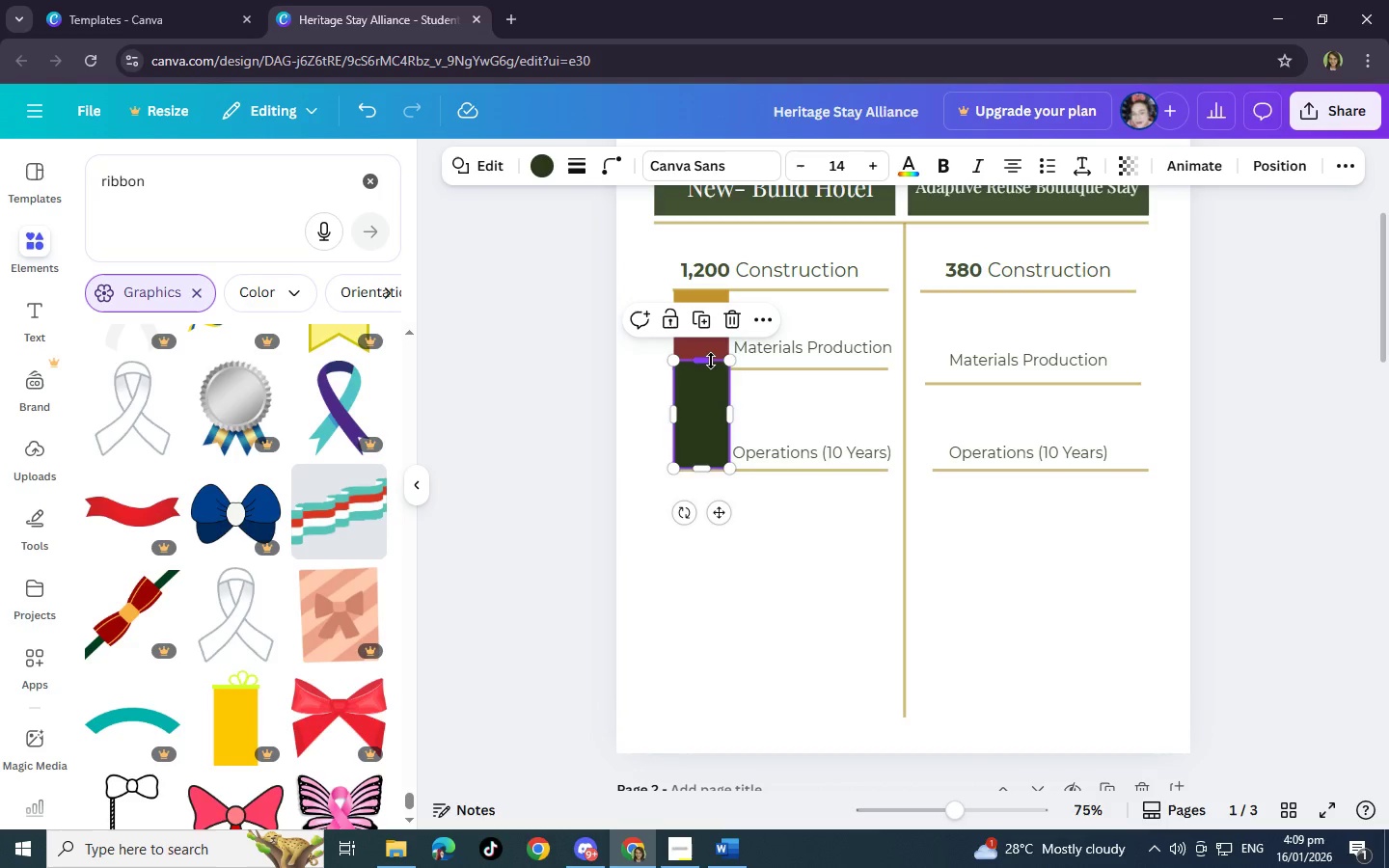 
left_click_drag(start_coordinate=[711, 361], to_coordinate=[713, 366])
 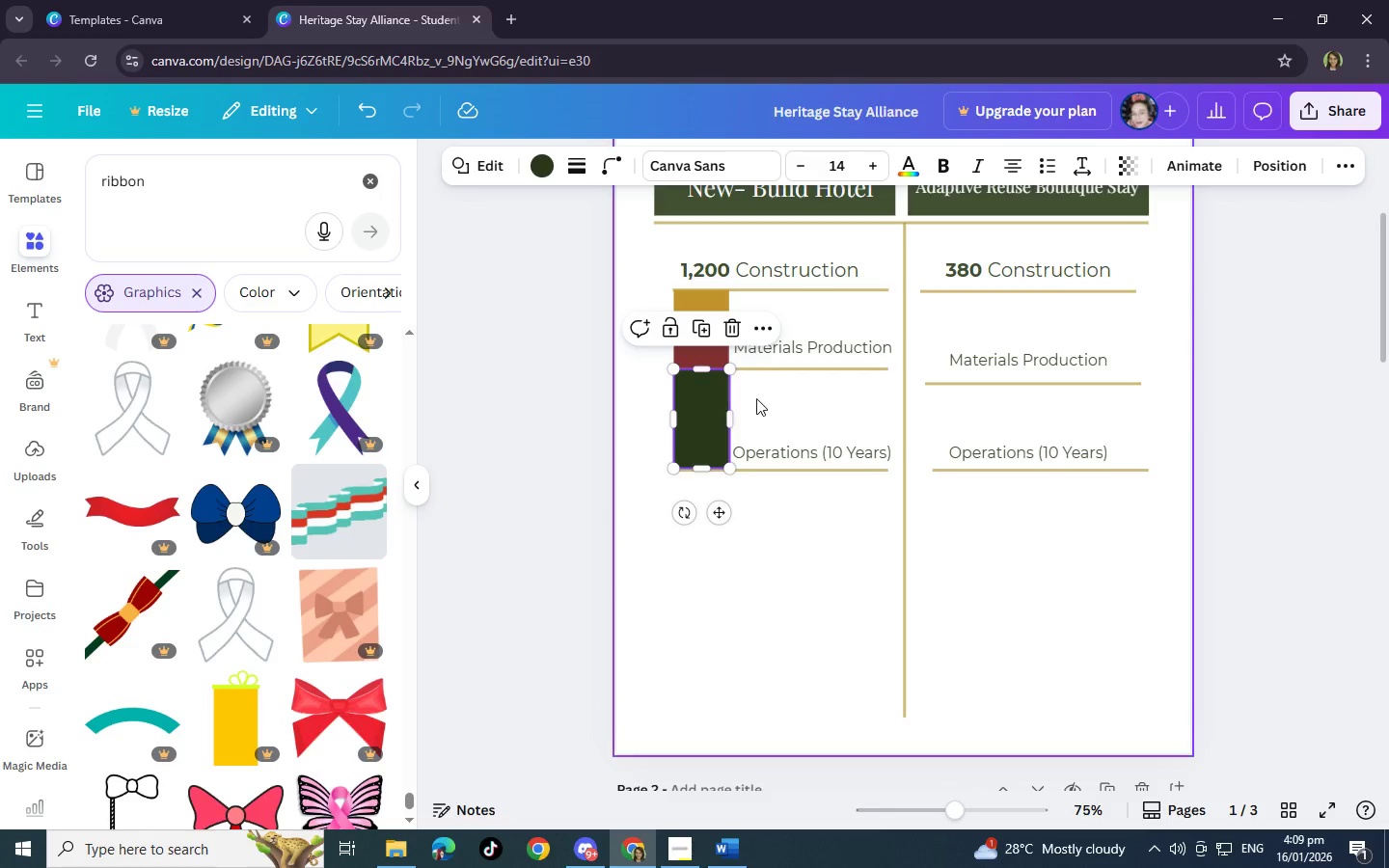 
left_click([758, 399])
 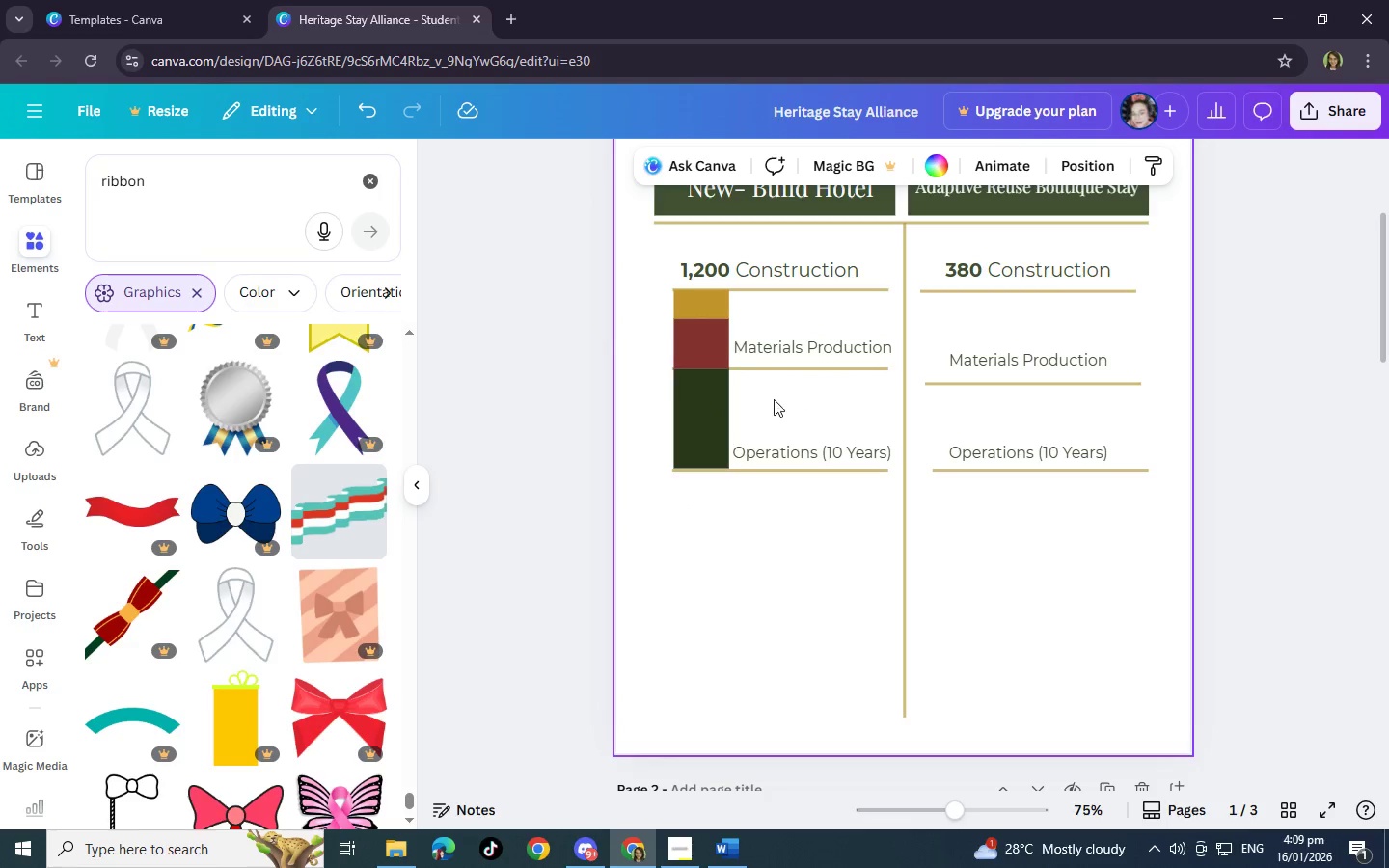 
left_click([710, 439])
 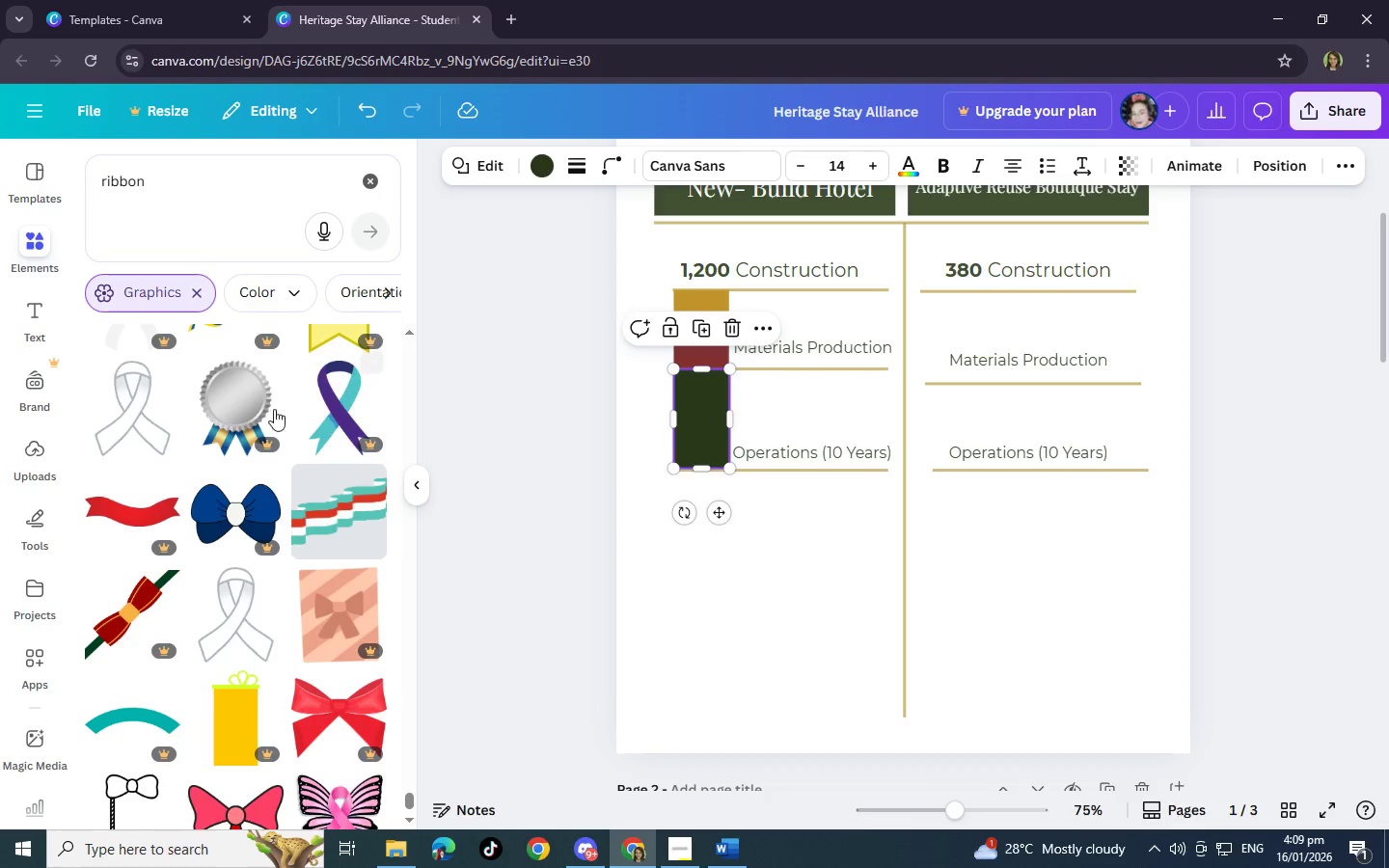 
left_click([34, 323])
 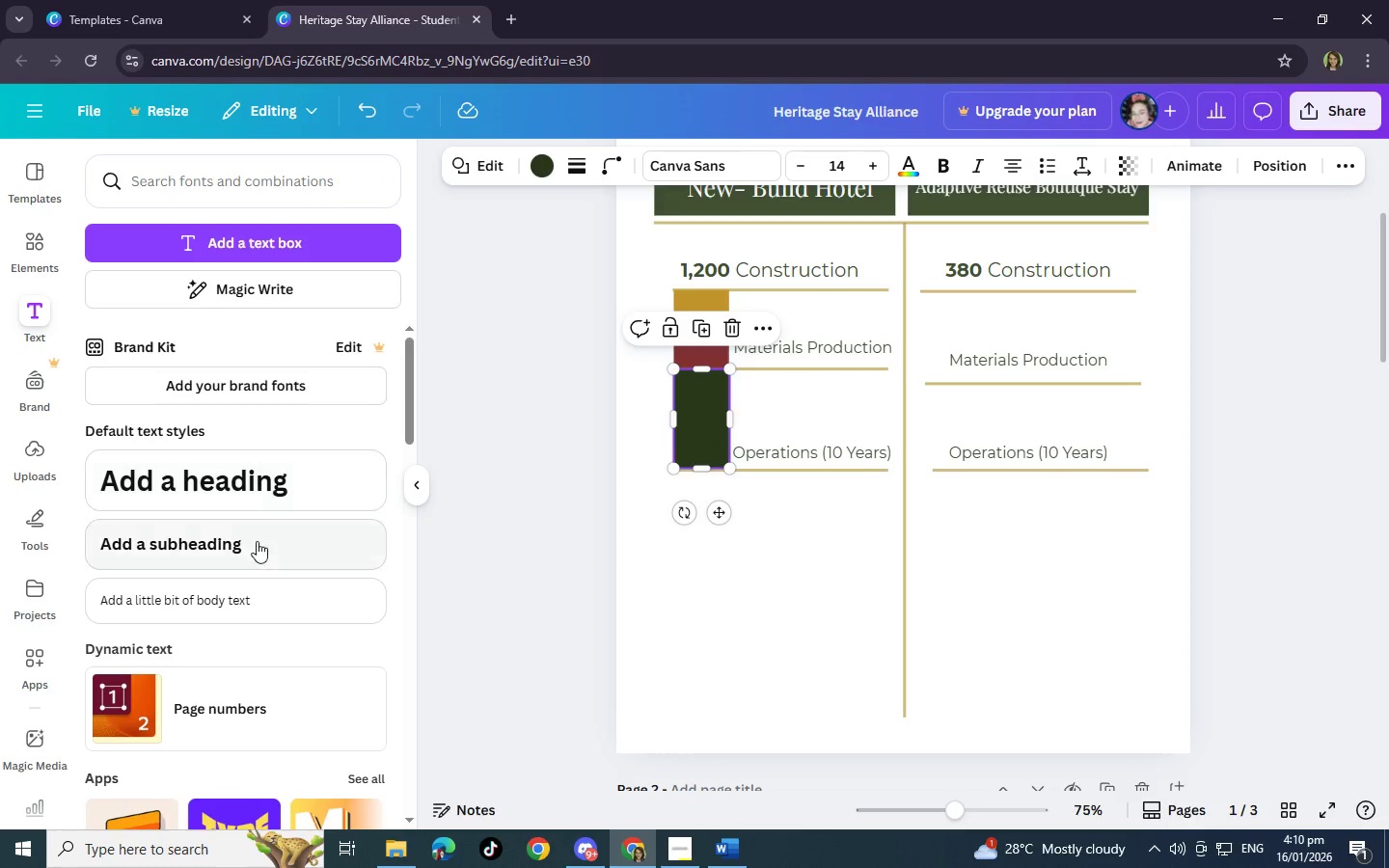 
left_click([272, 601])
 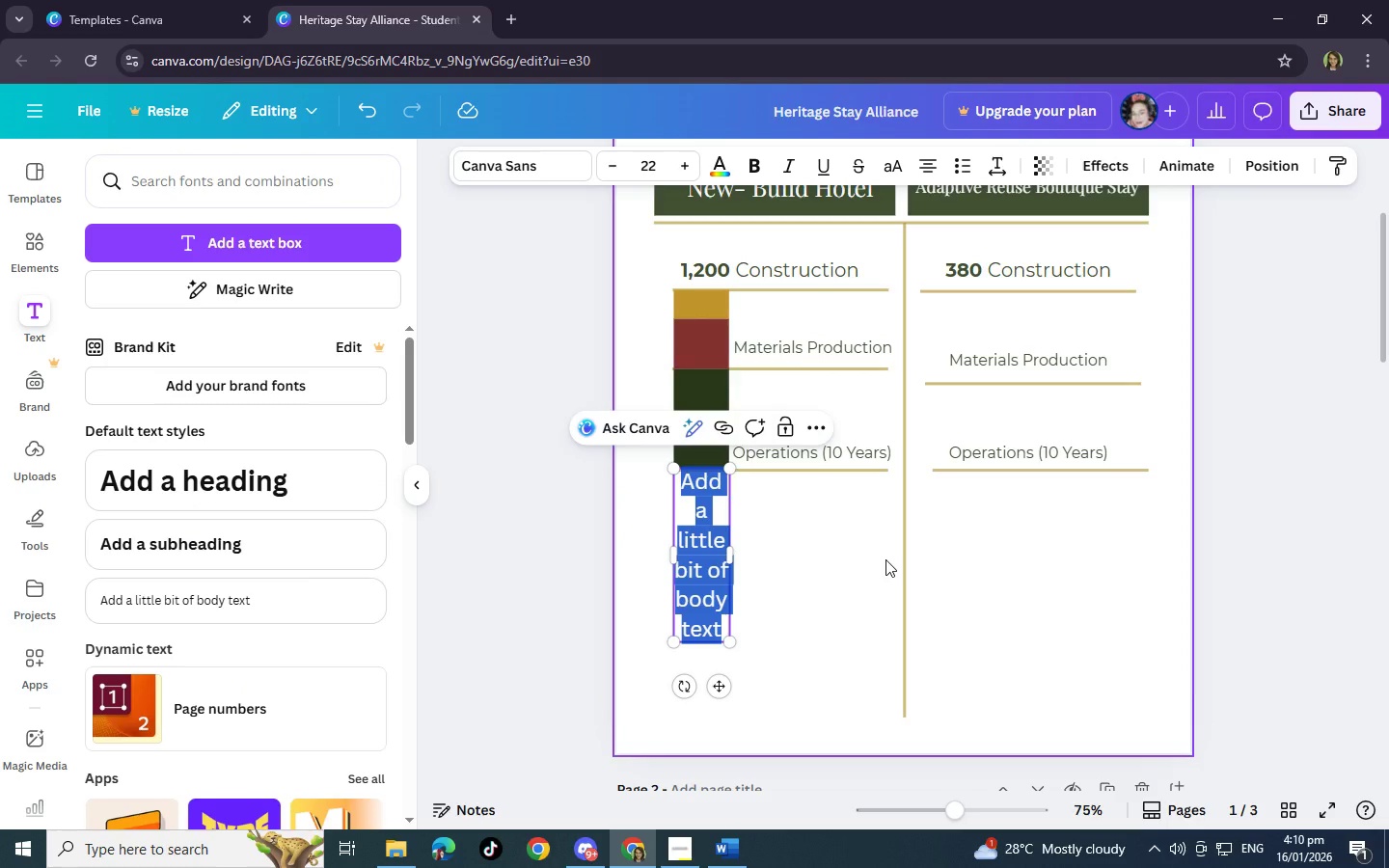 
key(Backspace)
type(800)
 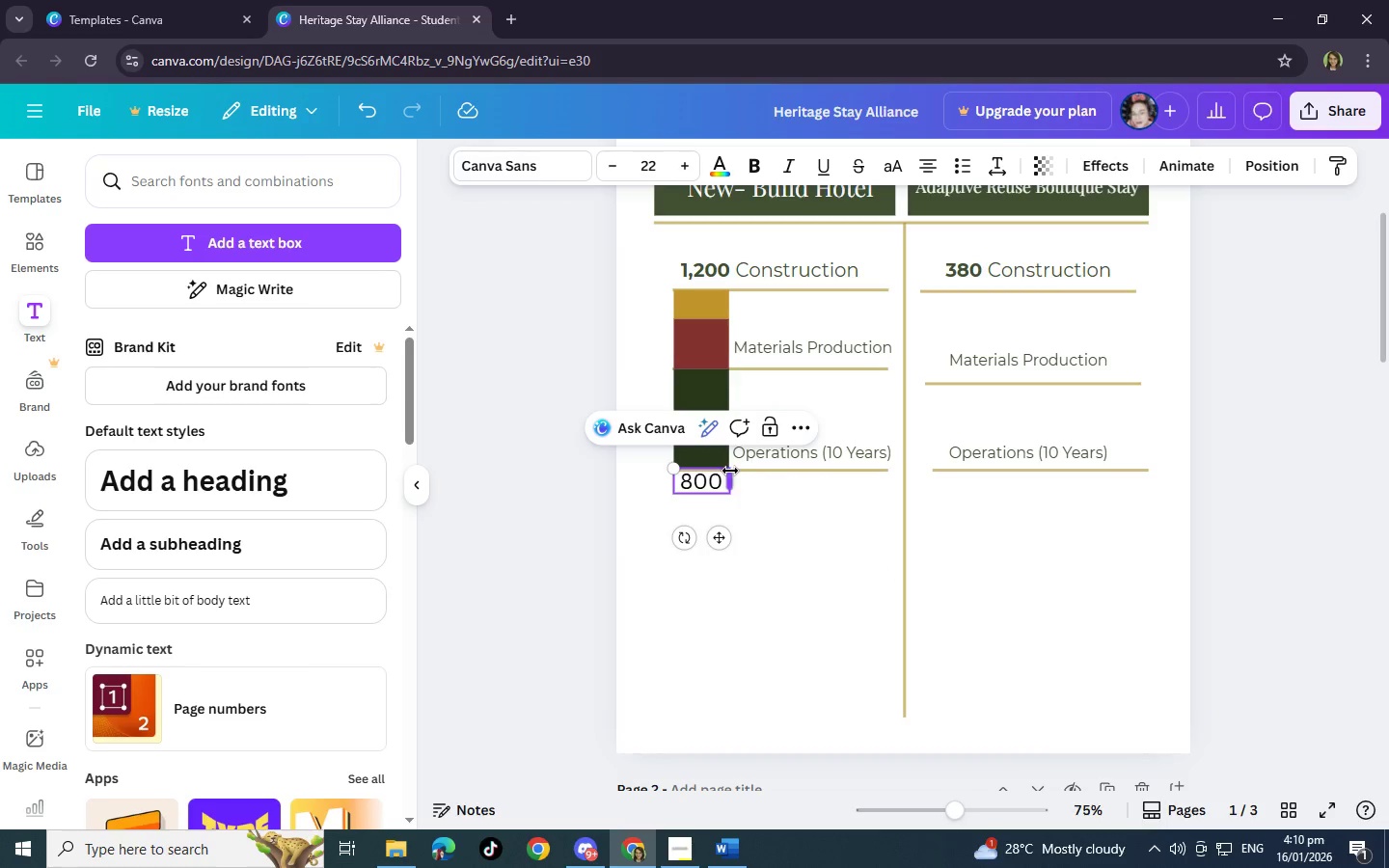 
left_click_drag(start_coordinate=[680, 480], to_coordinate=[726, 475])
 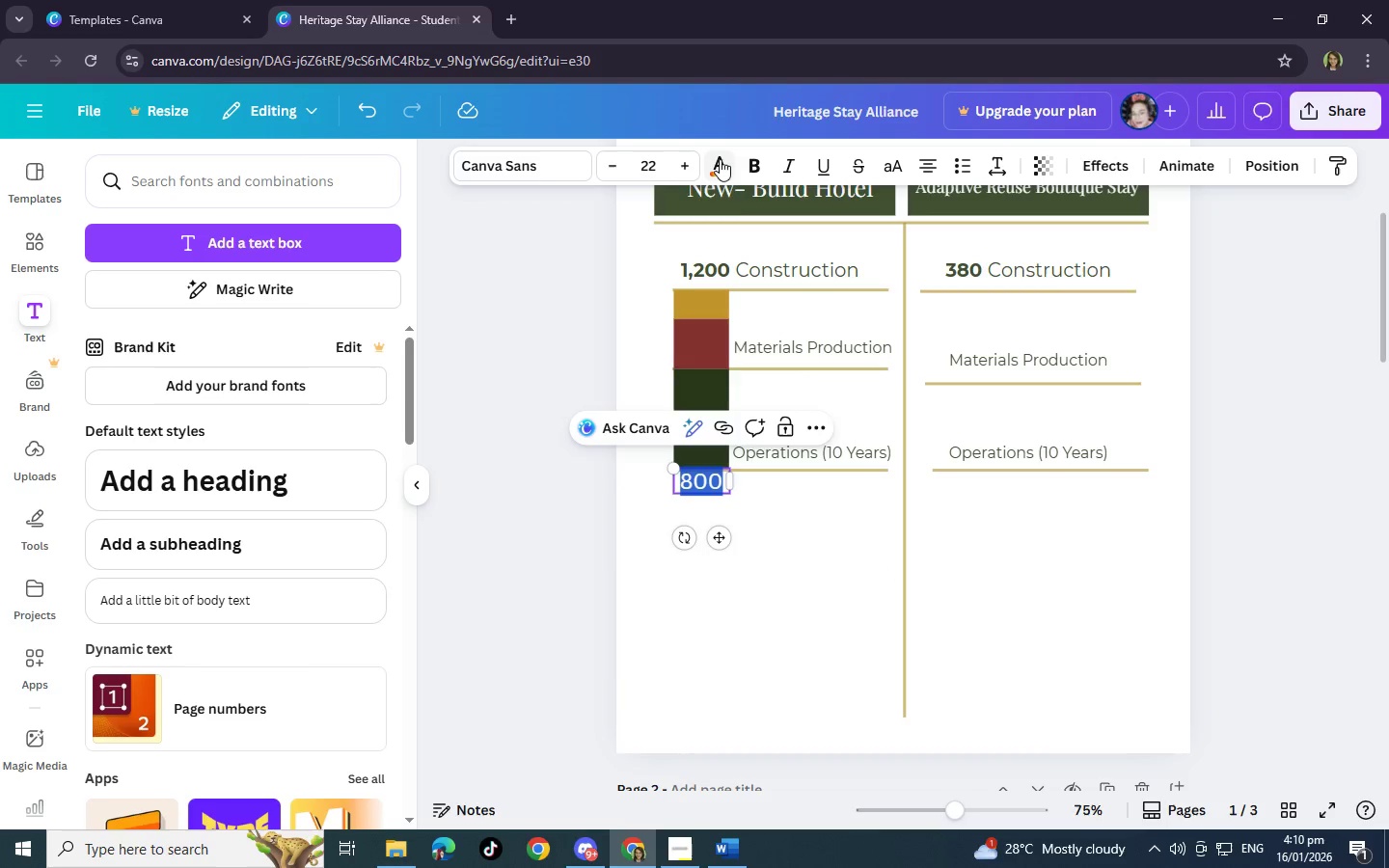 
left_click([720, 166])
 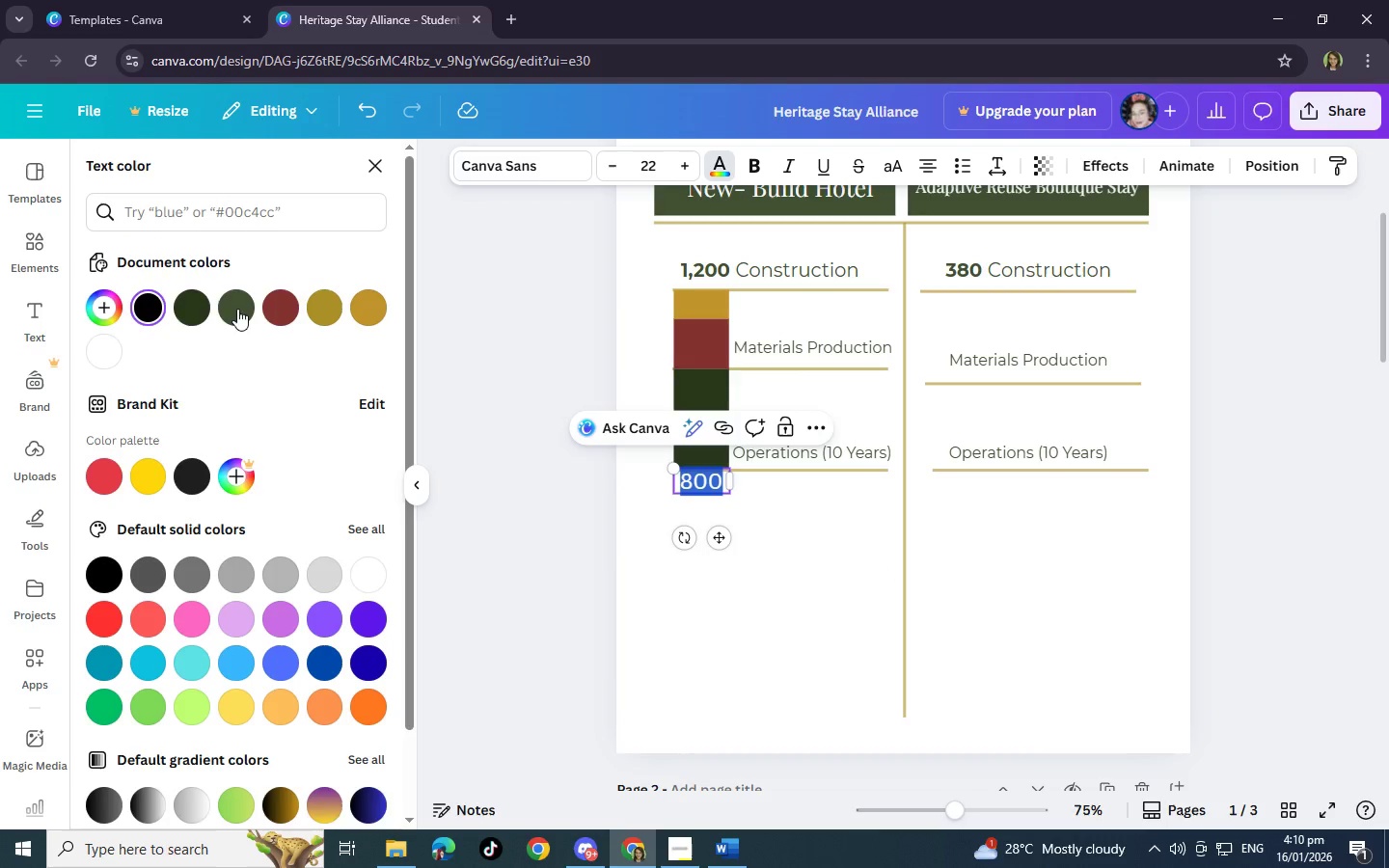 
left_click([100, 362])
 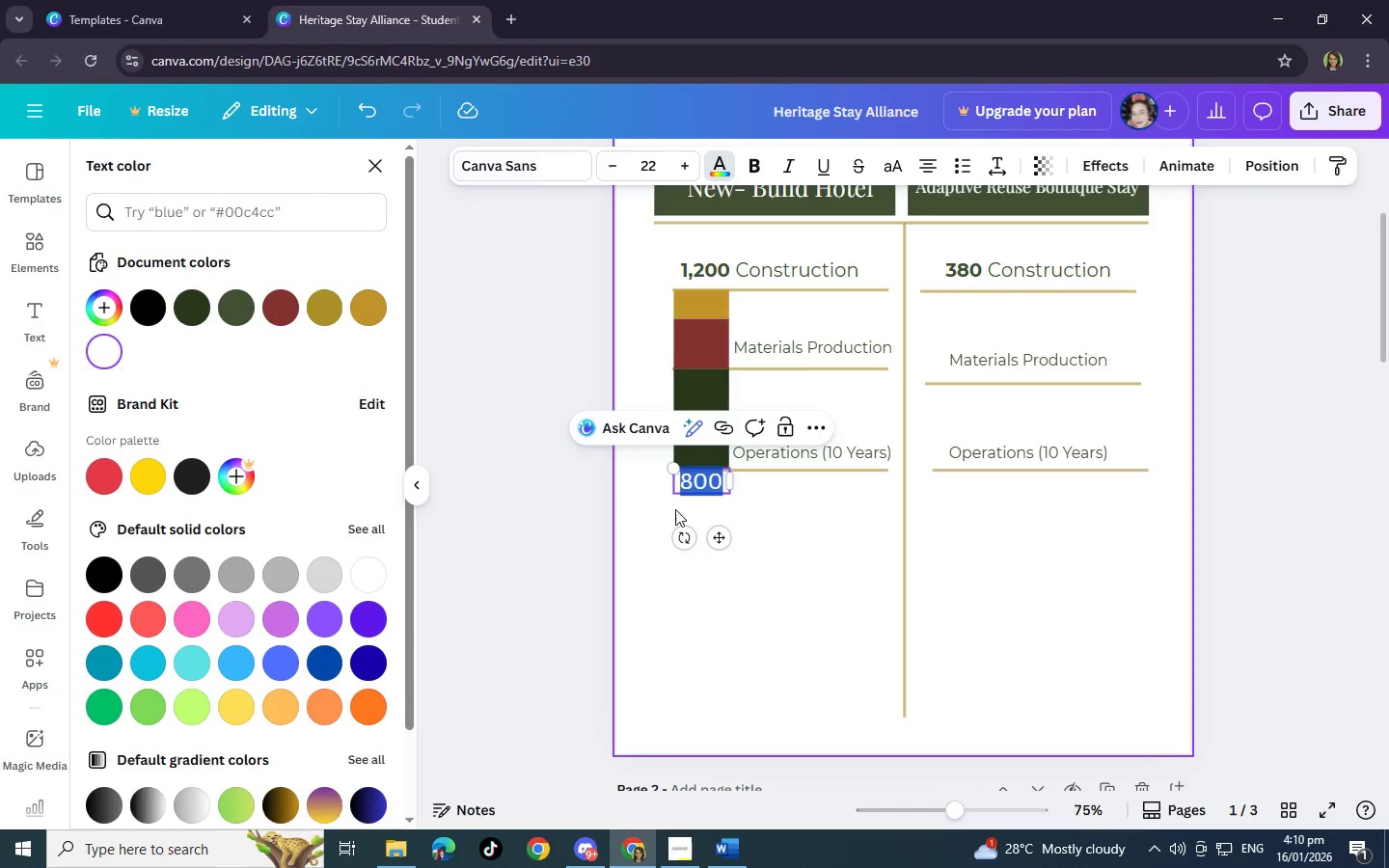 
left_click([810, 561])
 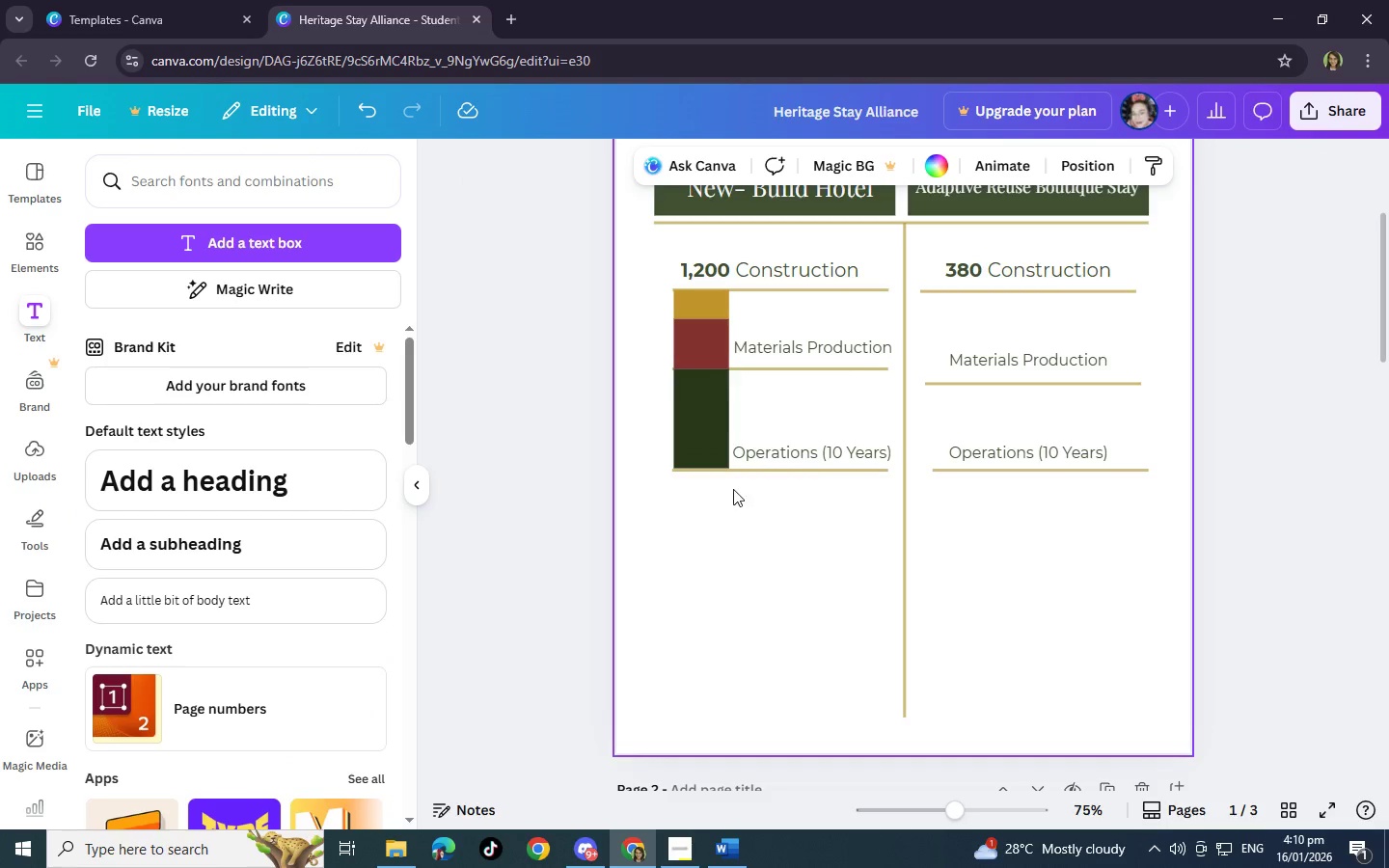 
left_click_drag(start_coordinate=[709, 486], to_coordinate=[708, 449])
 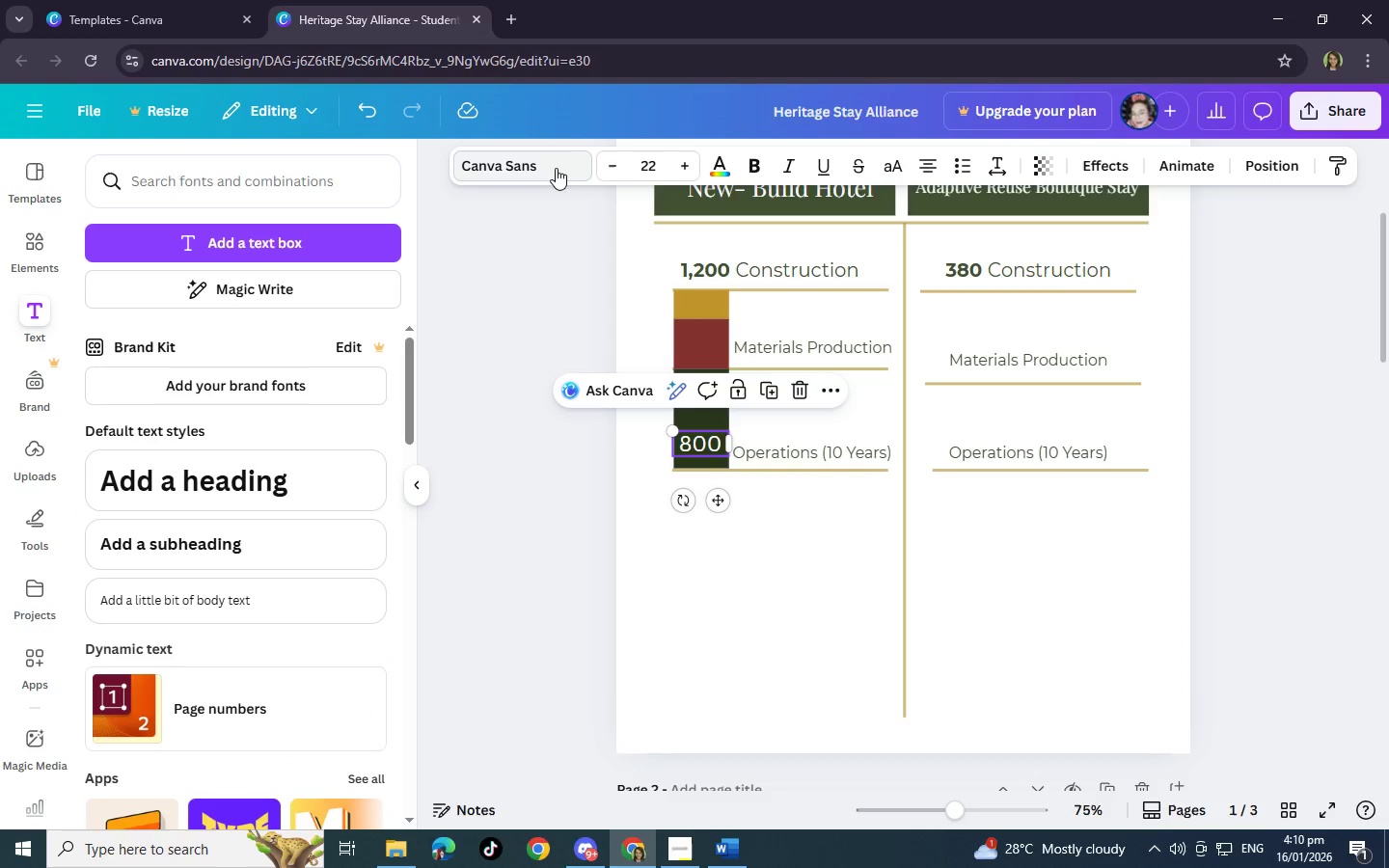 
left_click([556, 168])
 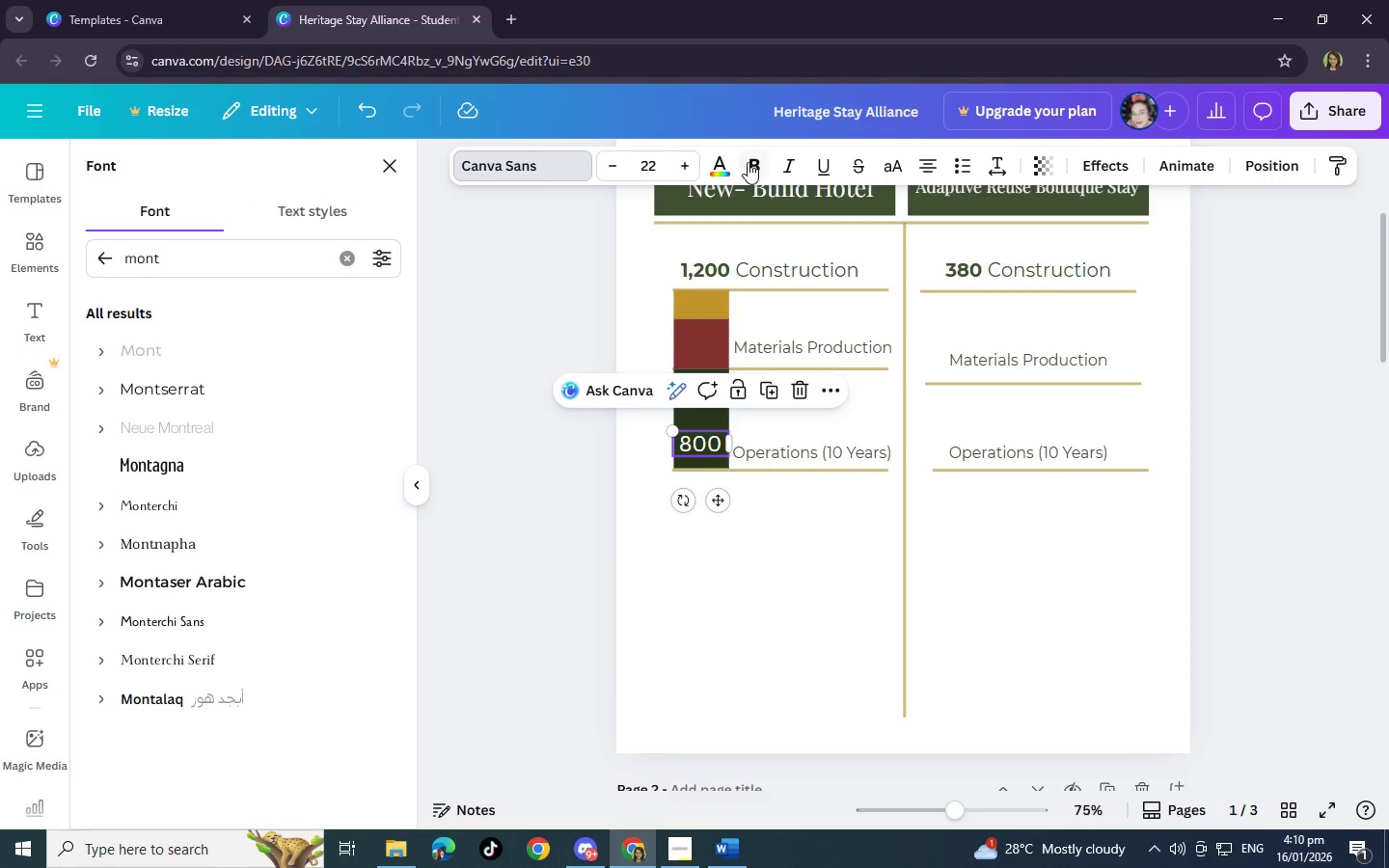 
left_click([755, 162])
 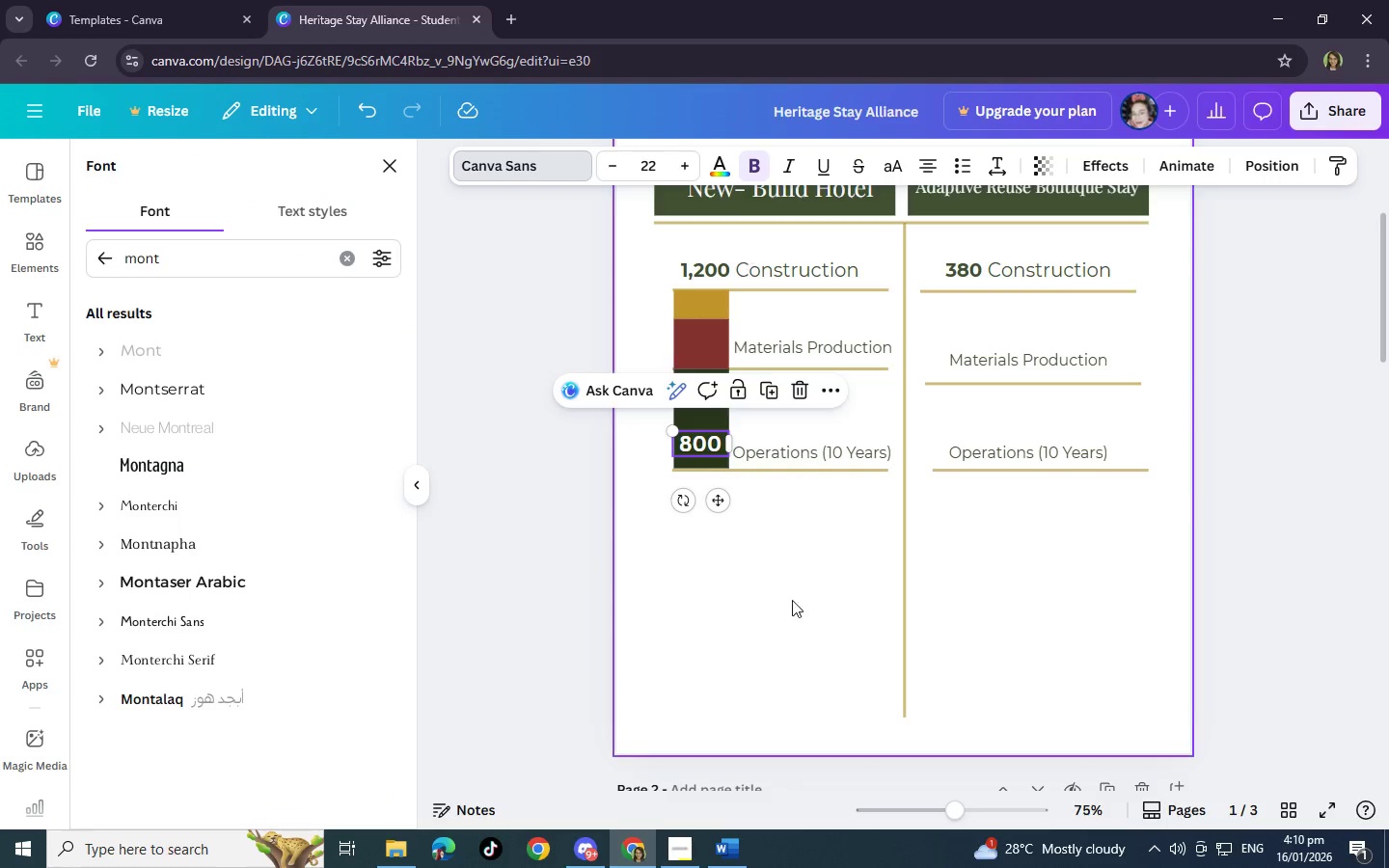 
left_click([813, 606])
 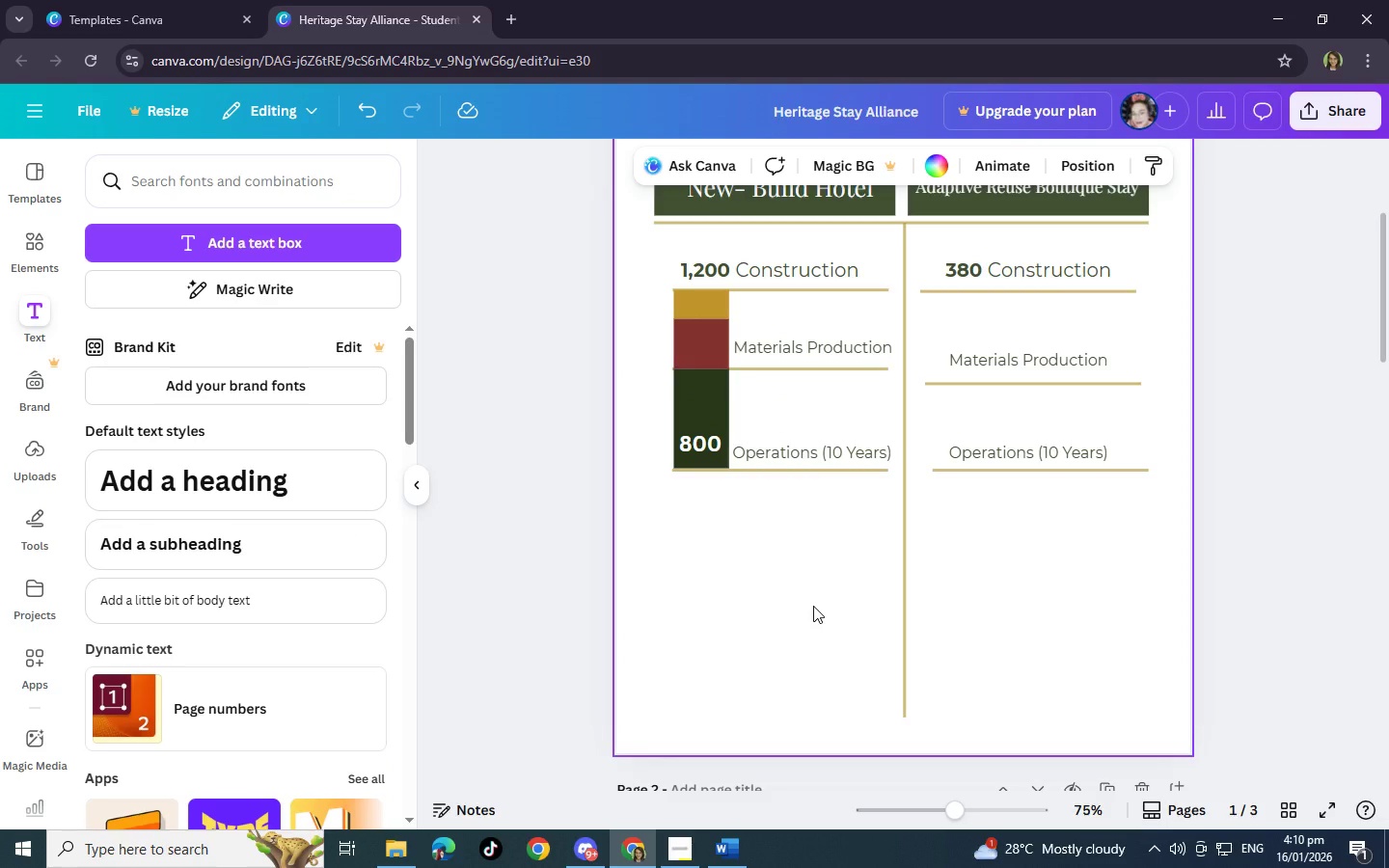 
wait(10.5)
 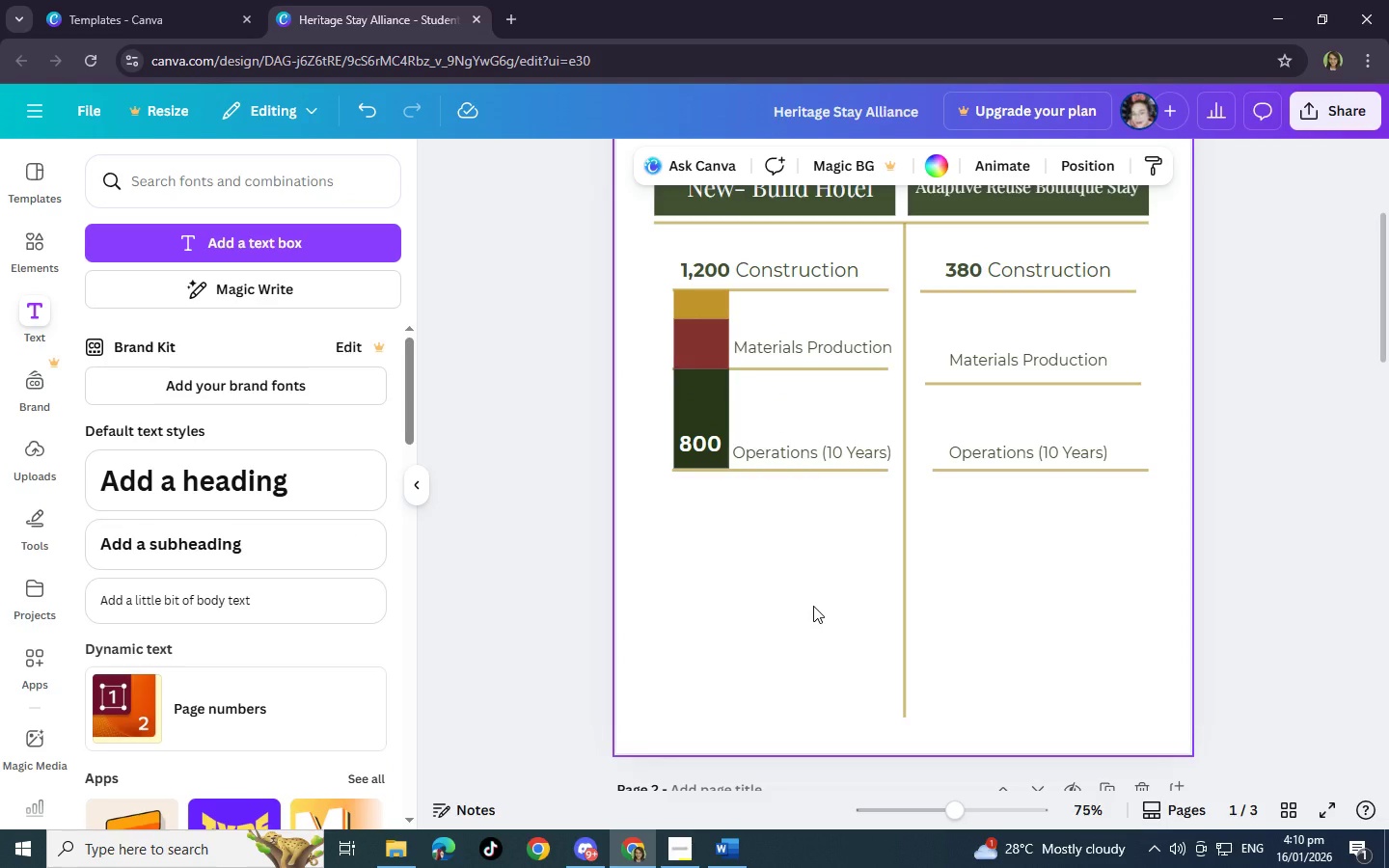 
left_click_drag(start_coordinate=[1056, 367], to_coordinate=[1103, 371])
 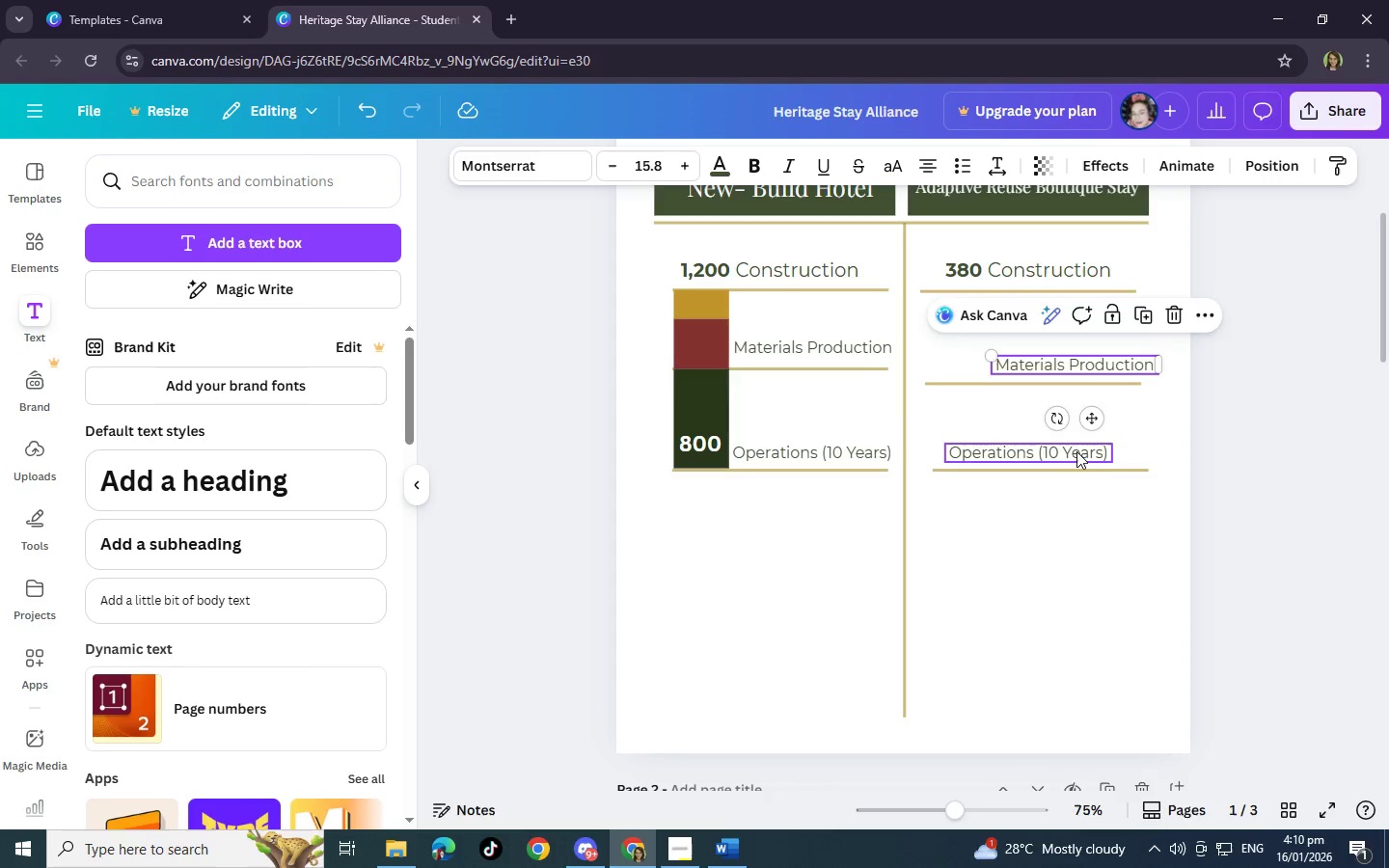 
left_click_drag(start_coordinate=[1076, 451], to_coordinate=[1130, 448])
 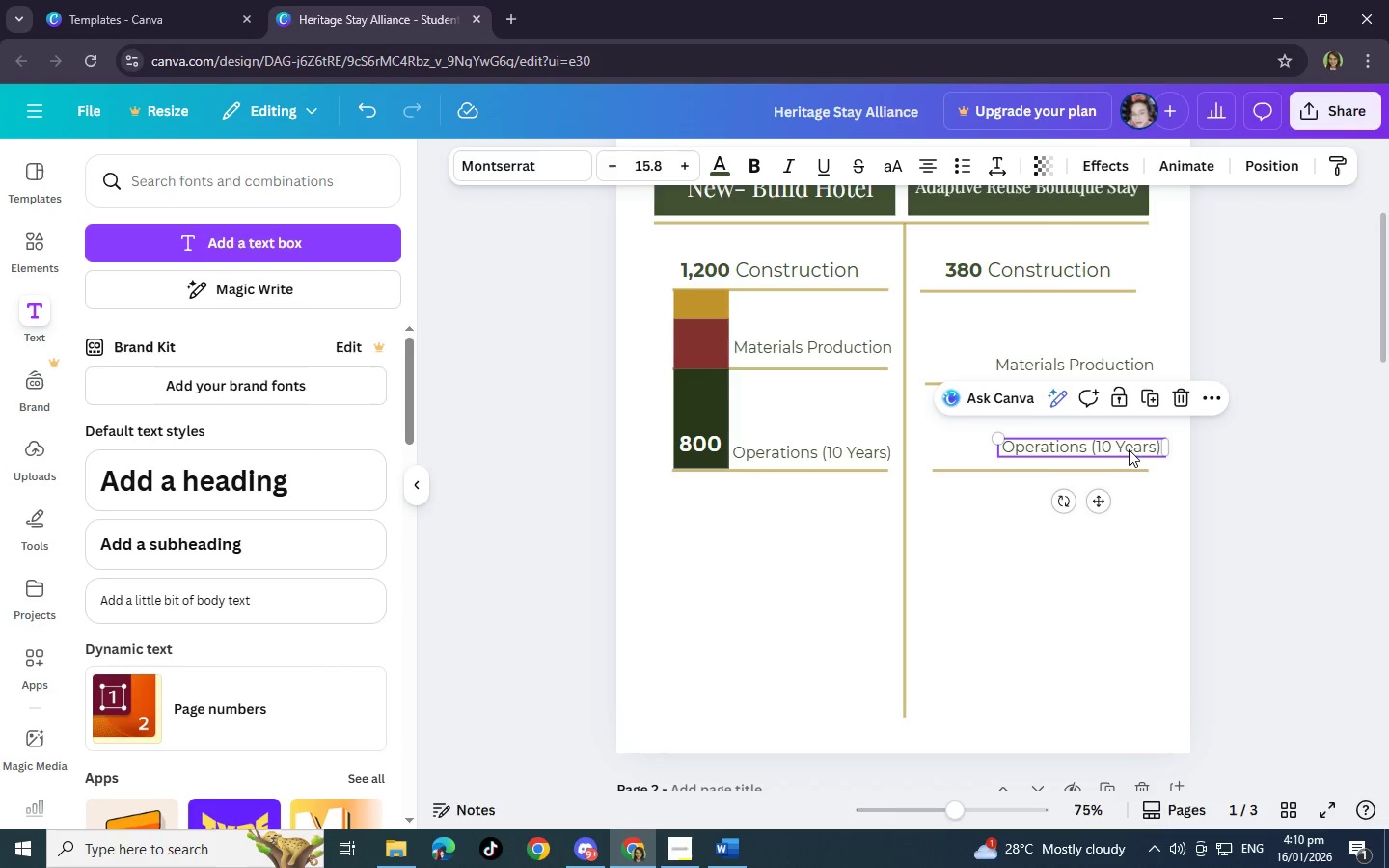 
left_click([706, 300])
 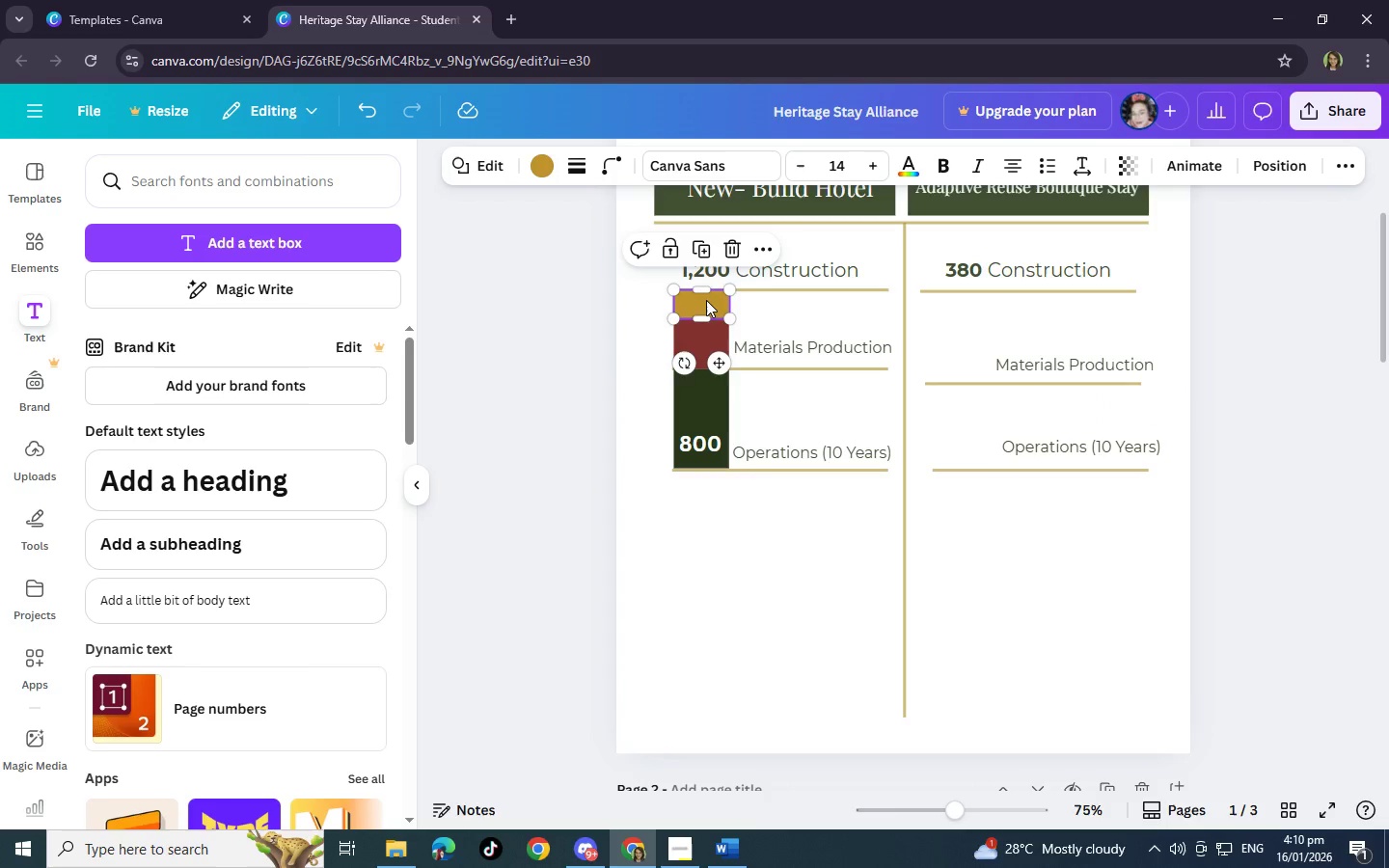 
right_click([706, 300])
 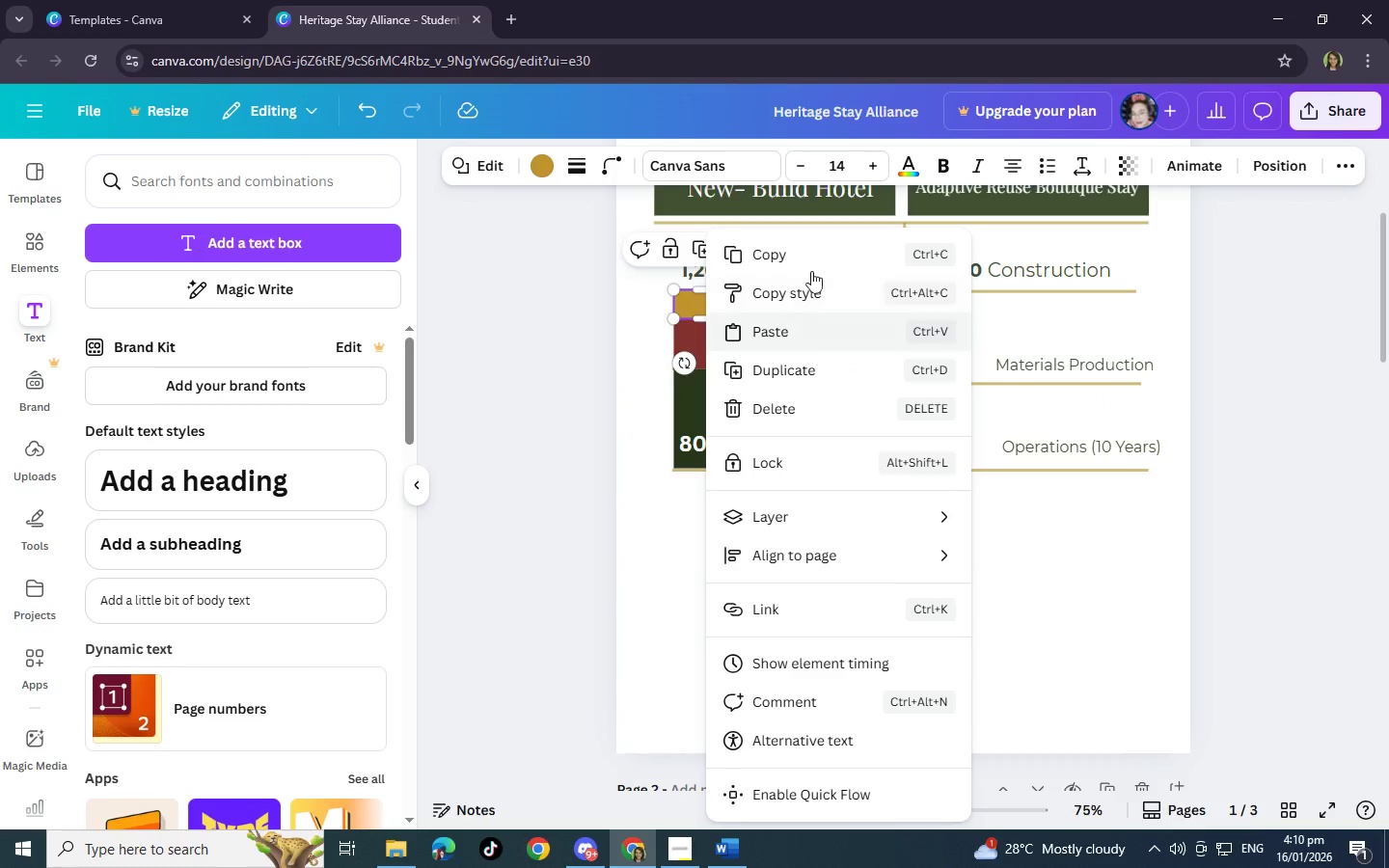 
left_click([805, 253])
 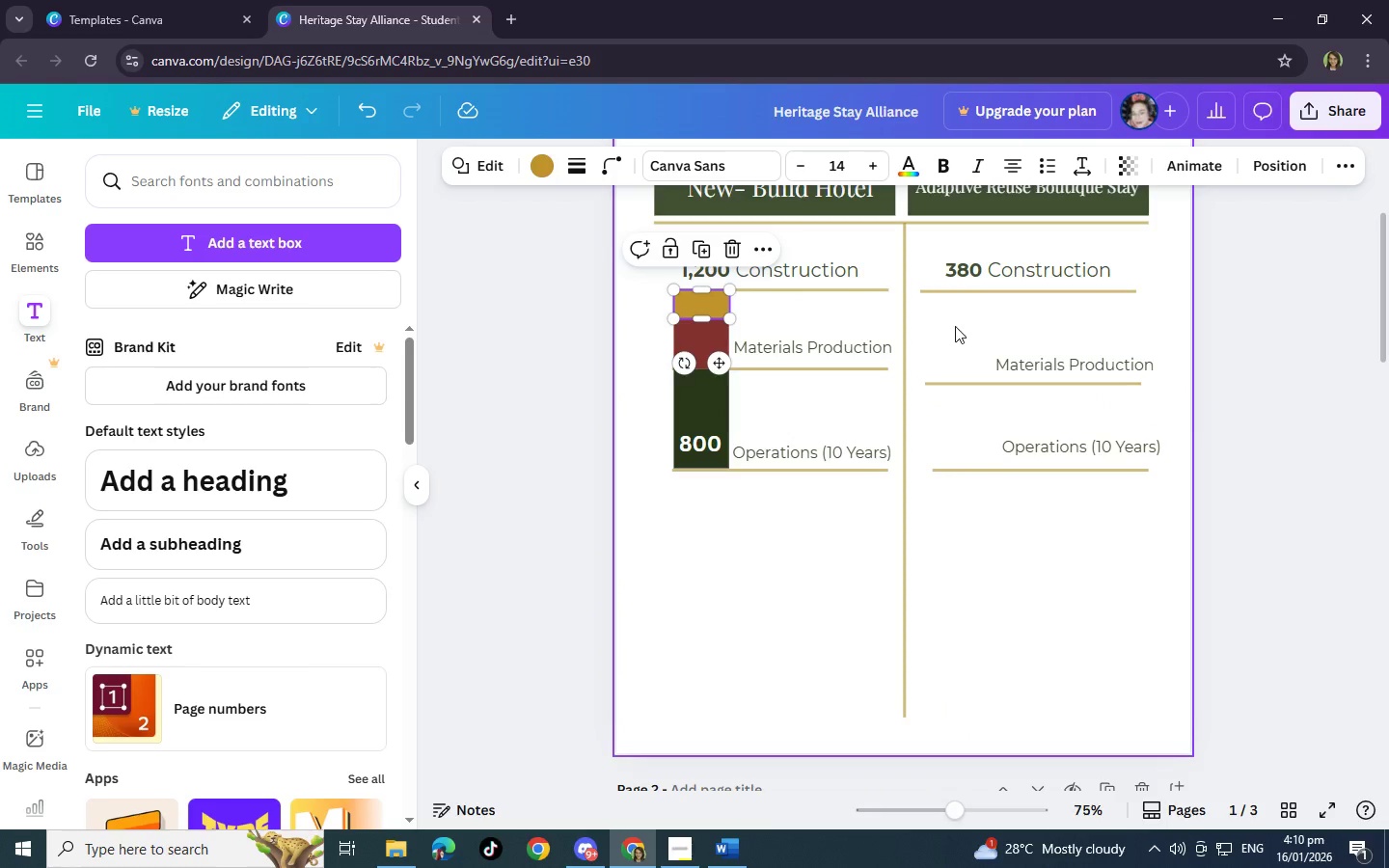 
left_click([947, 320])
 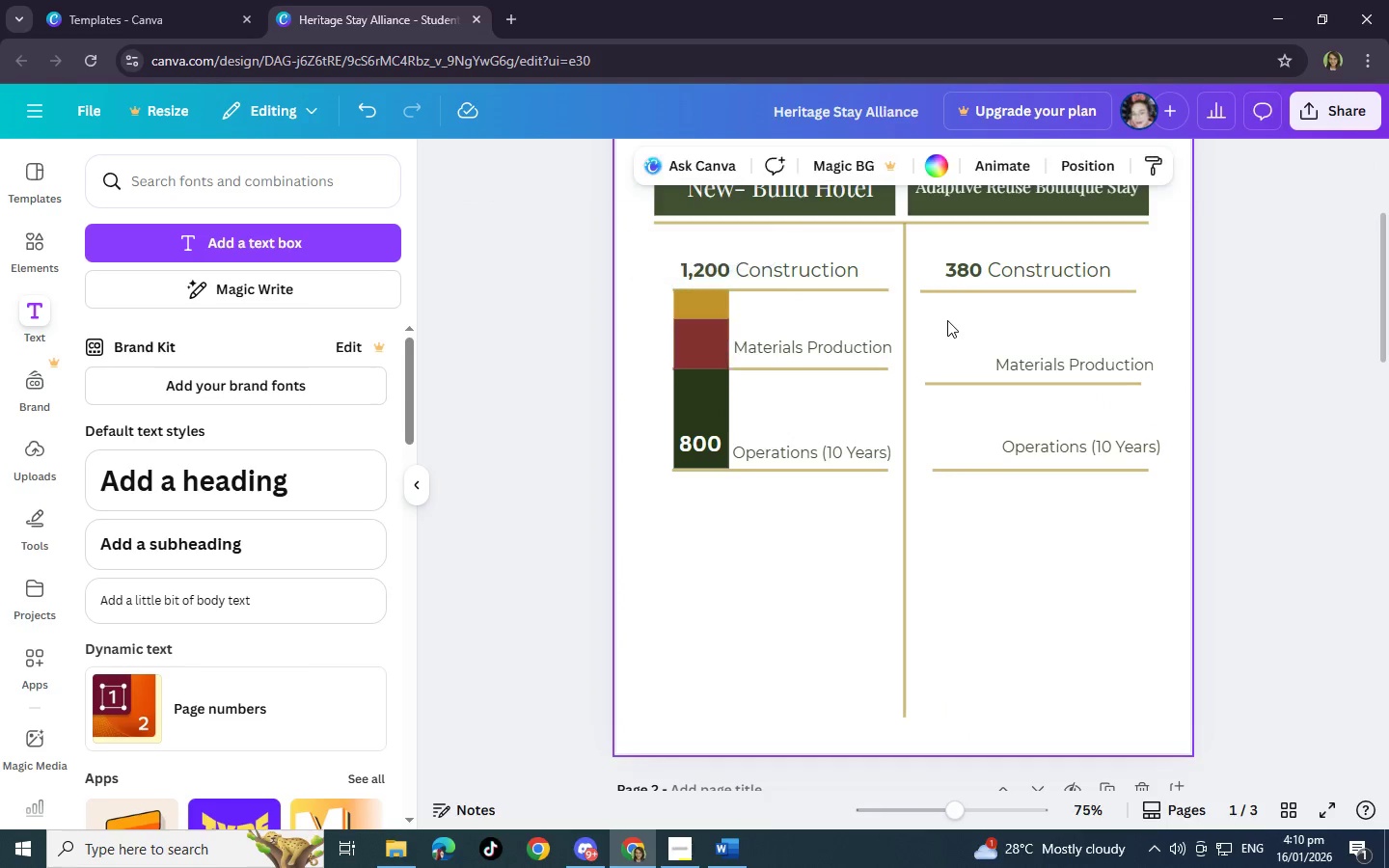 
right_click([947, 320])
 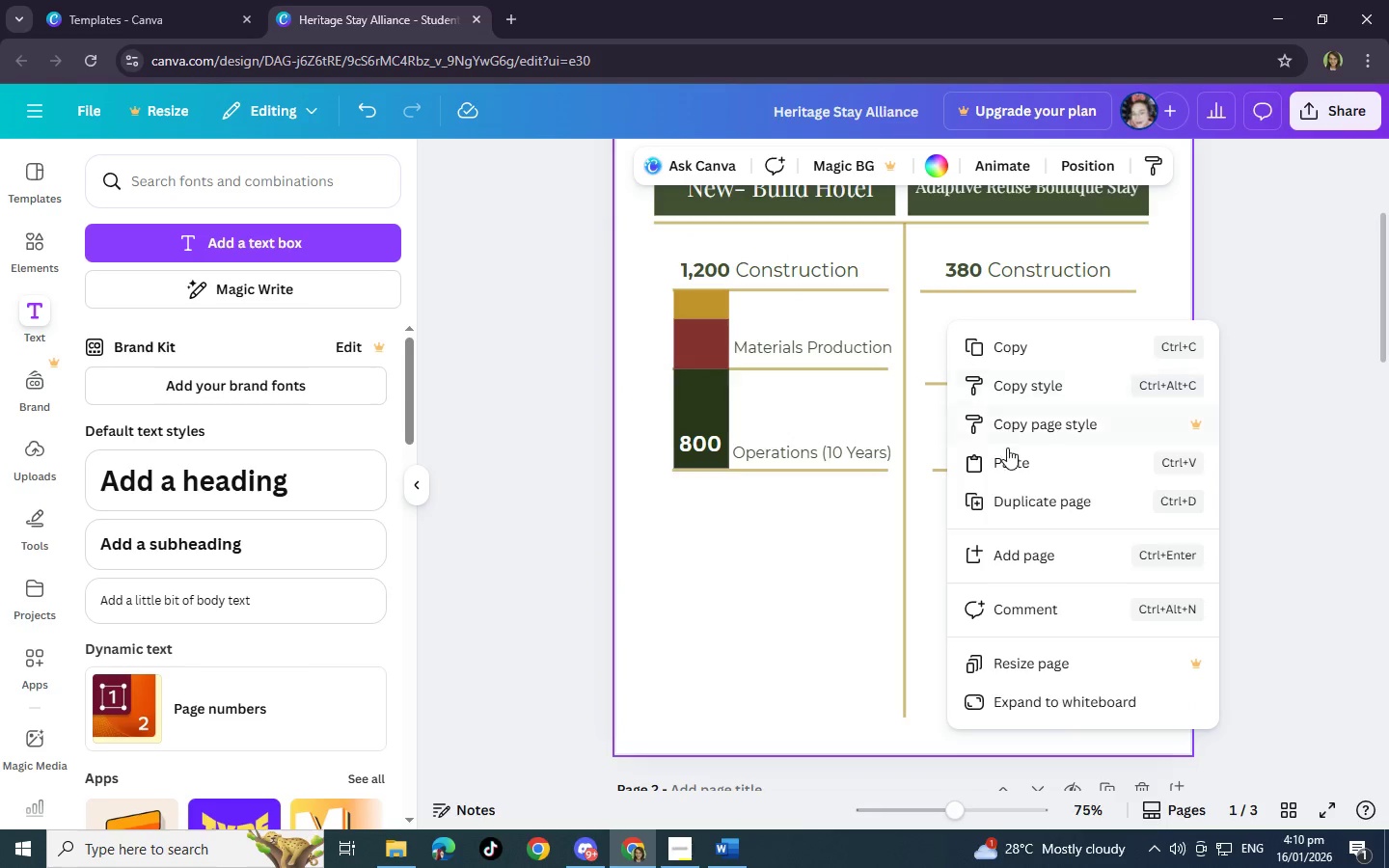 
left_click([1012, 450])
 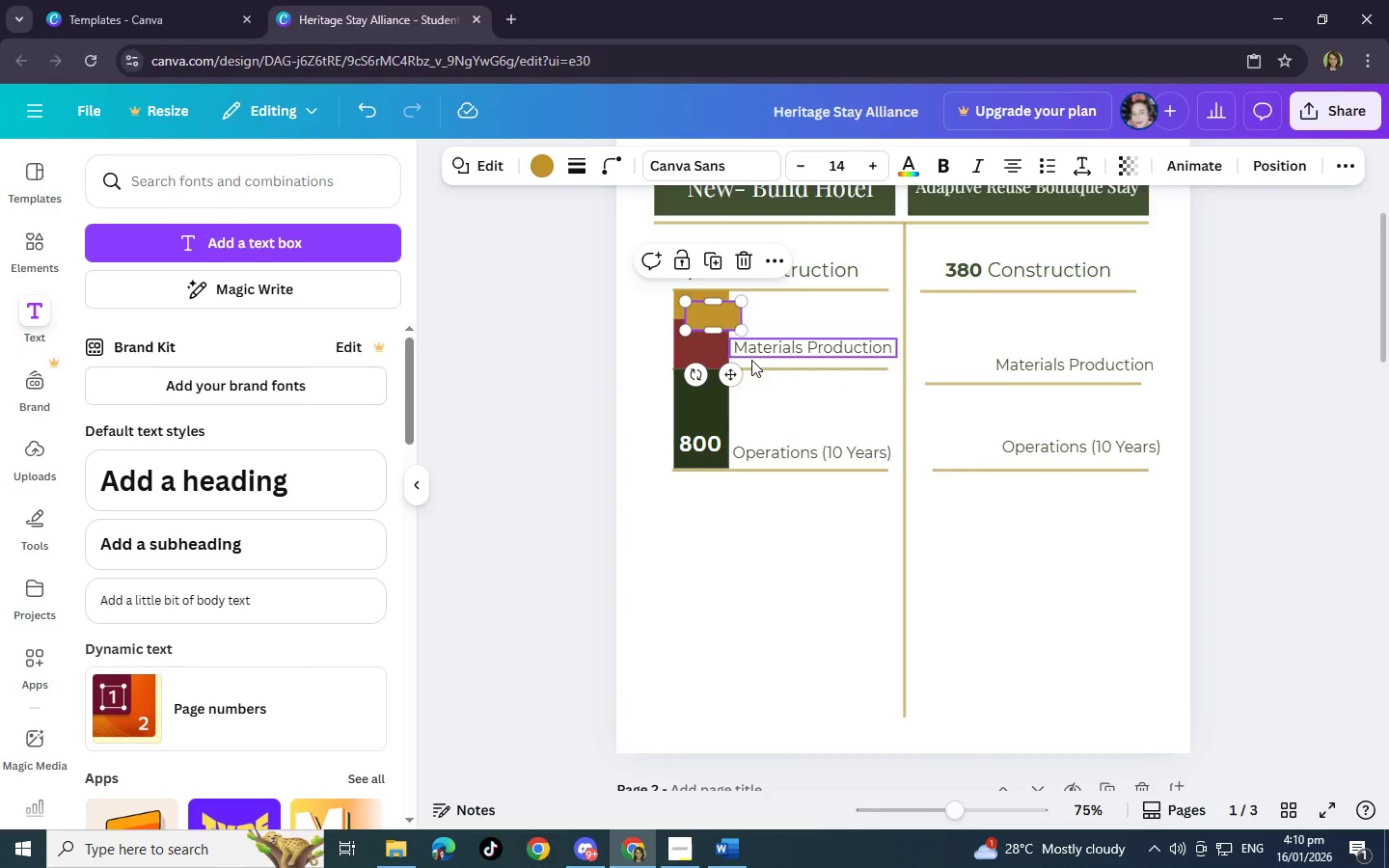 
left_click_drag(start_coordinate=[731, 370], to_coordinate=[966, 362])
 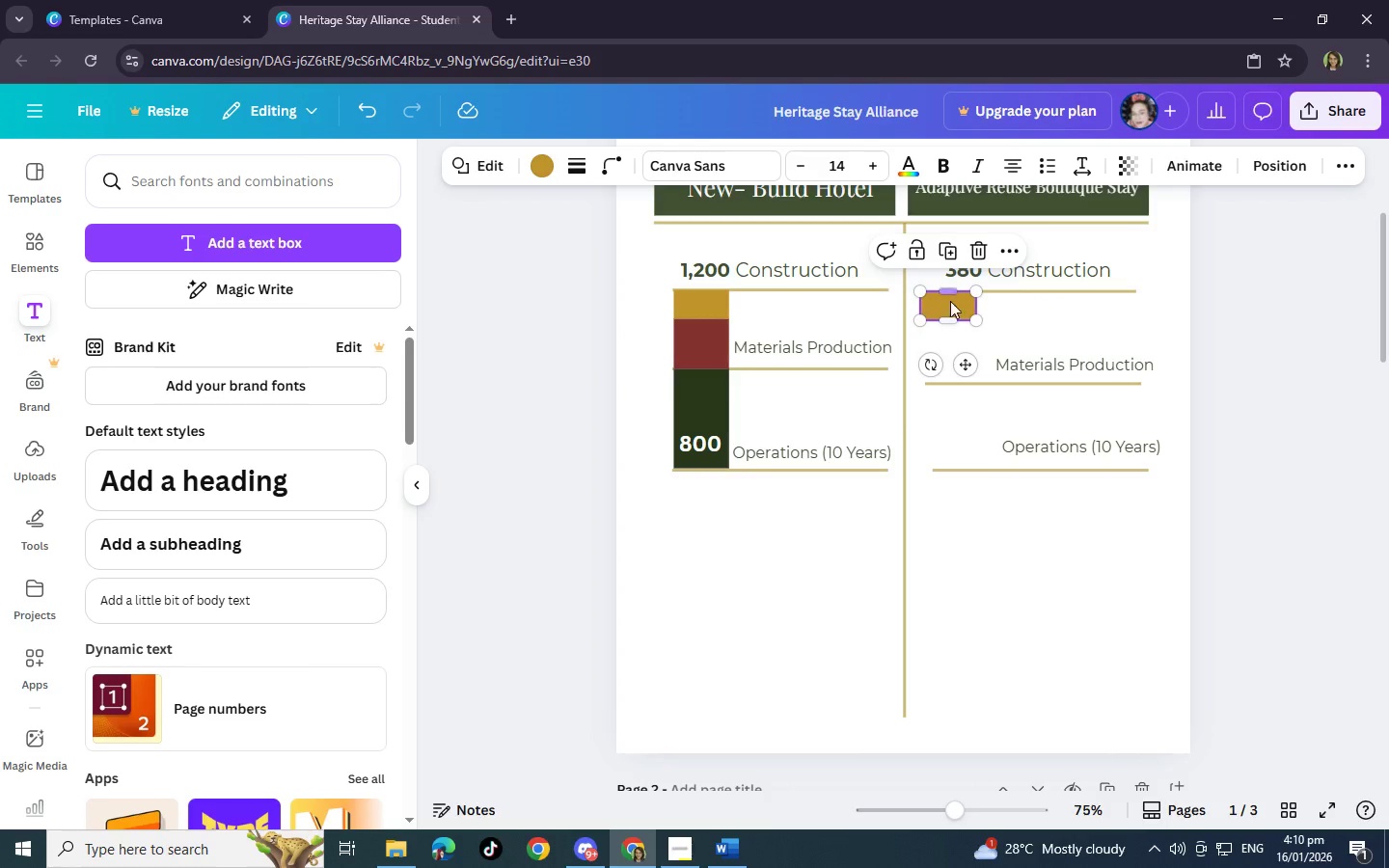 
left_click_drag(start_coordinate=[955, 321], to_coordinate=[955, 327])
 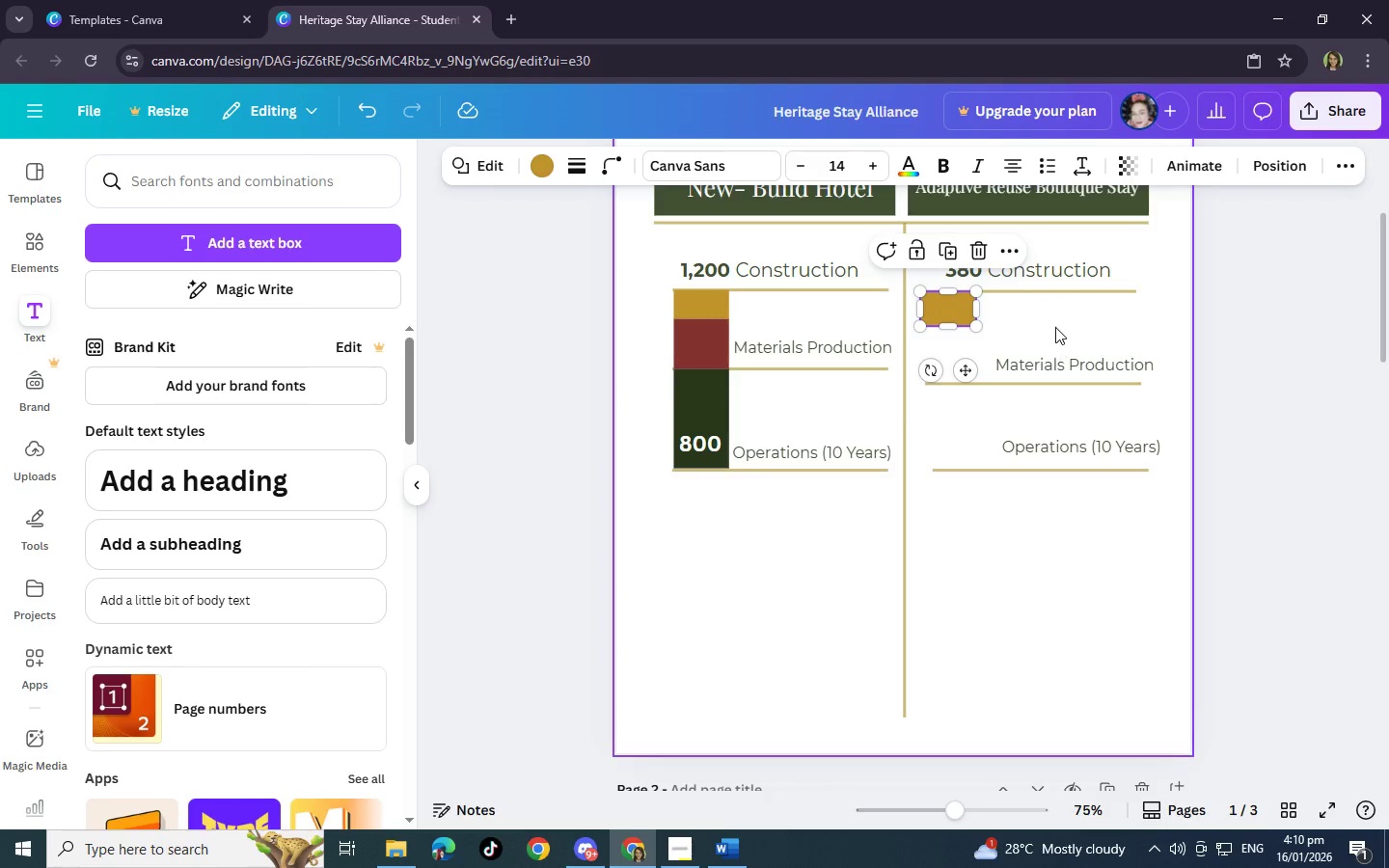 
left_click([1055, 327])
 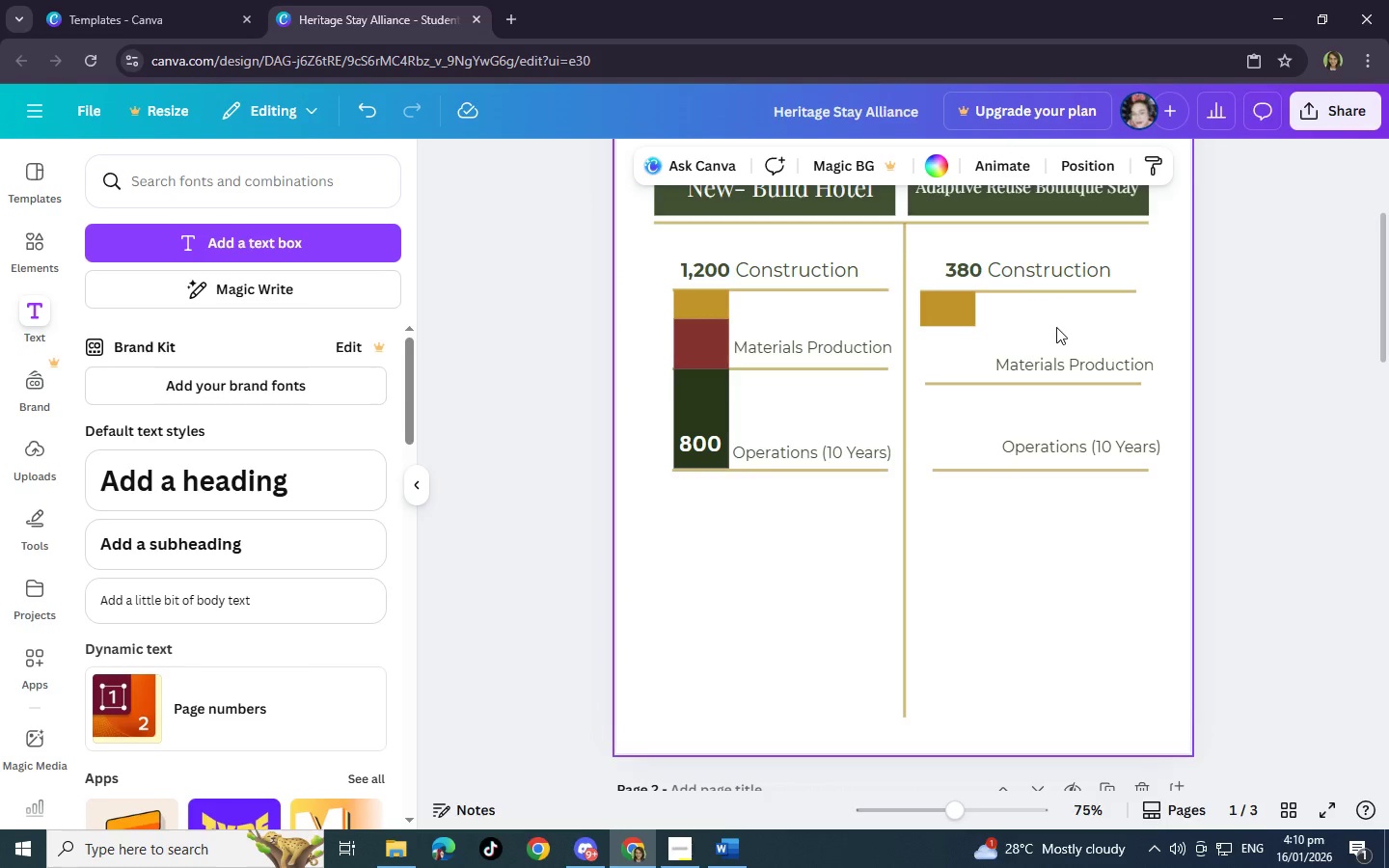 
left_click([711, 339])
 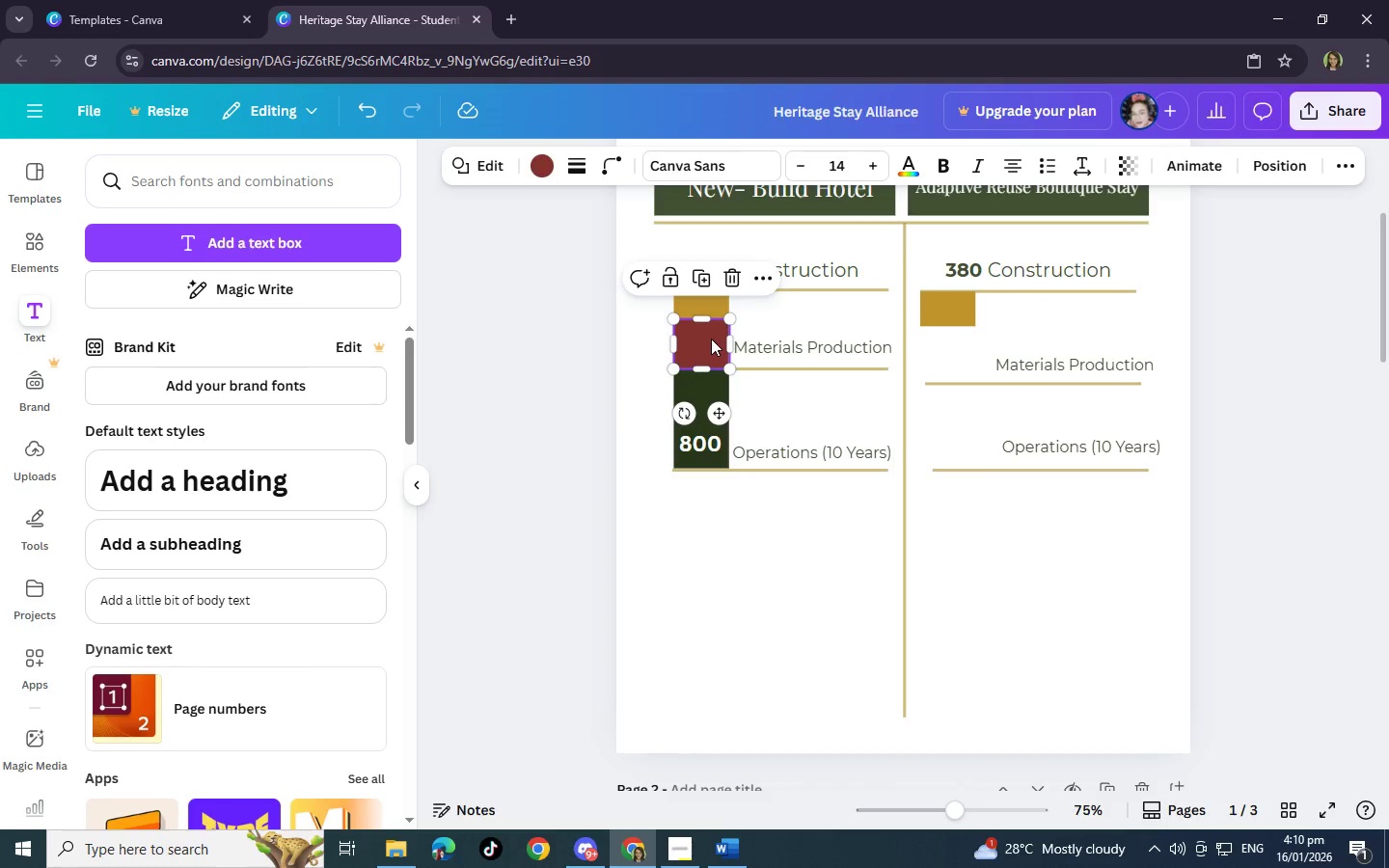 
right_click([711, 339])
 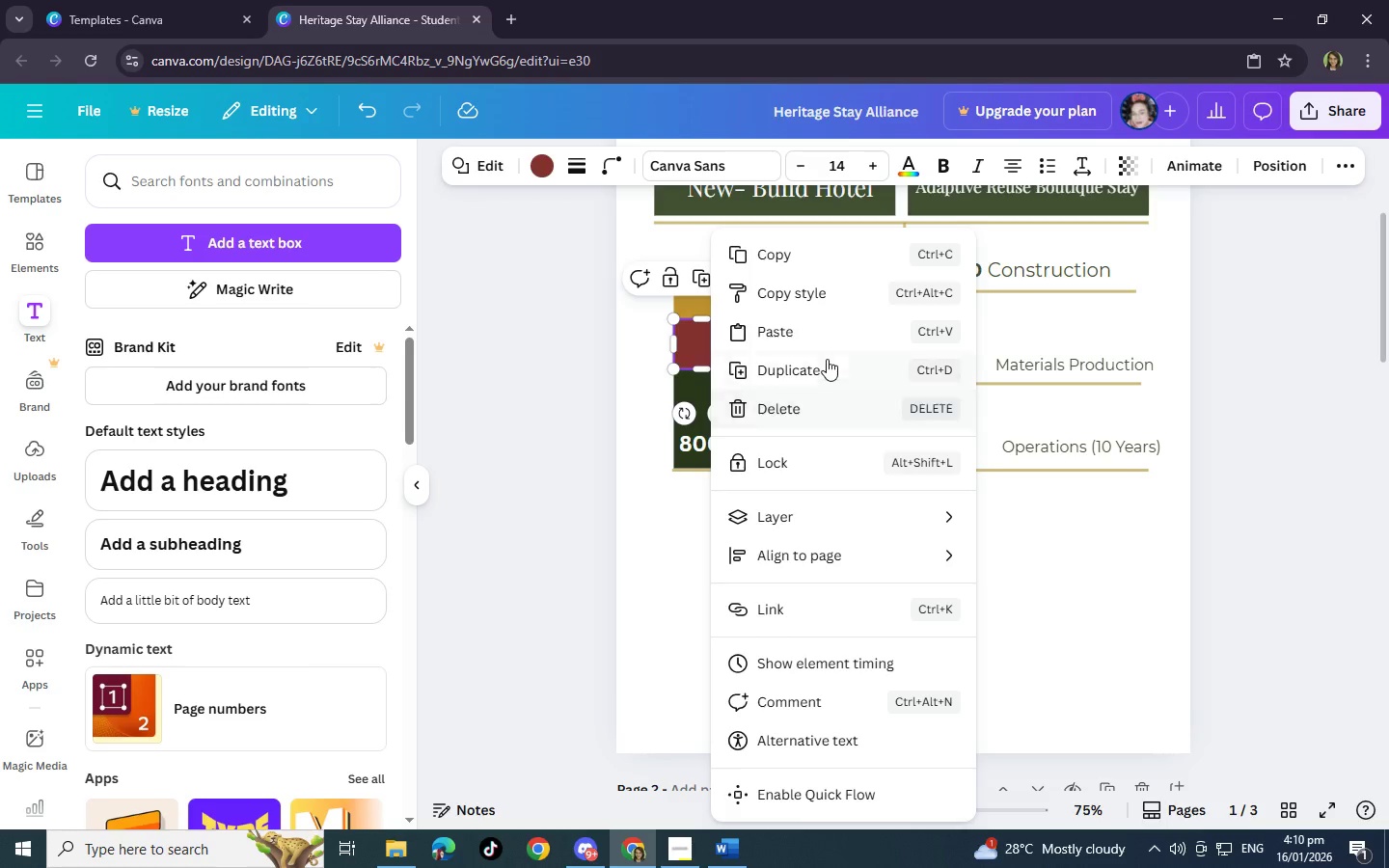 
left_click([817, 257])
 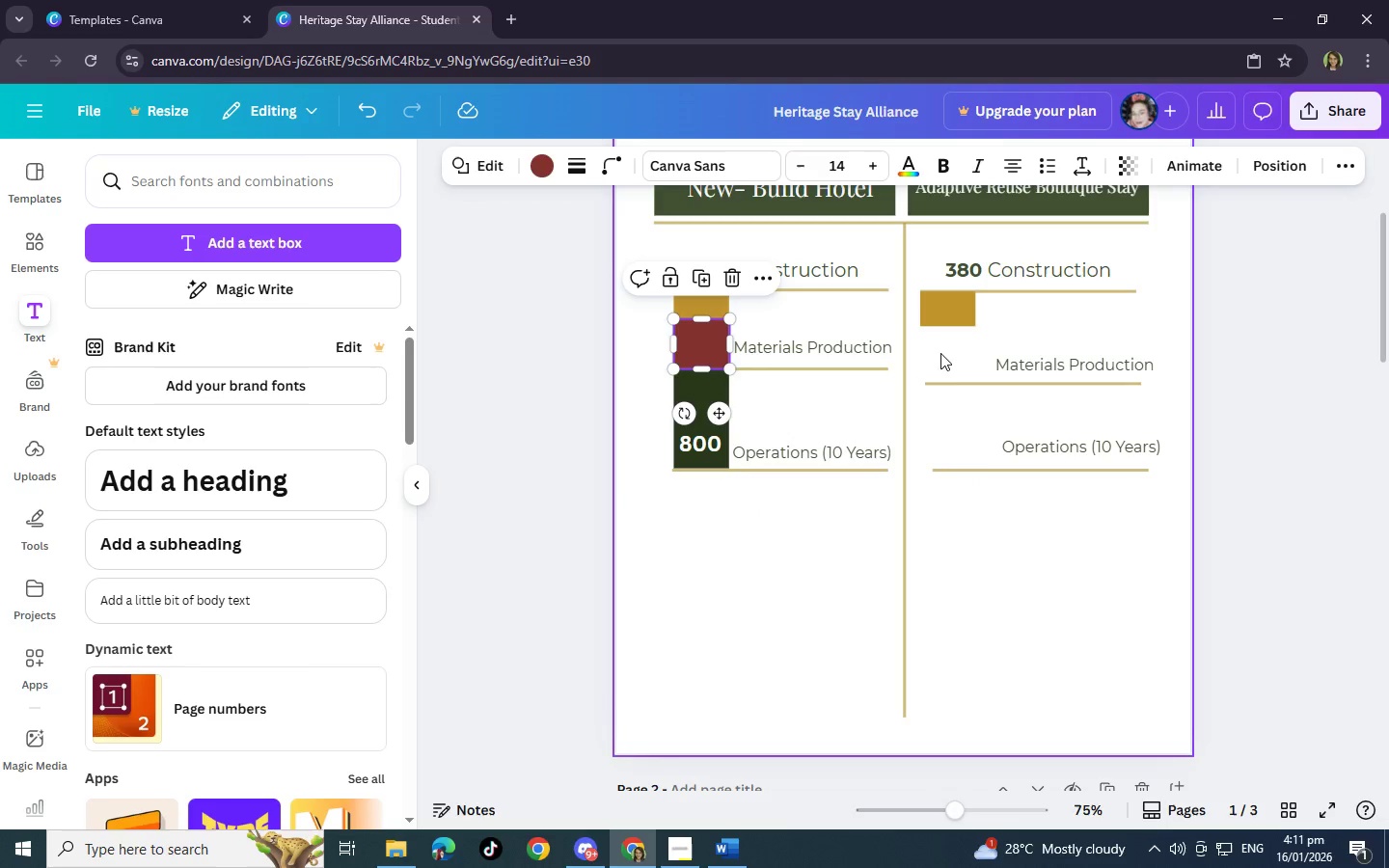 
left_click([934, 353])
 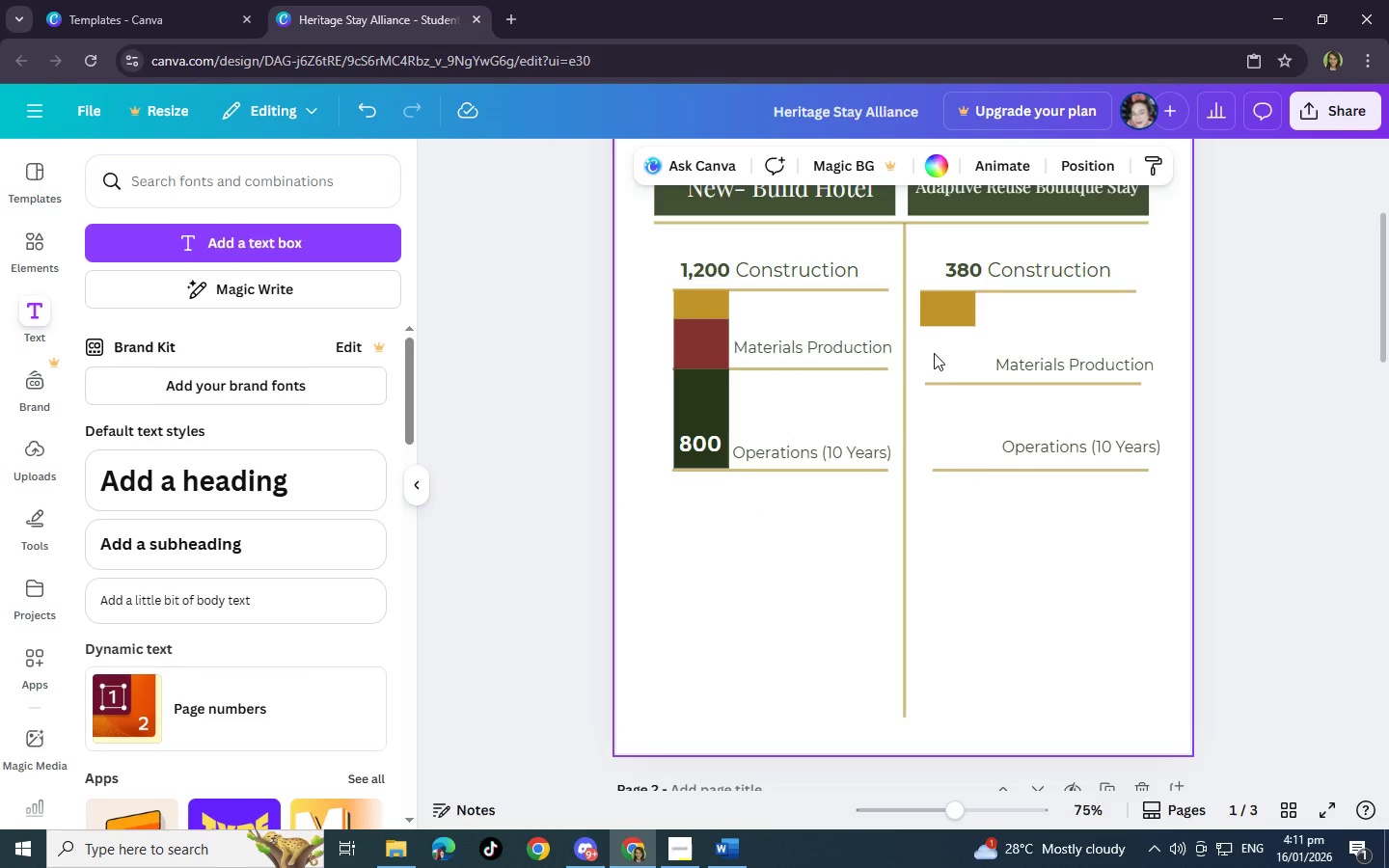 
right_click([934, 353])
 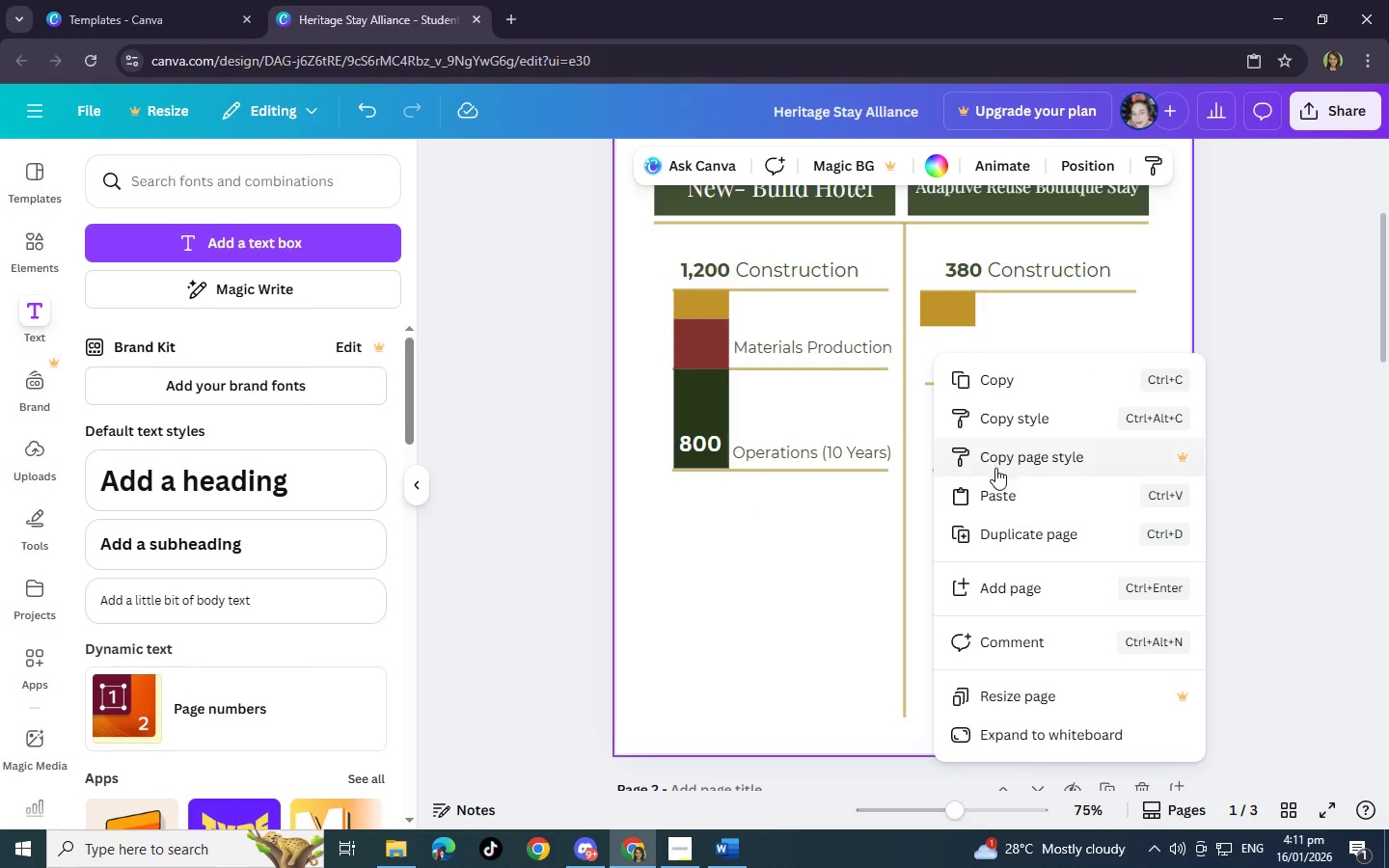 
left_click([1009, 490])
 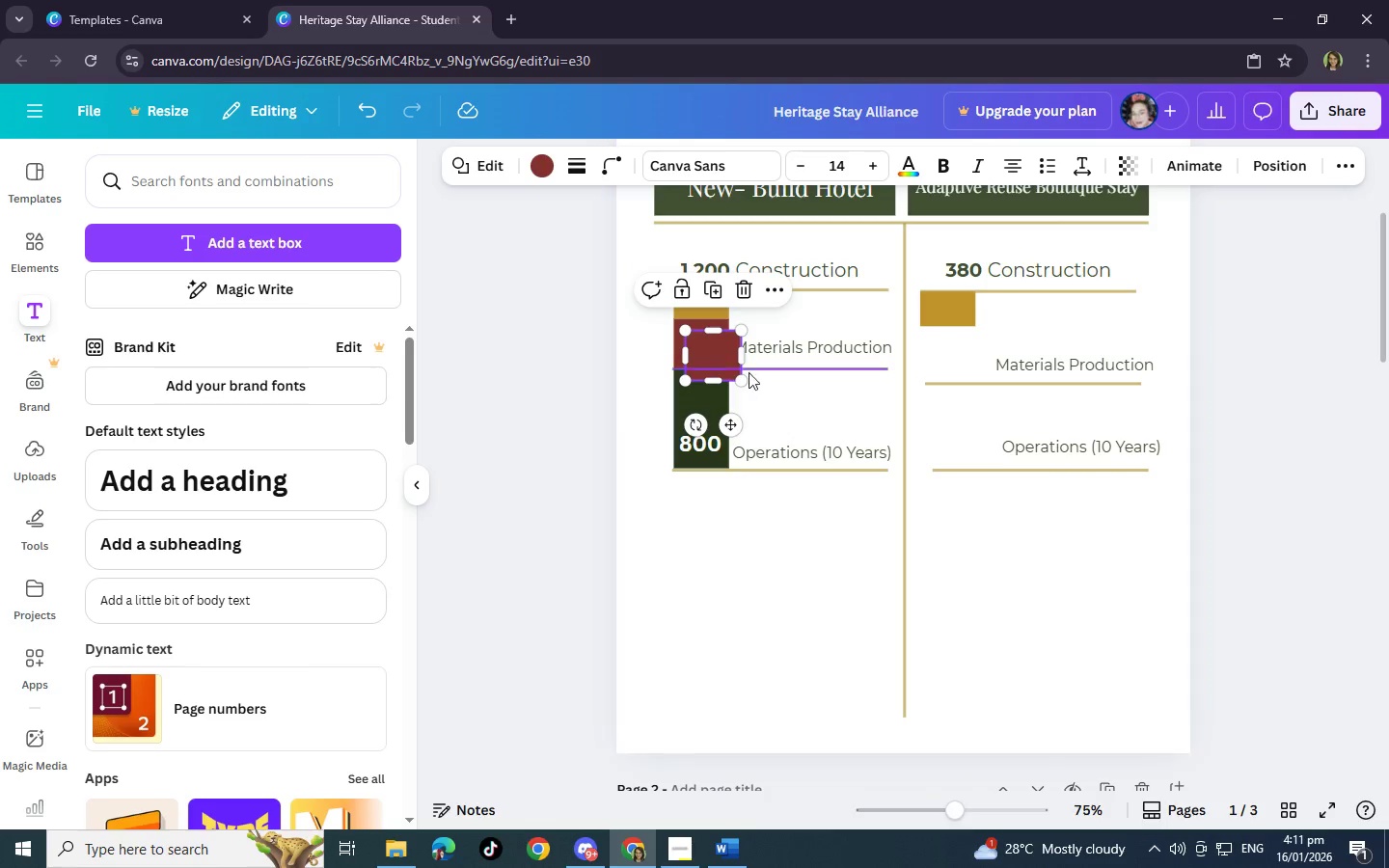 
left_click_drag(start_coordinate=[706, 362], to_coordinate=[941, 356])
 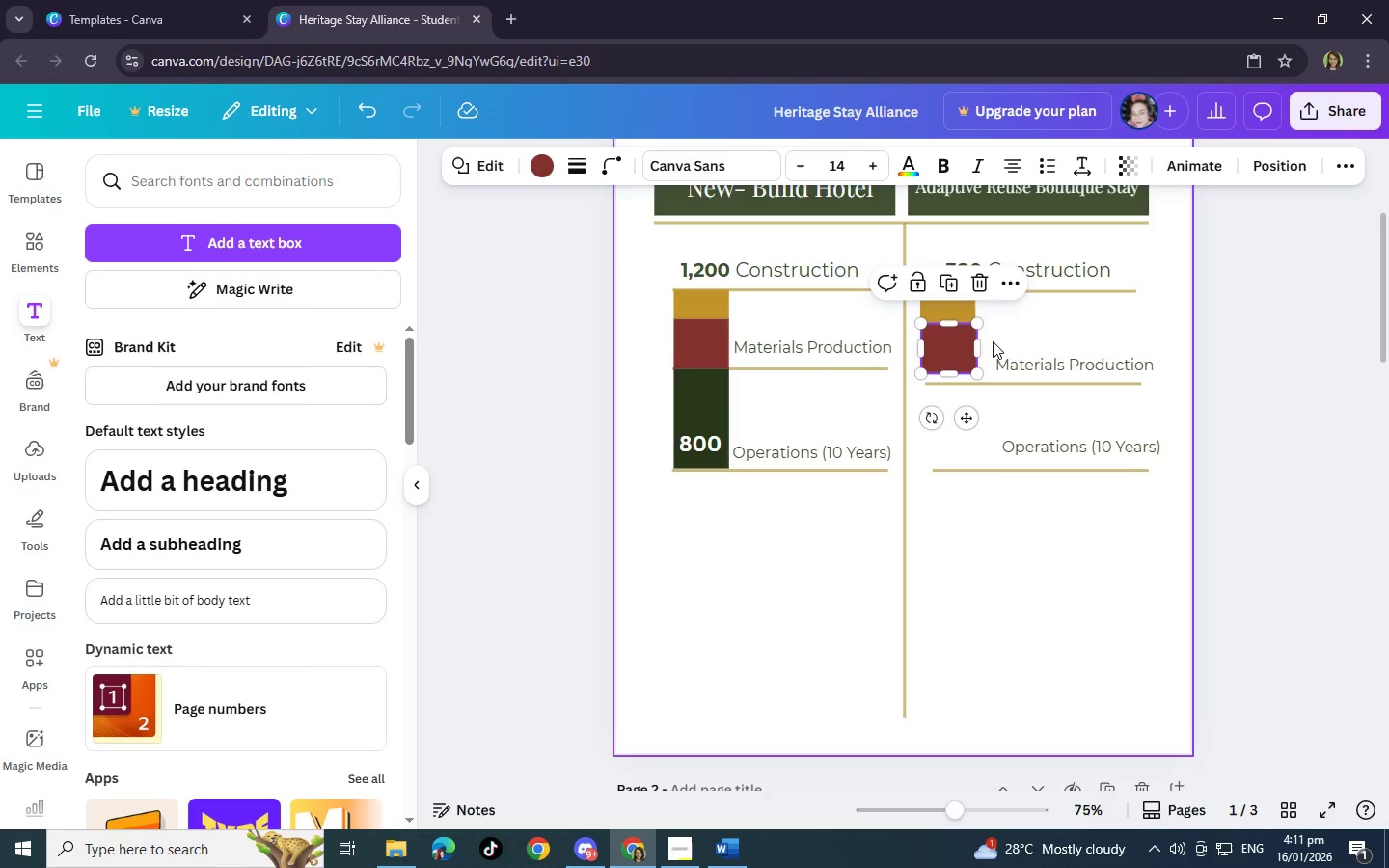 
left_click([993, 341])
 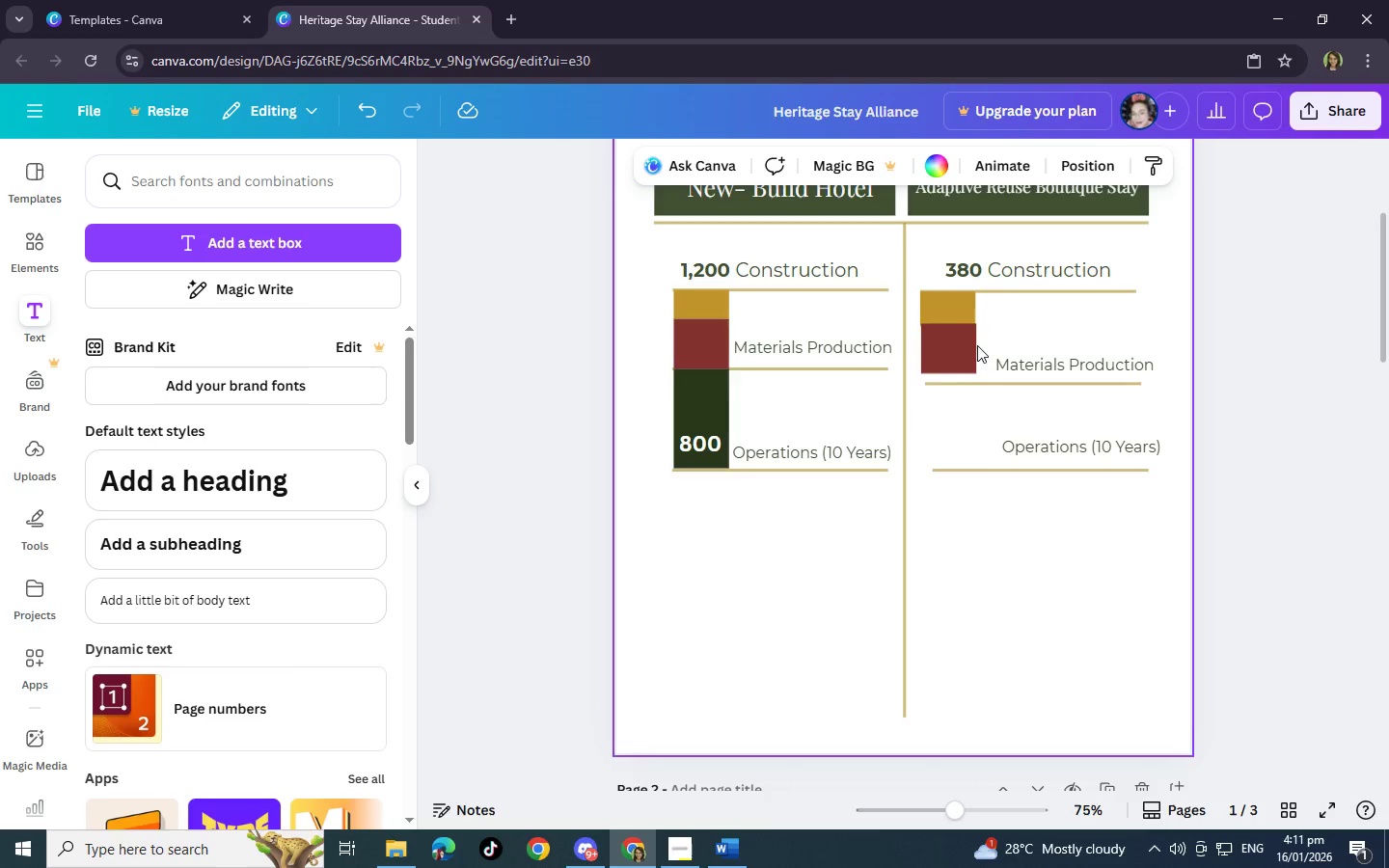 
left_click([953, 350])
 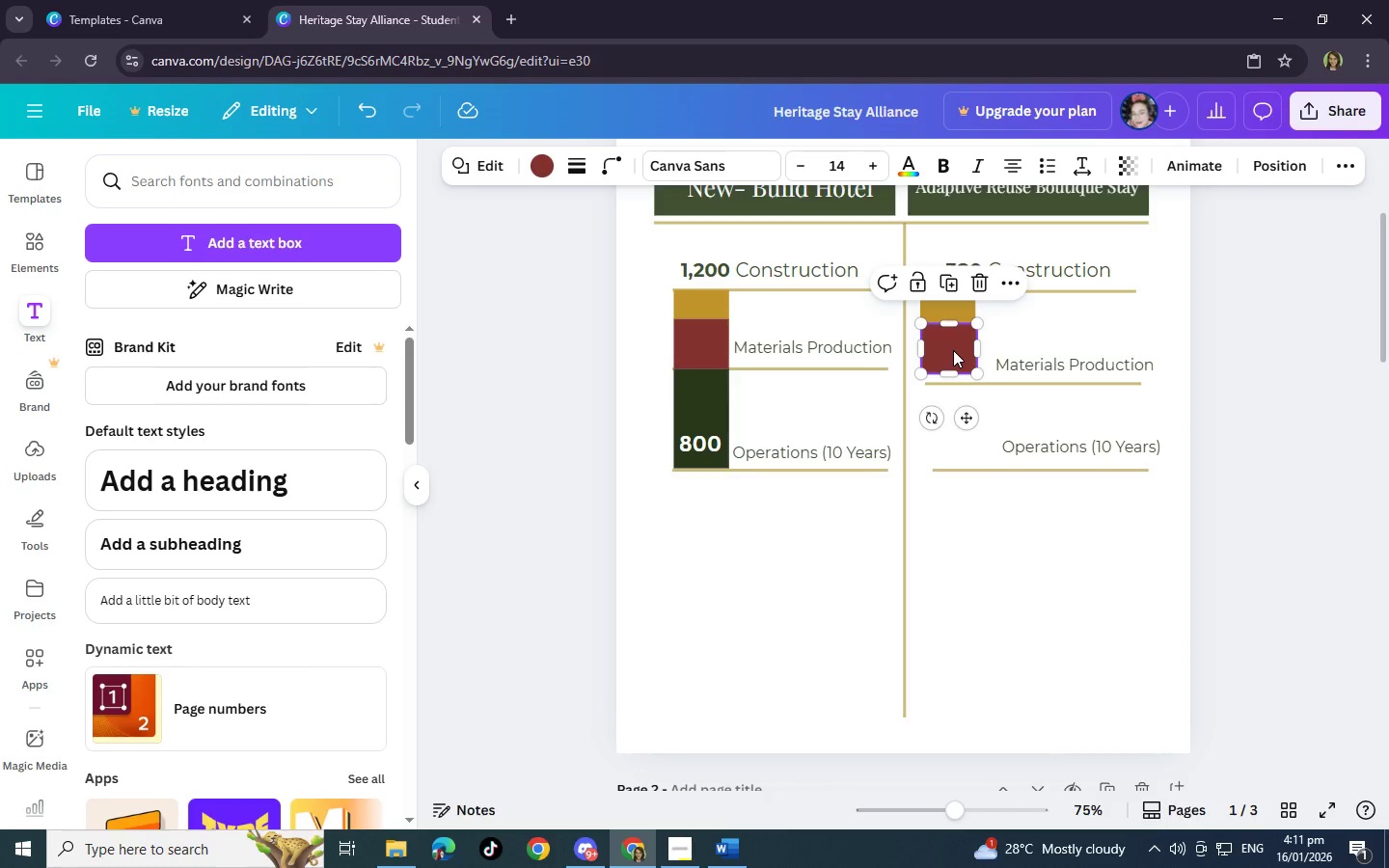 
key(ArrowLeft)
 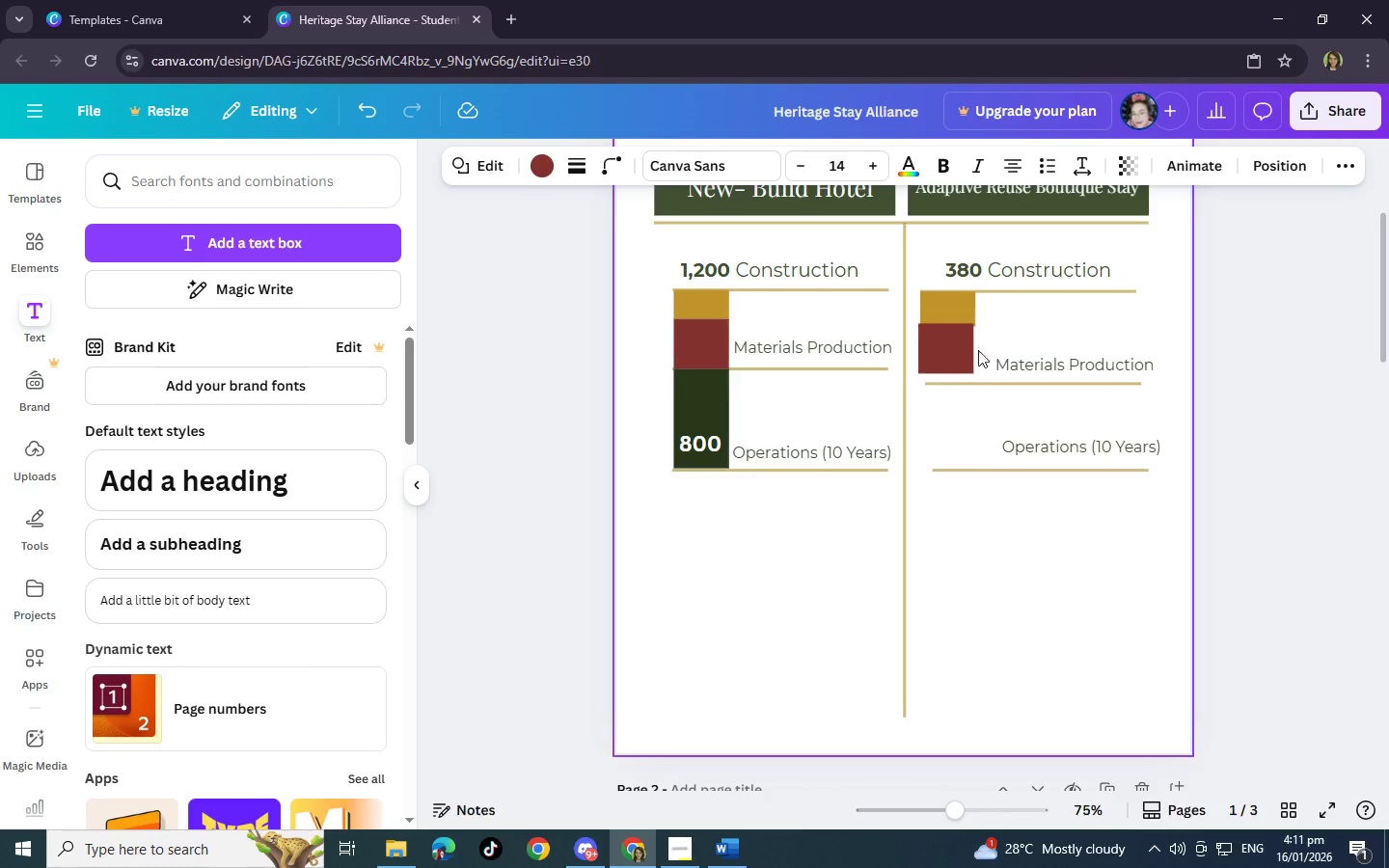 
left_click([945, 348])
 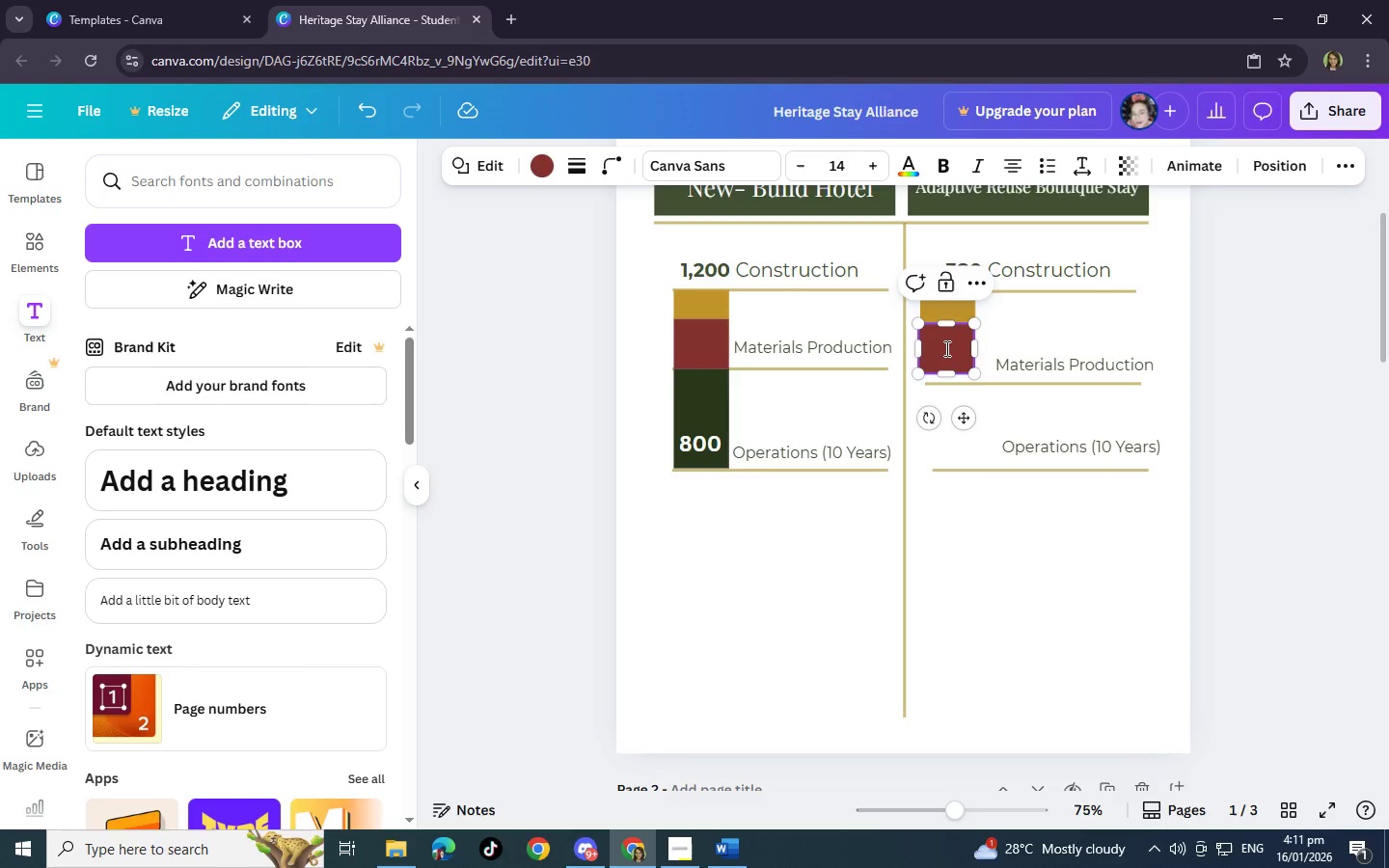 
key(ArrowRight)
 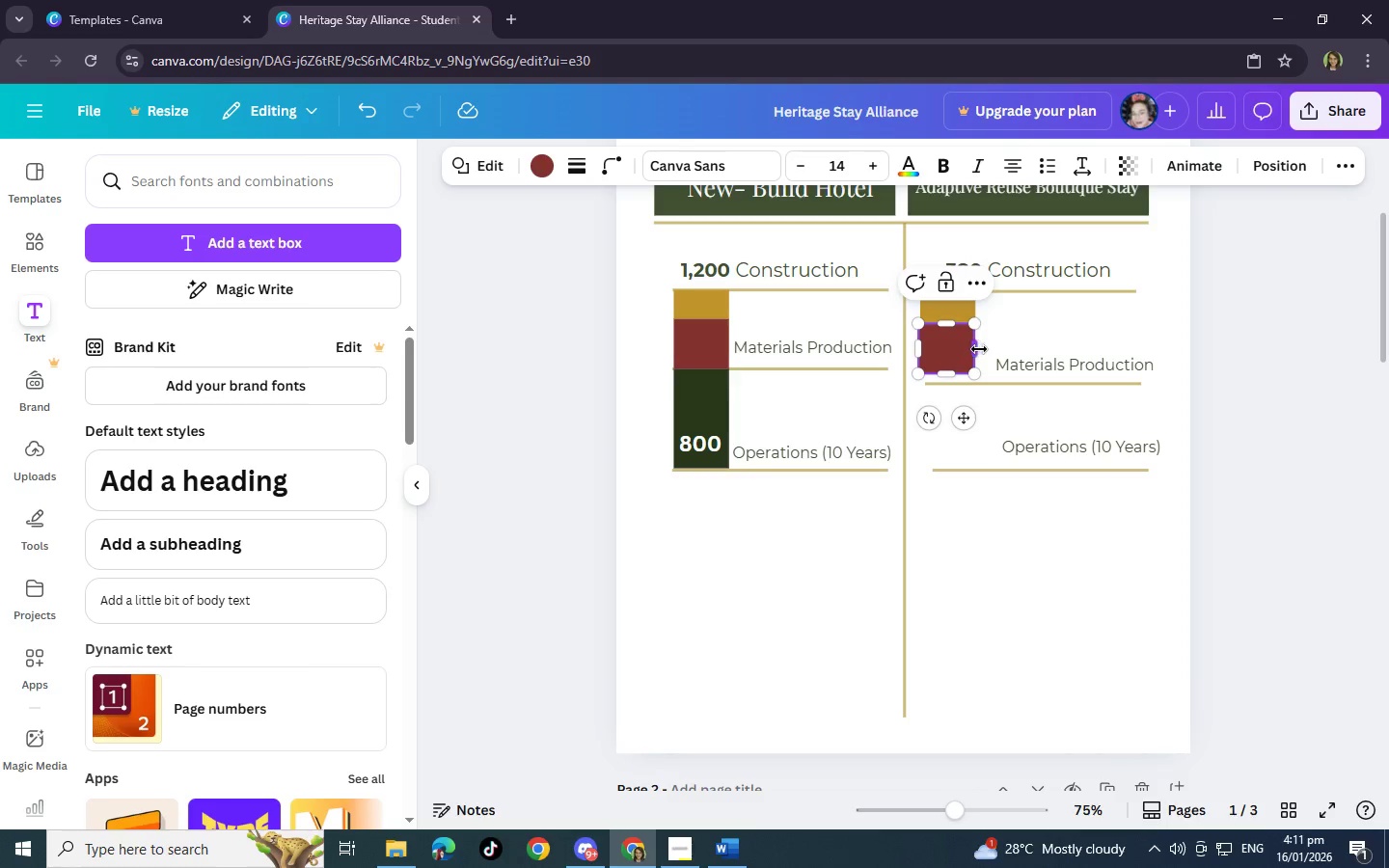 
key(ArrowRight)
 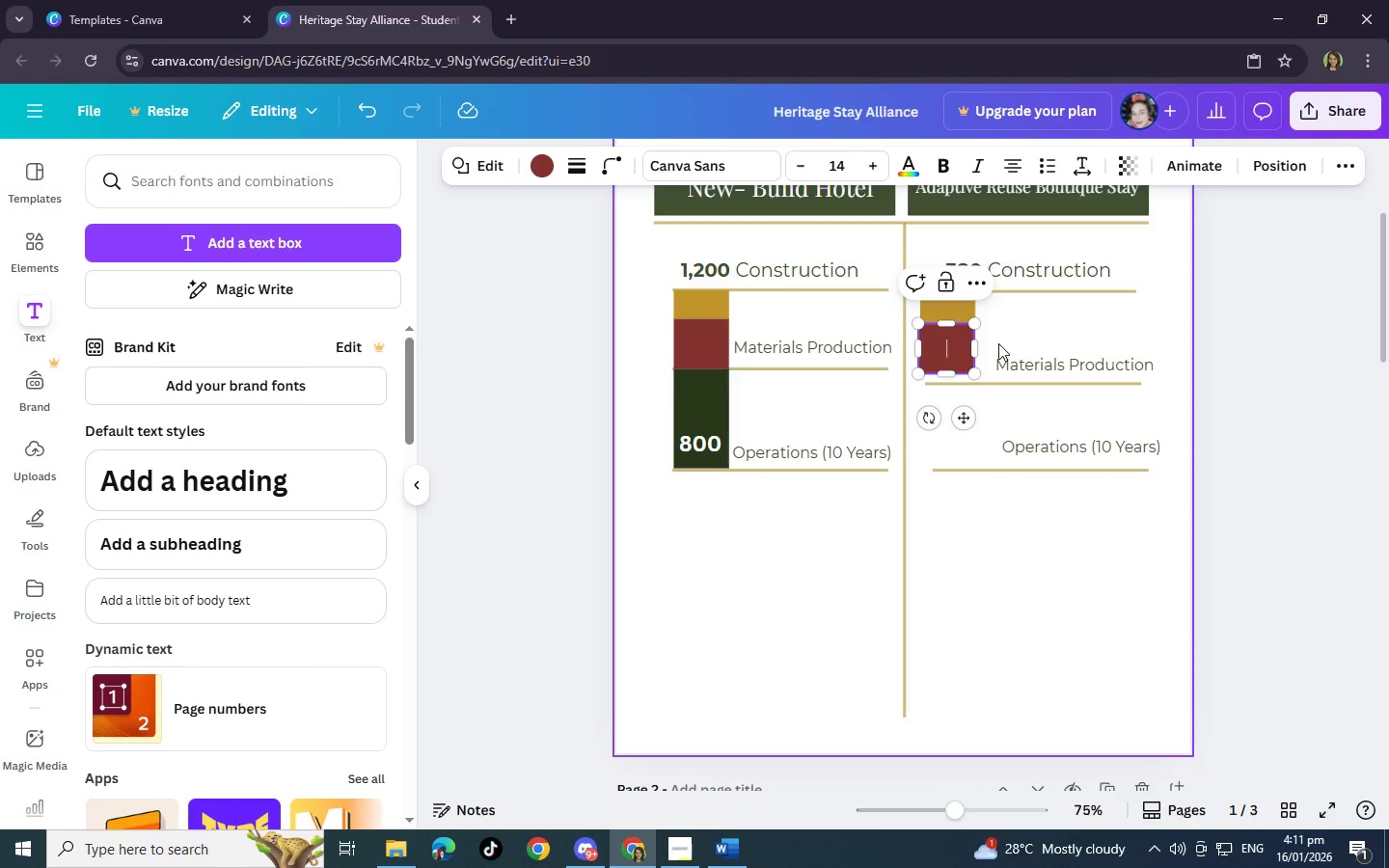 
left_click([998, 343])
 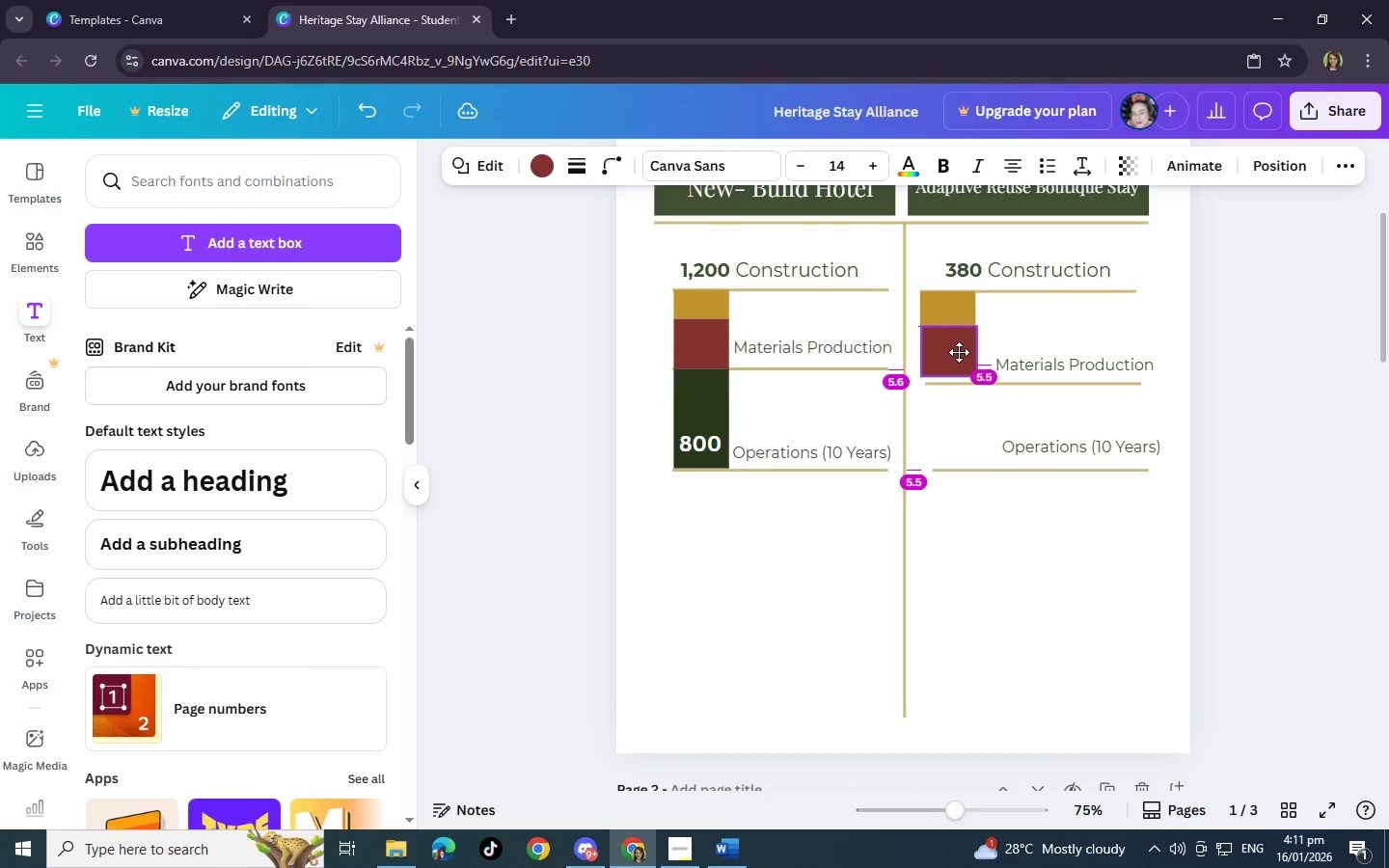 
left_click([1002, 343])
 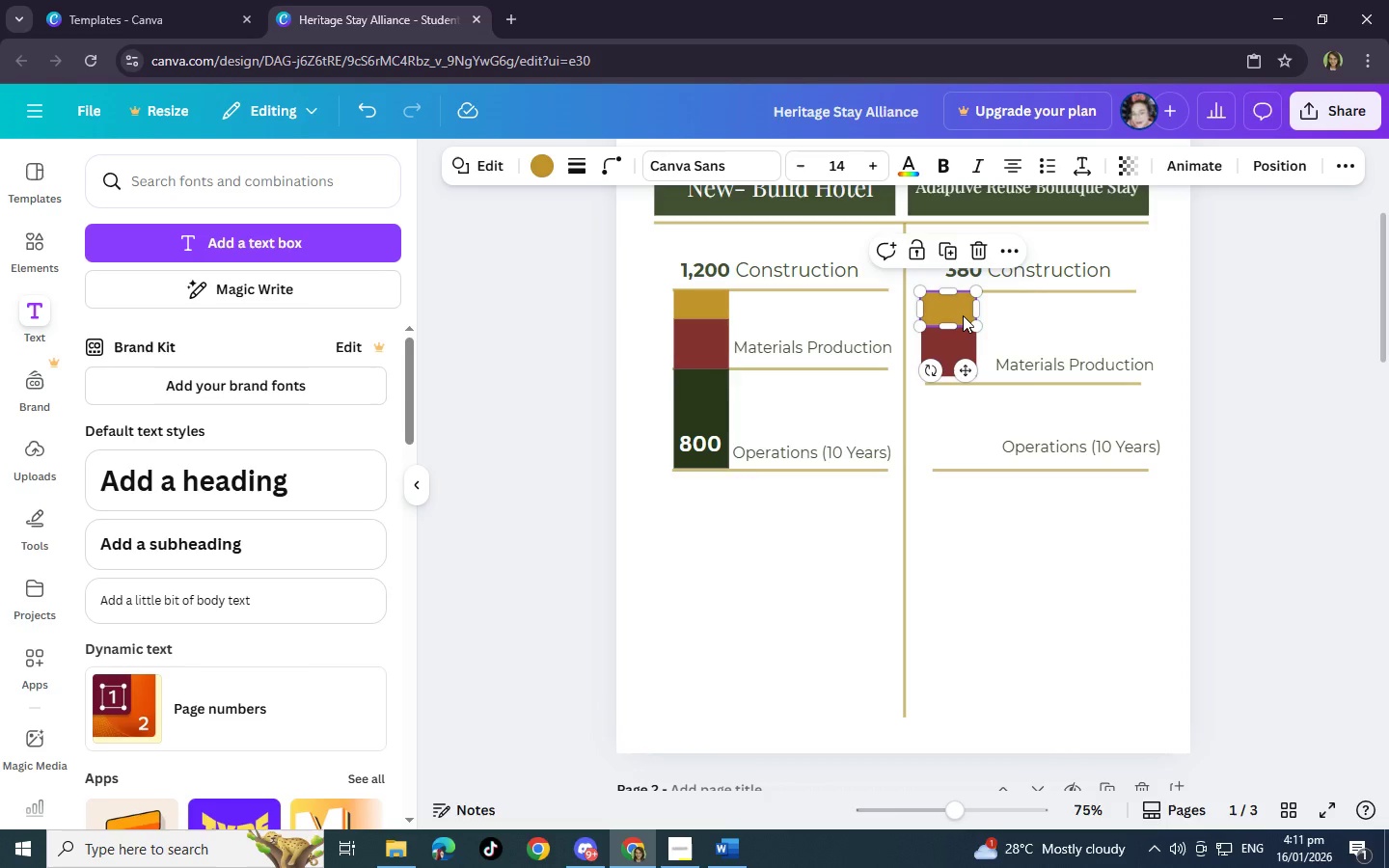 
wait(5.64)
 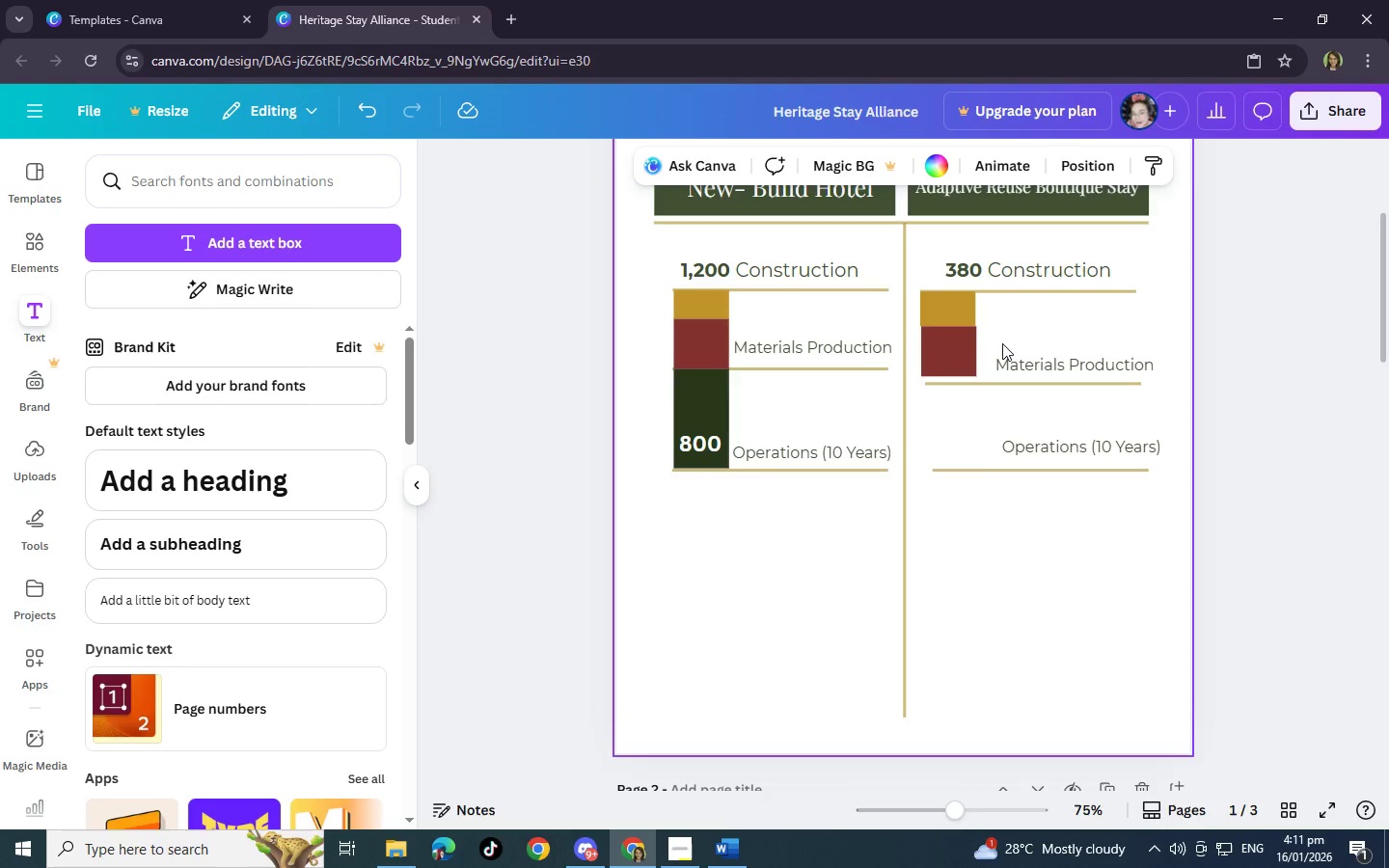 
left_click_drag(start_coordinate=[958, 346], to_coordinate=[955, 338])
 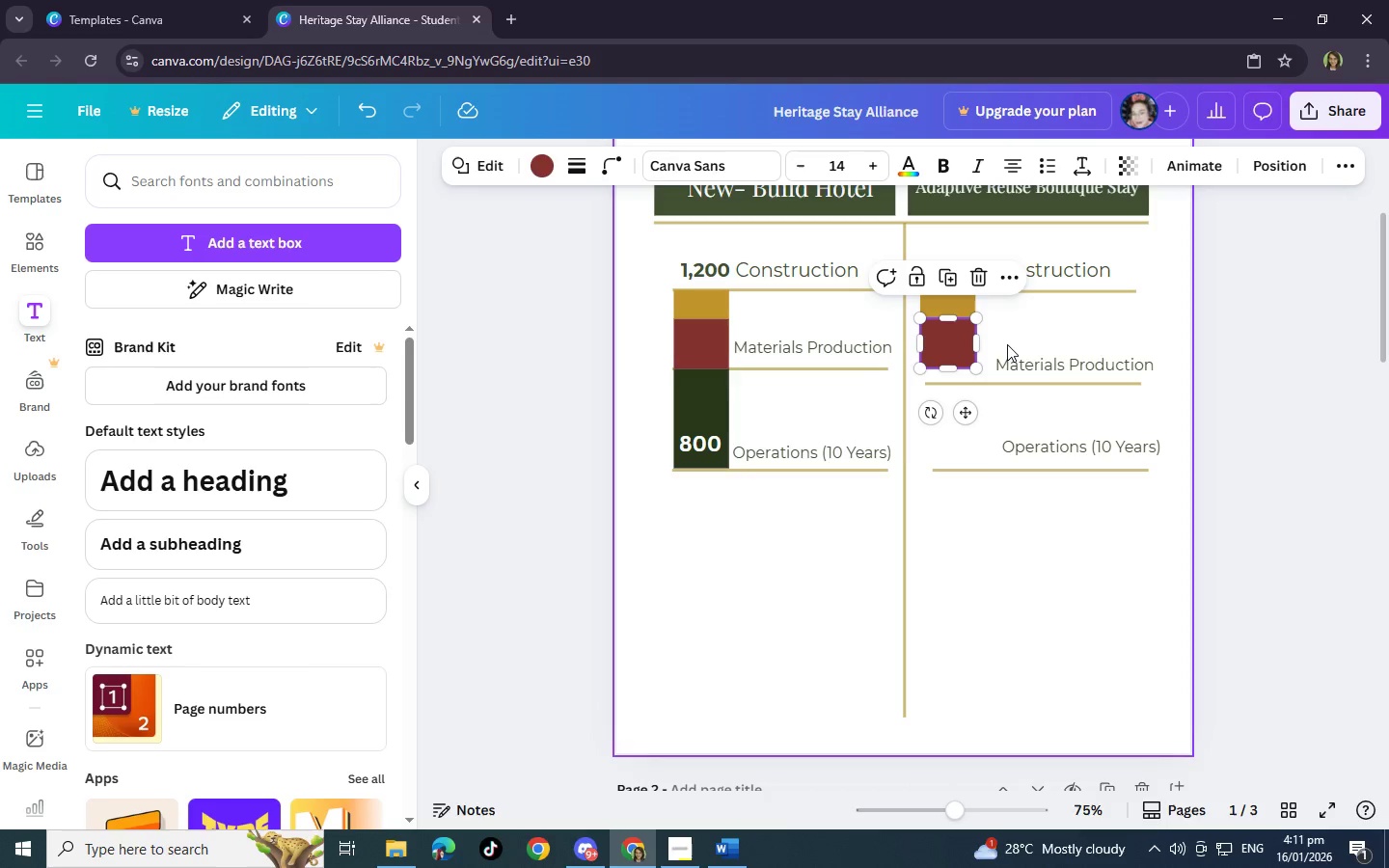 
left_click([1007, 344])
 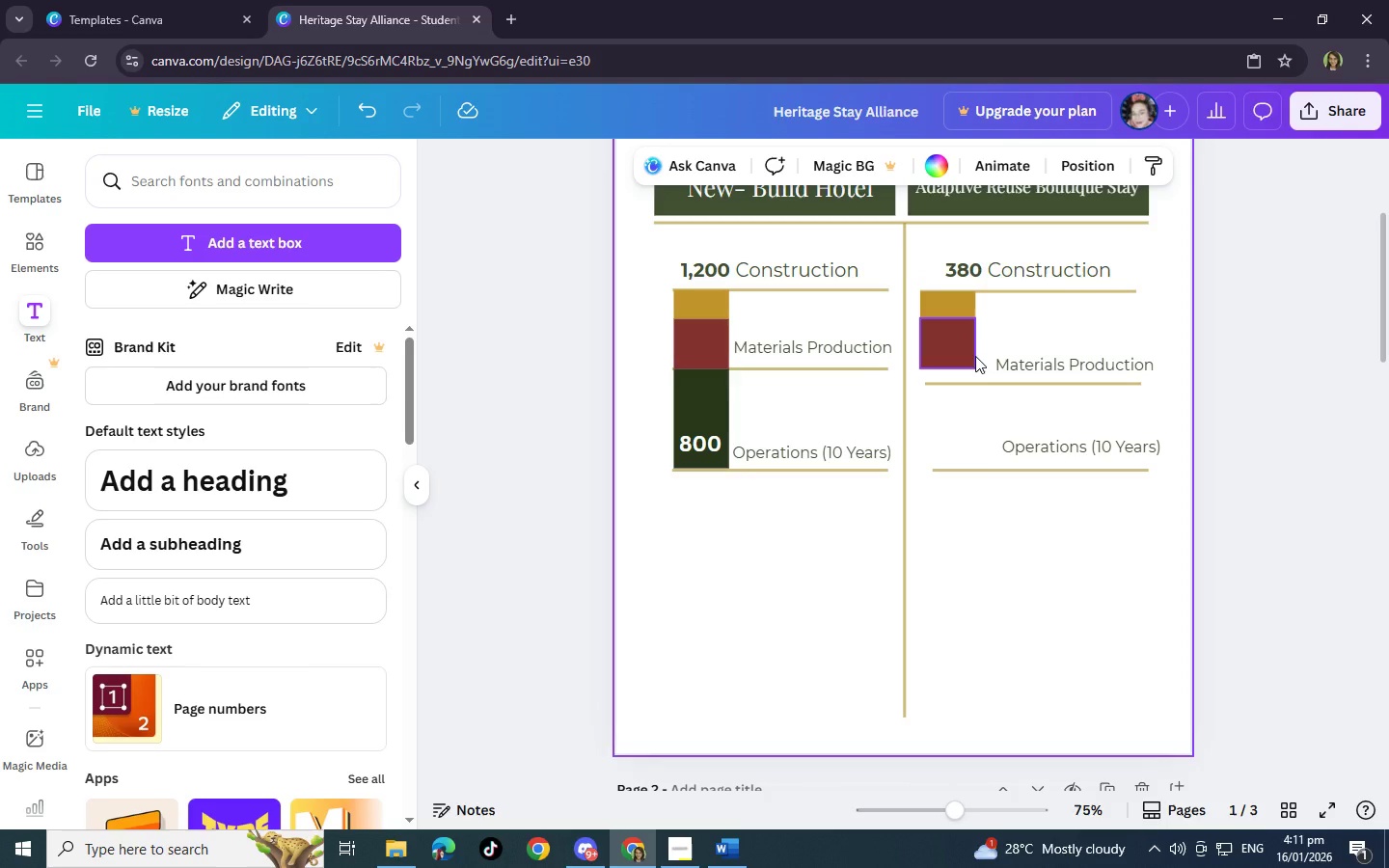 
mouse_move([1008, 374])
 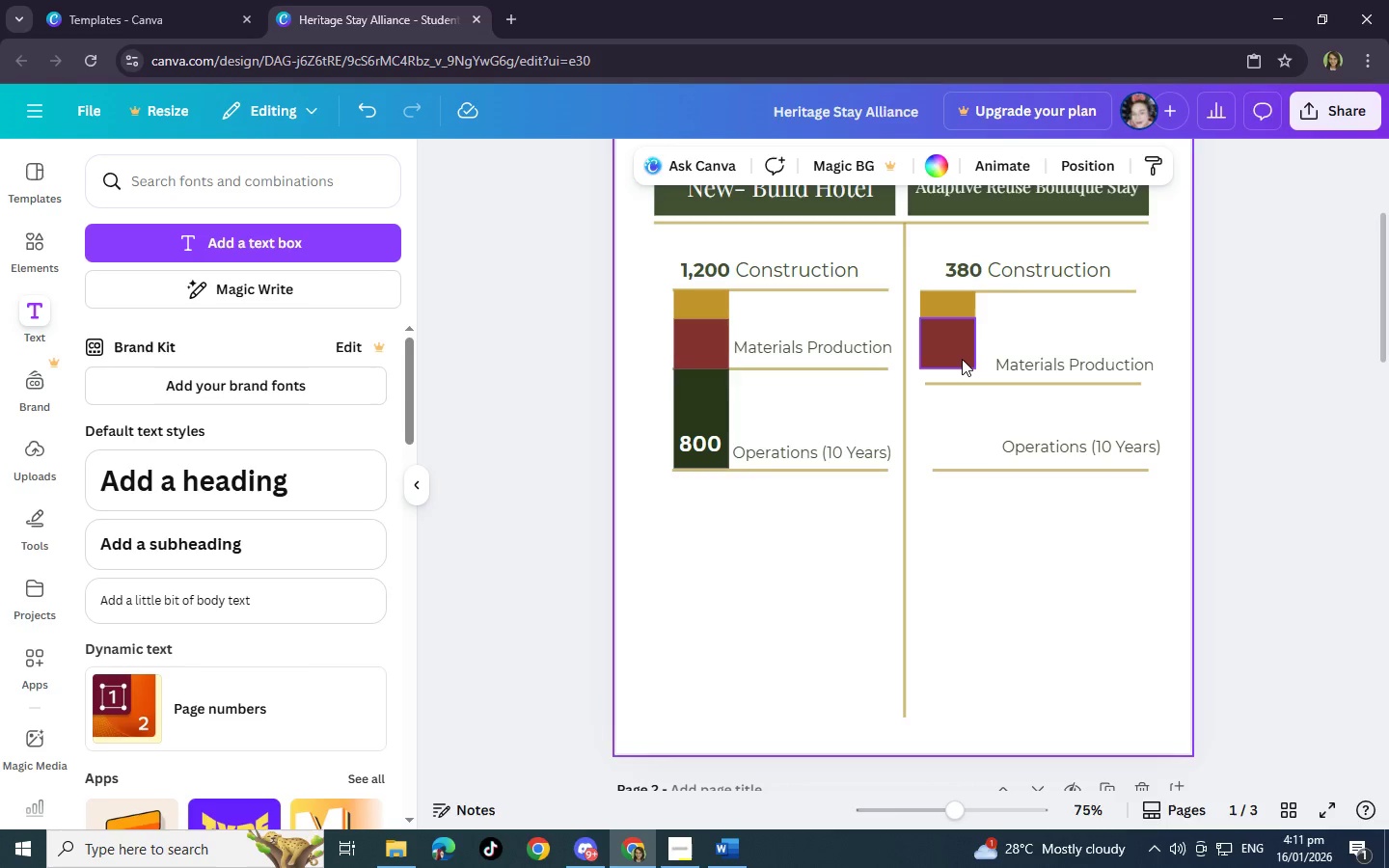 
left_click_drag(start_coordinate=[951, 372], to_coordinate=[953, 385])
 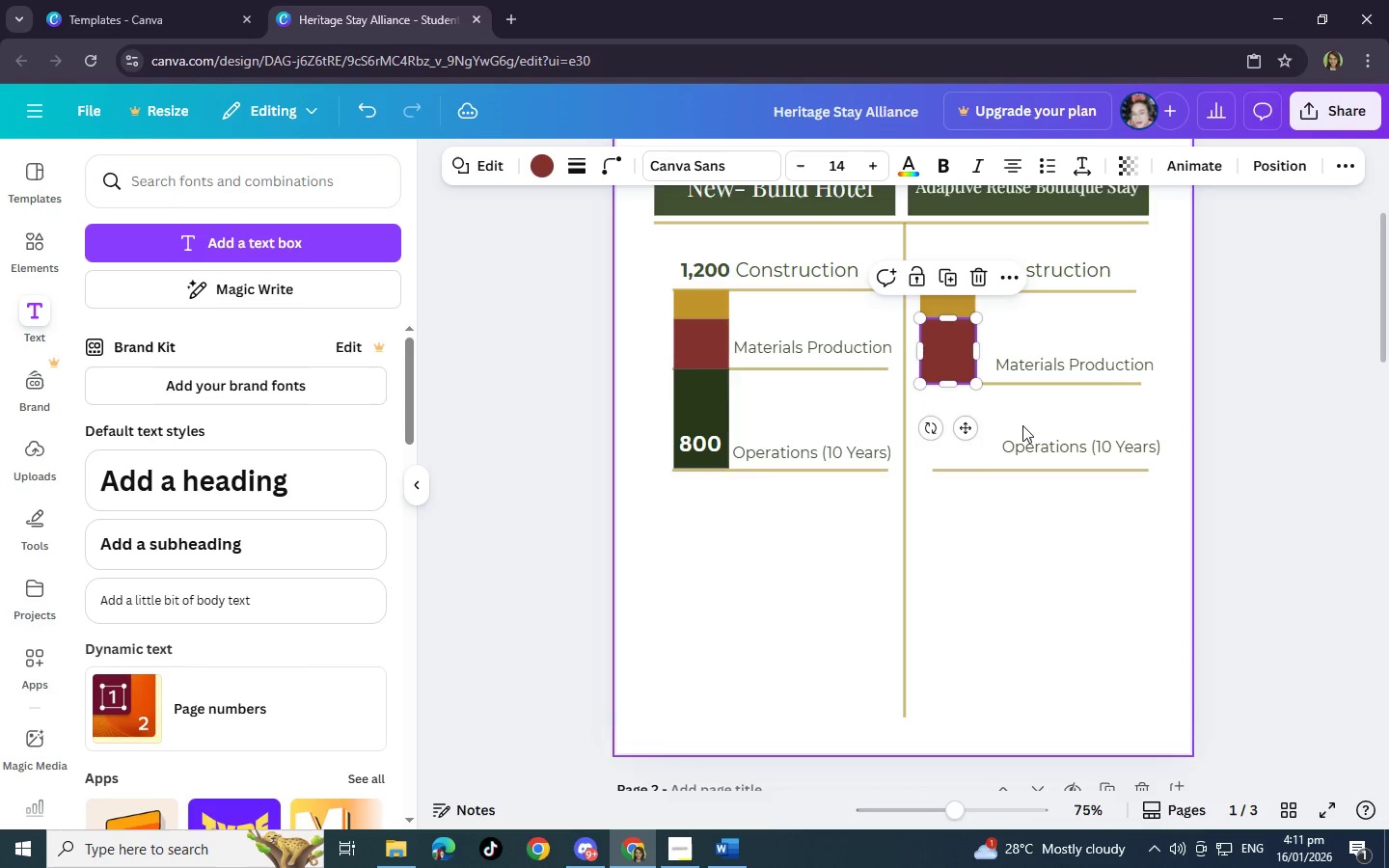 
left_click([1022, 425])
 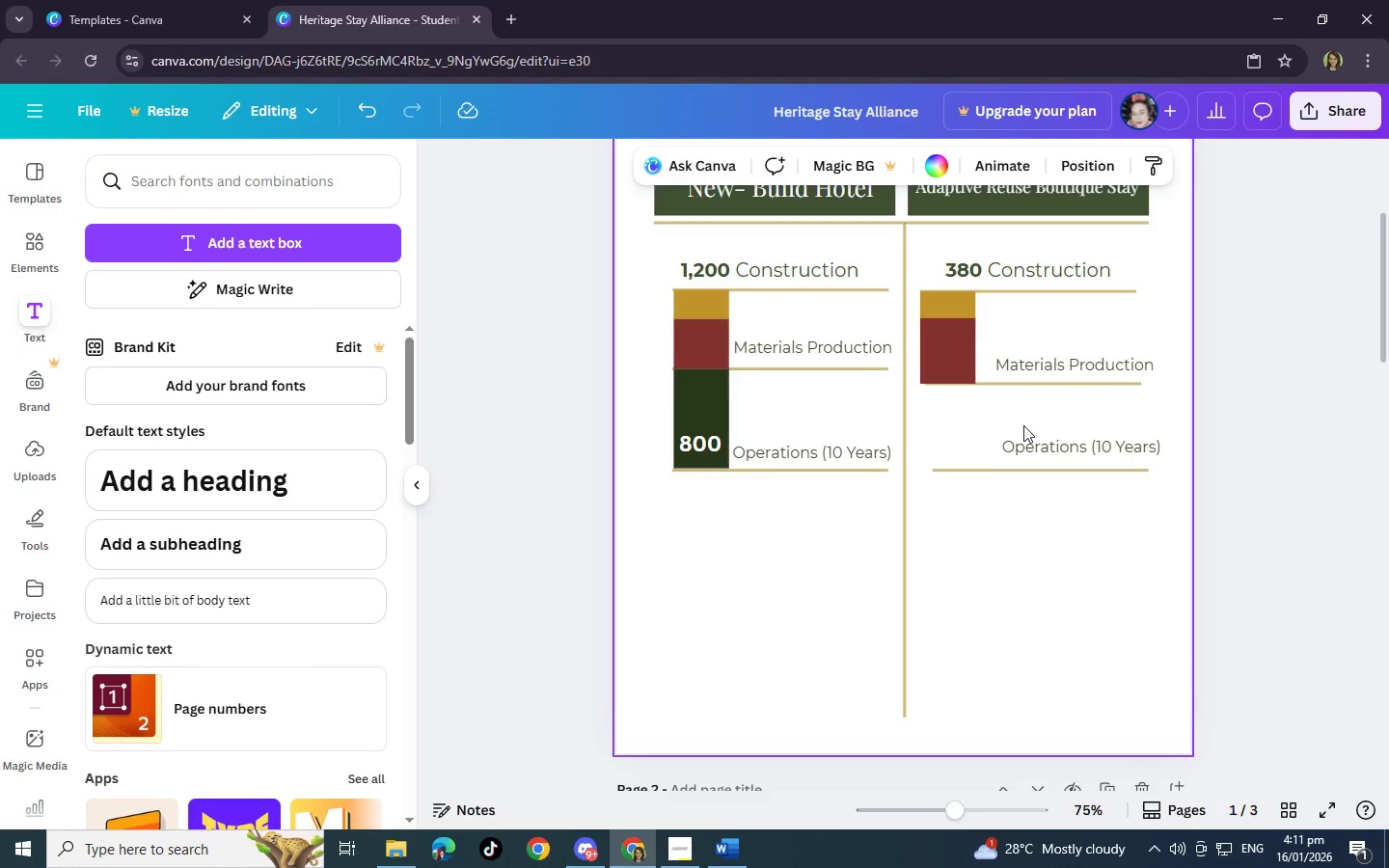 
left_click([939, 312])
 